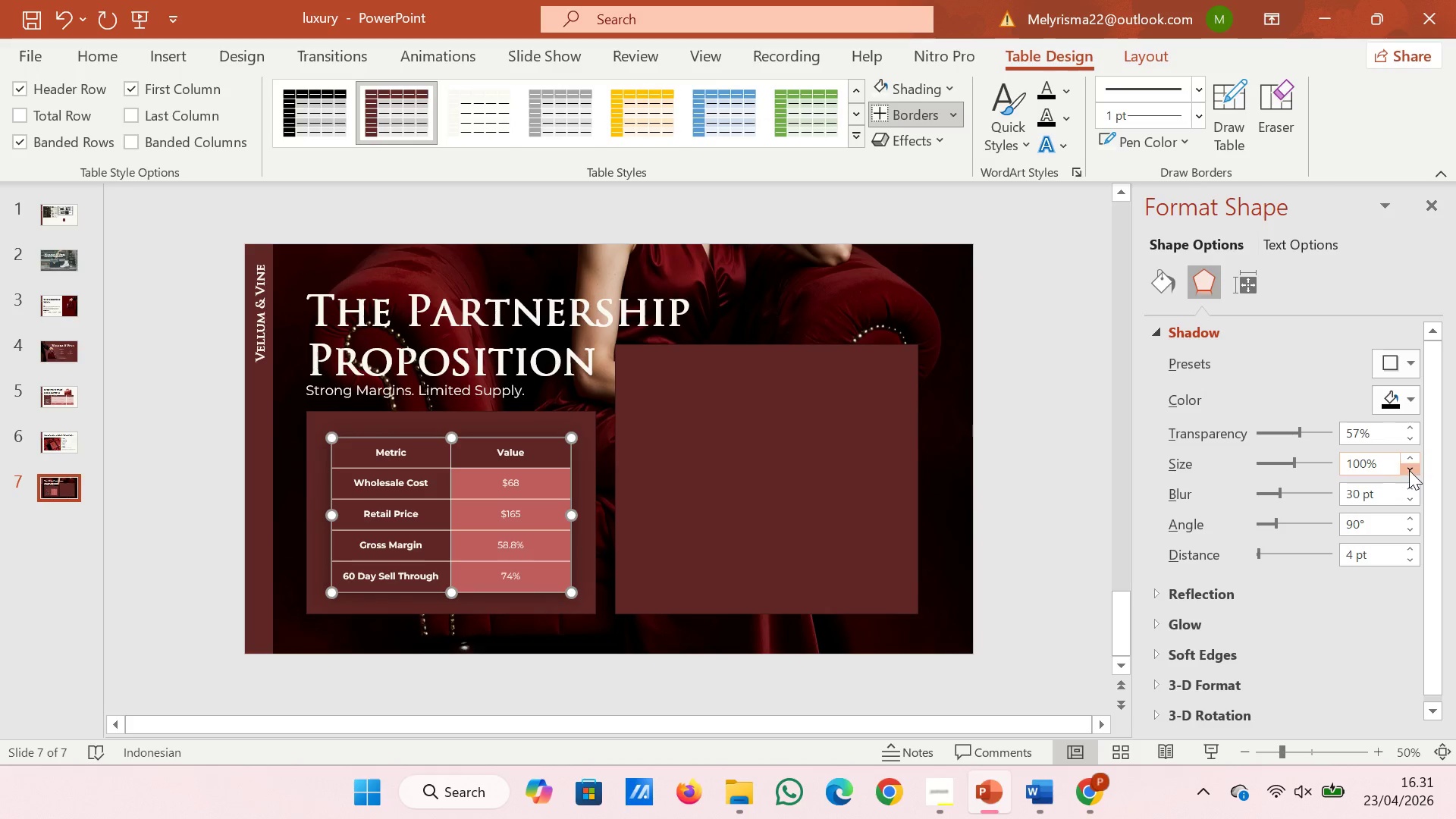 
triple_click([1409, 470])
 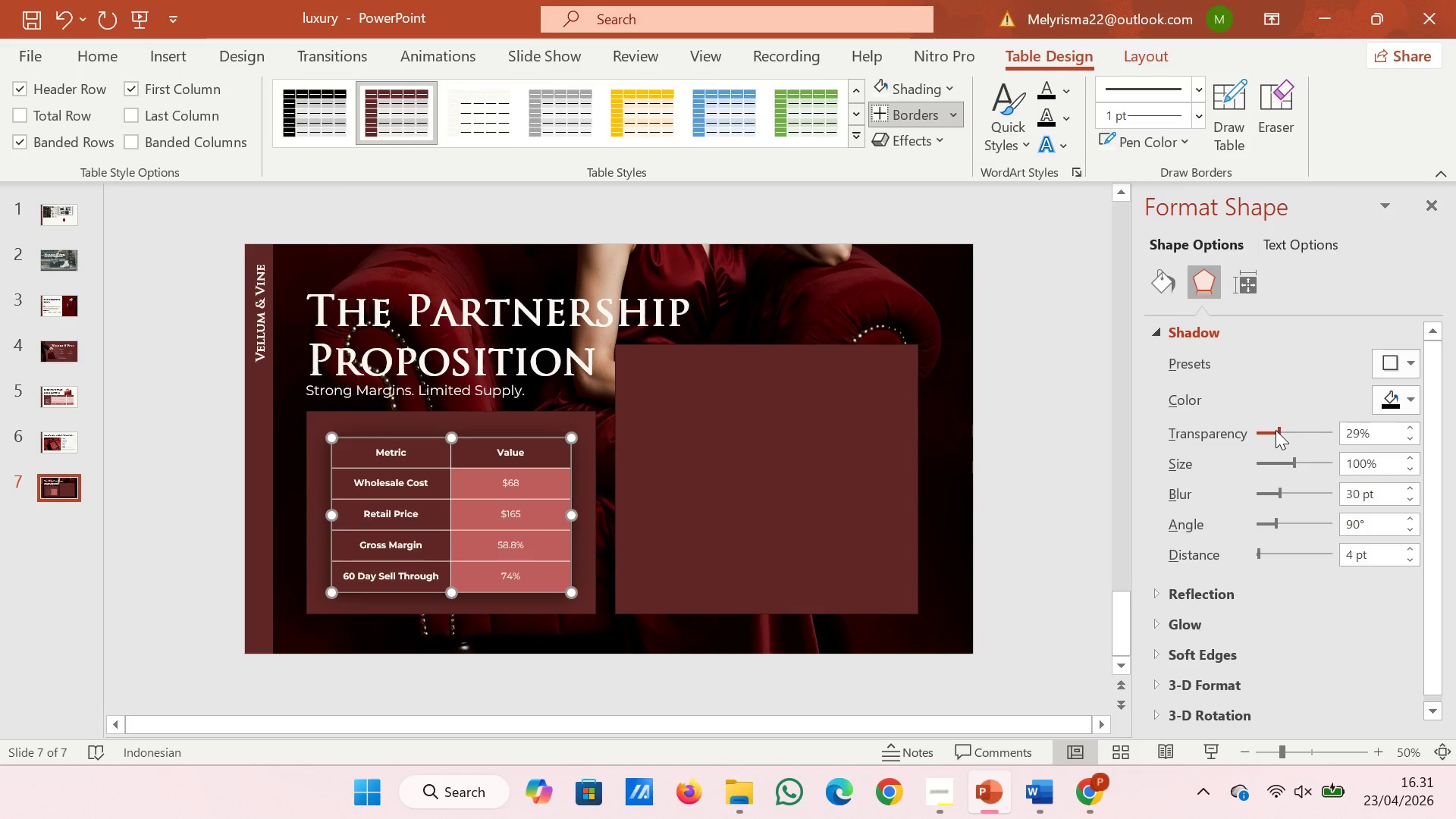 
wait(8.19)
 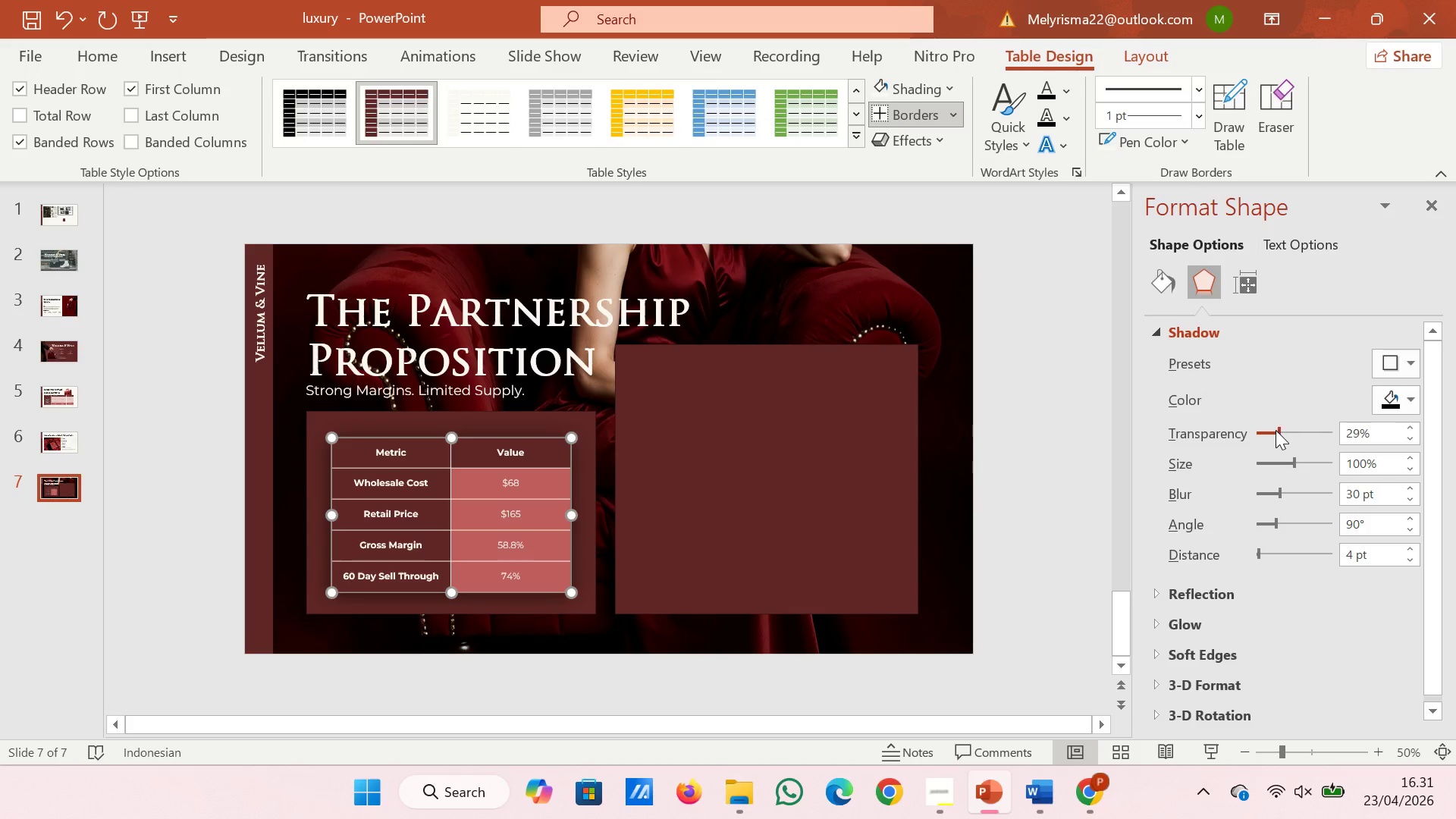 
left_click_drag(start_coordinate=[1279, 495], to_coordinate=[1263, 495])
 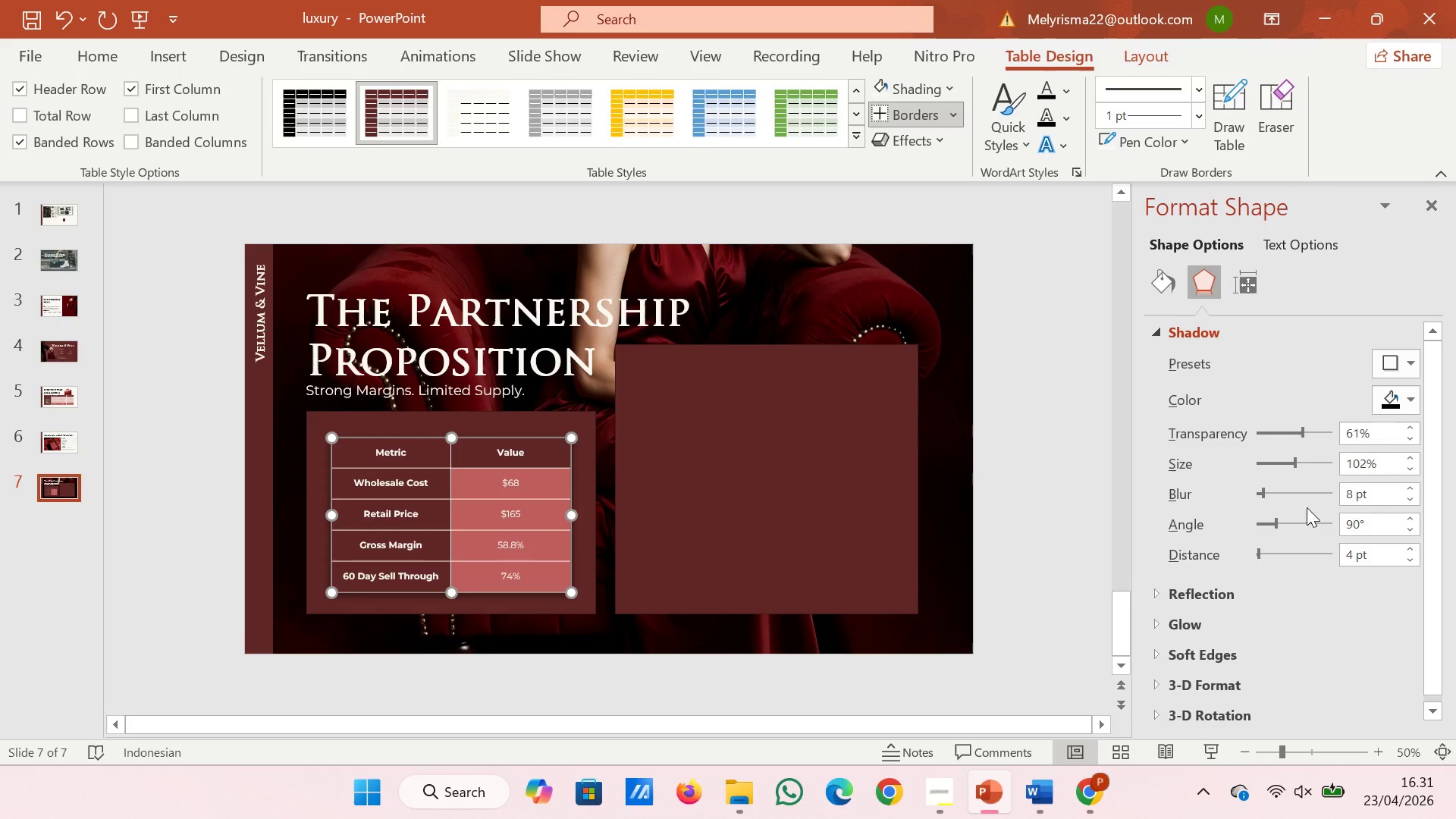 
double_click([1407, 486])
 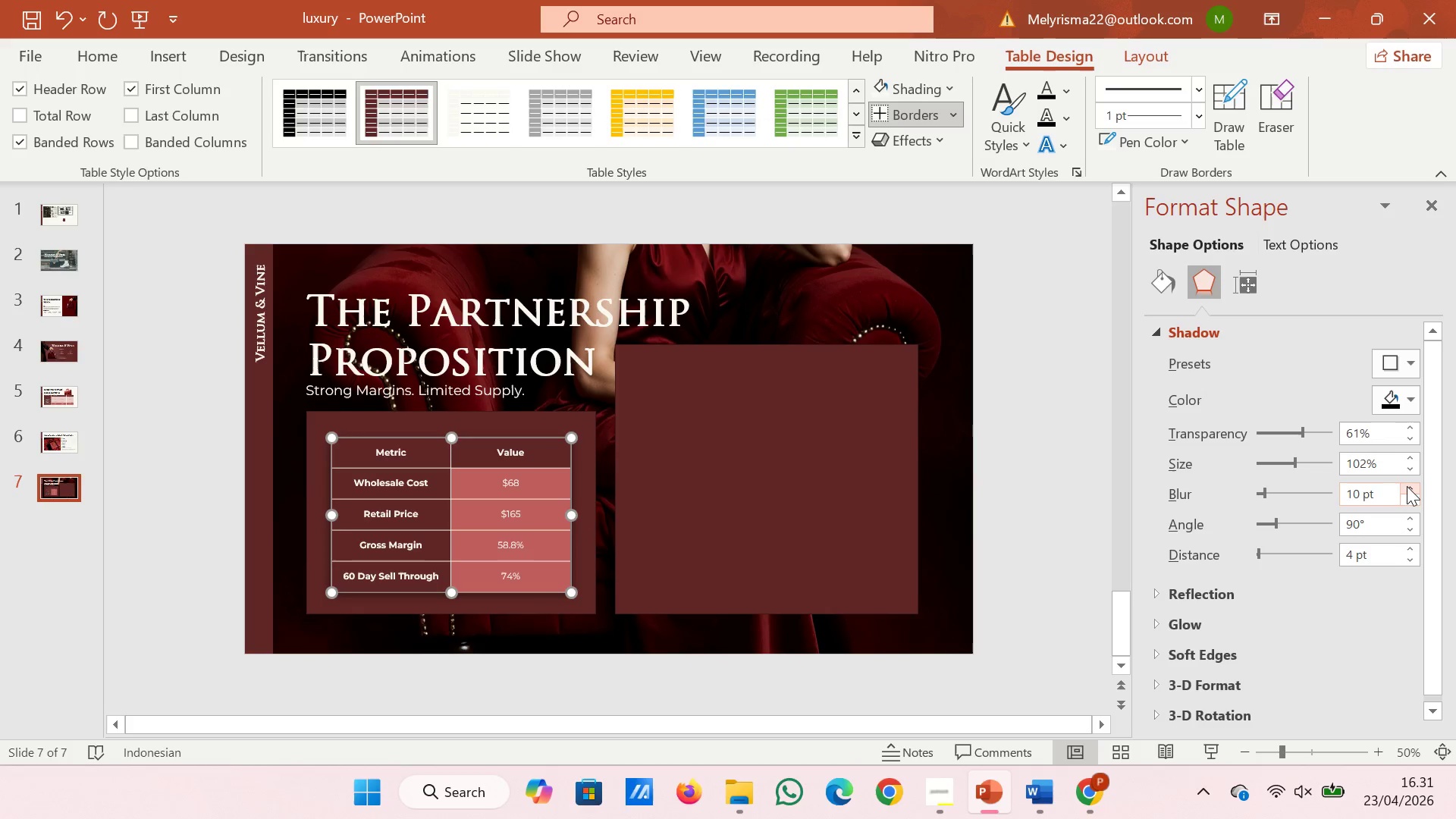 
triple_click([1407, 486])
 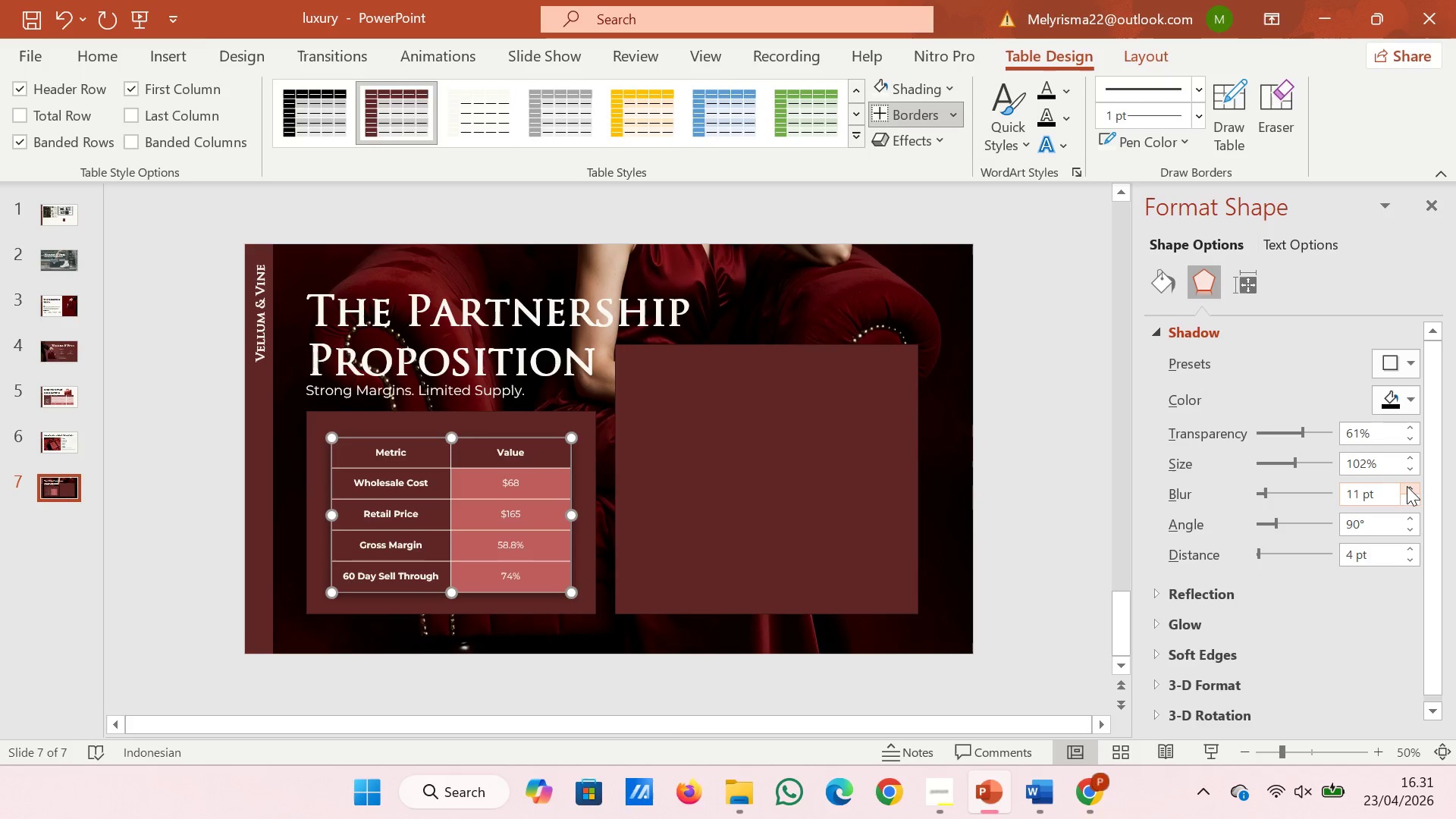 
triple_click([1407, 486])
 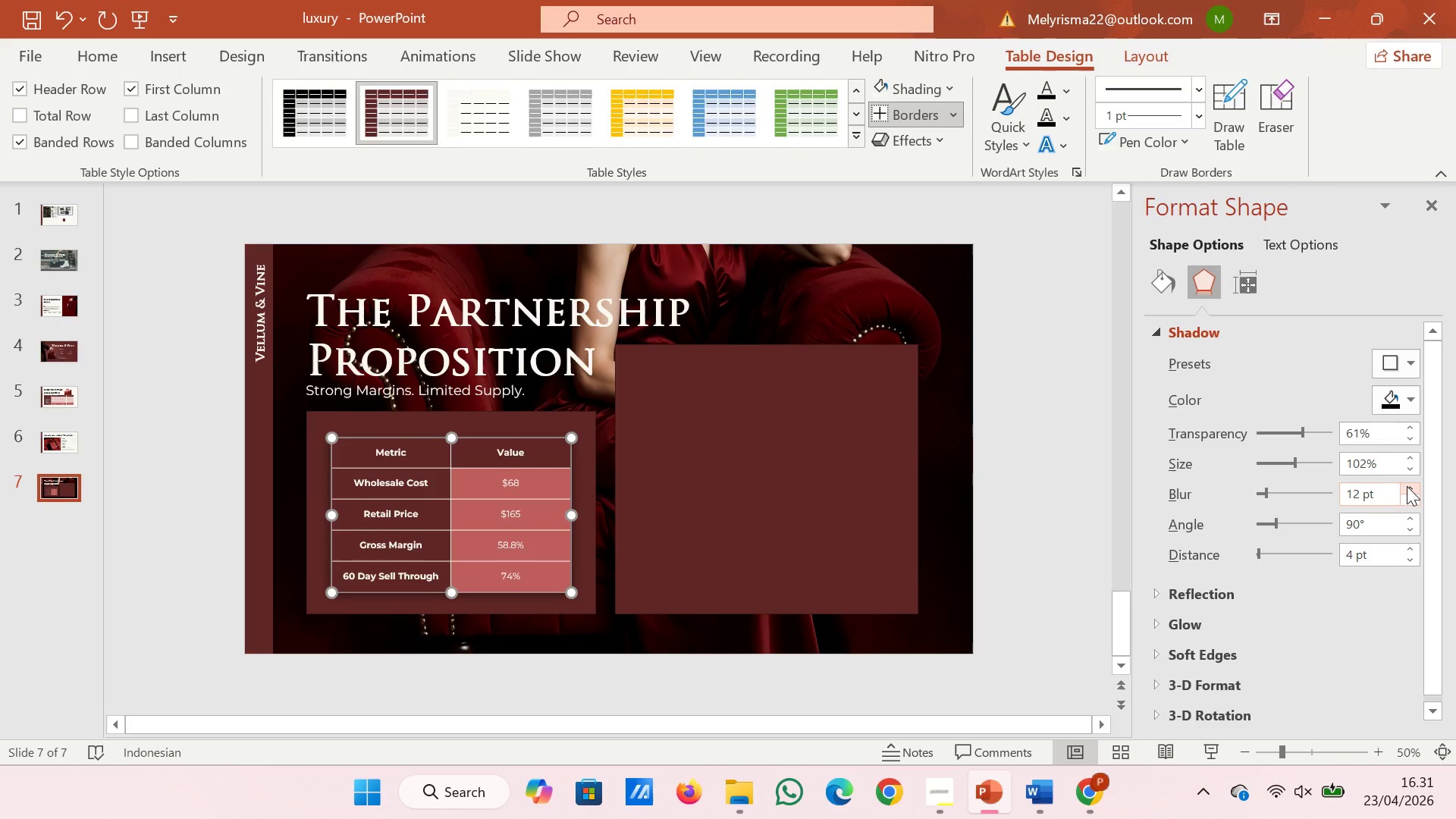 
triple_click([1407, 486])
 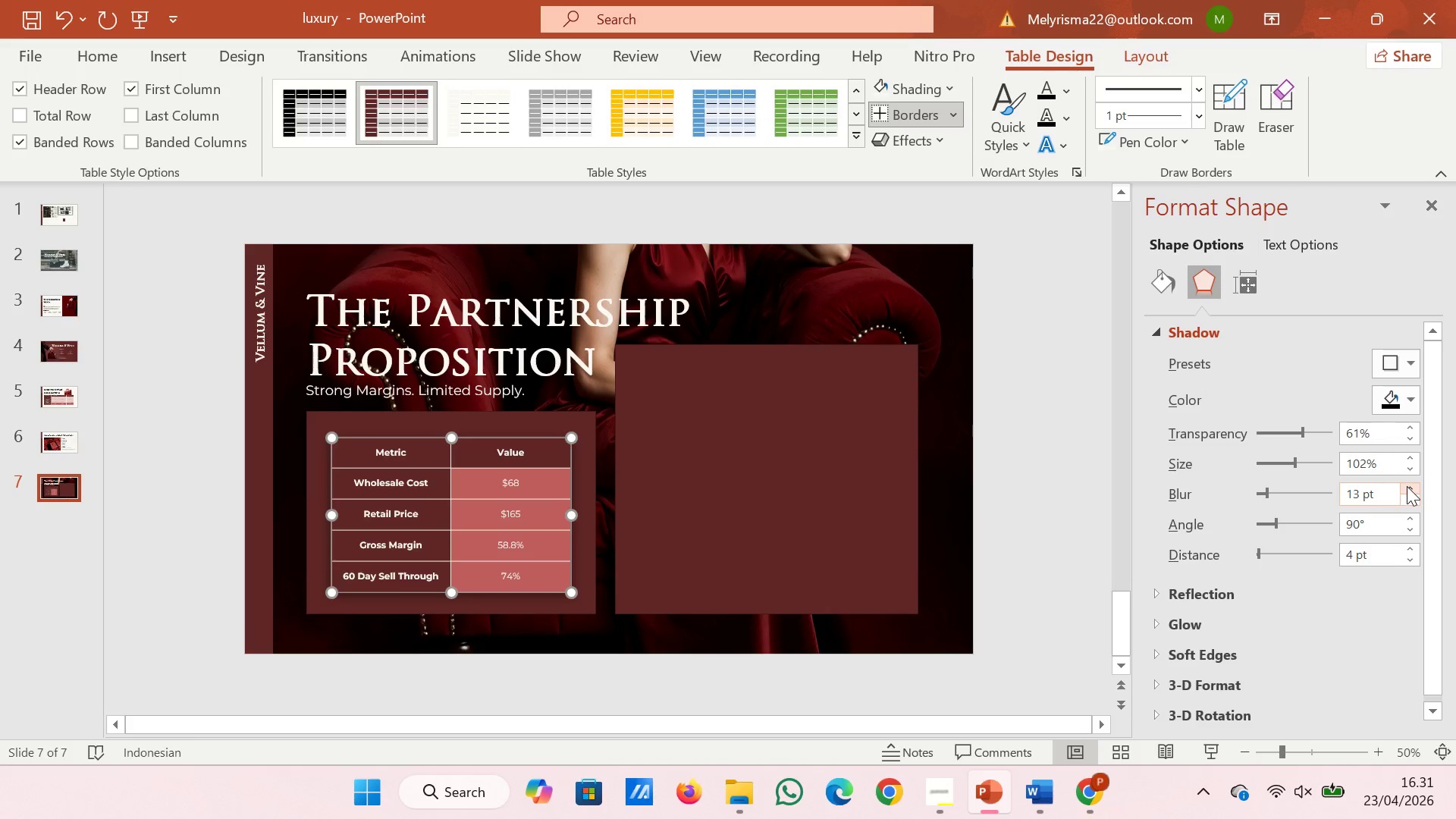 
triple_click([1407, 486])
 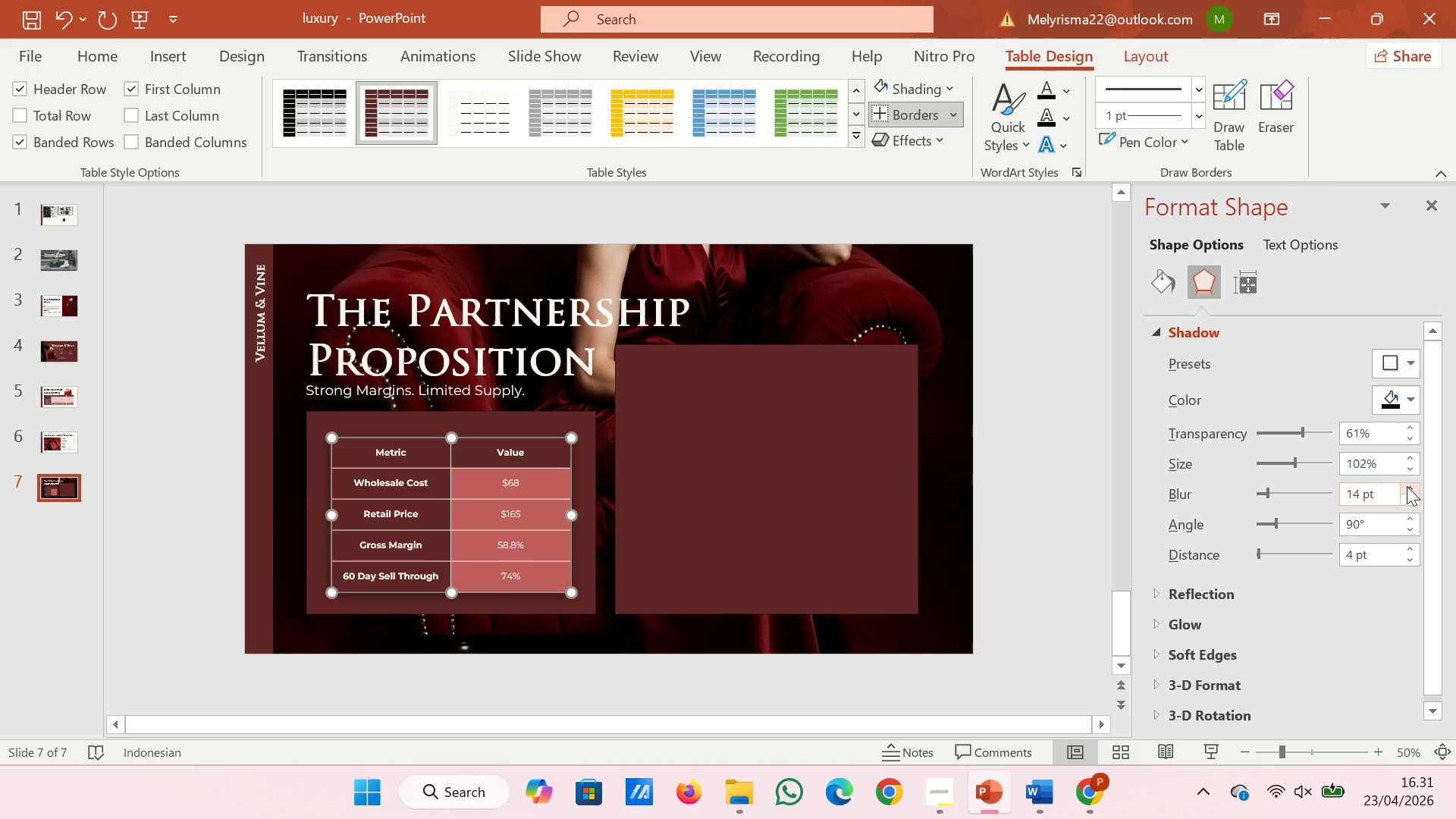 
triple_click([1407, 486])
 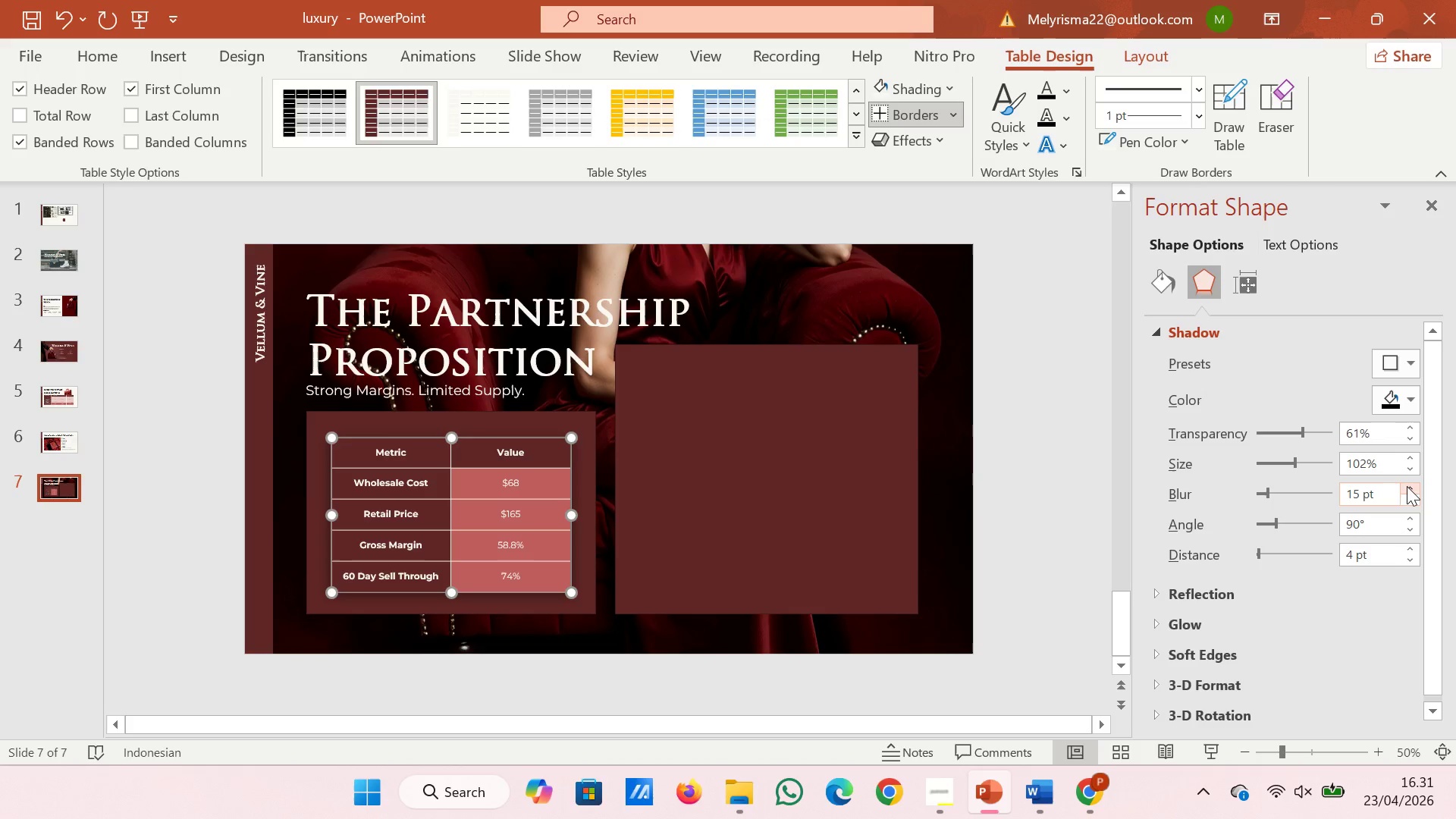 
triple_click([1407, 486])
 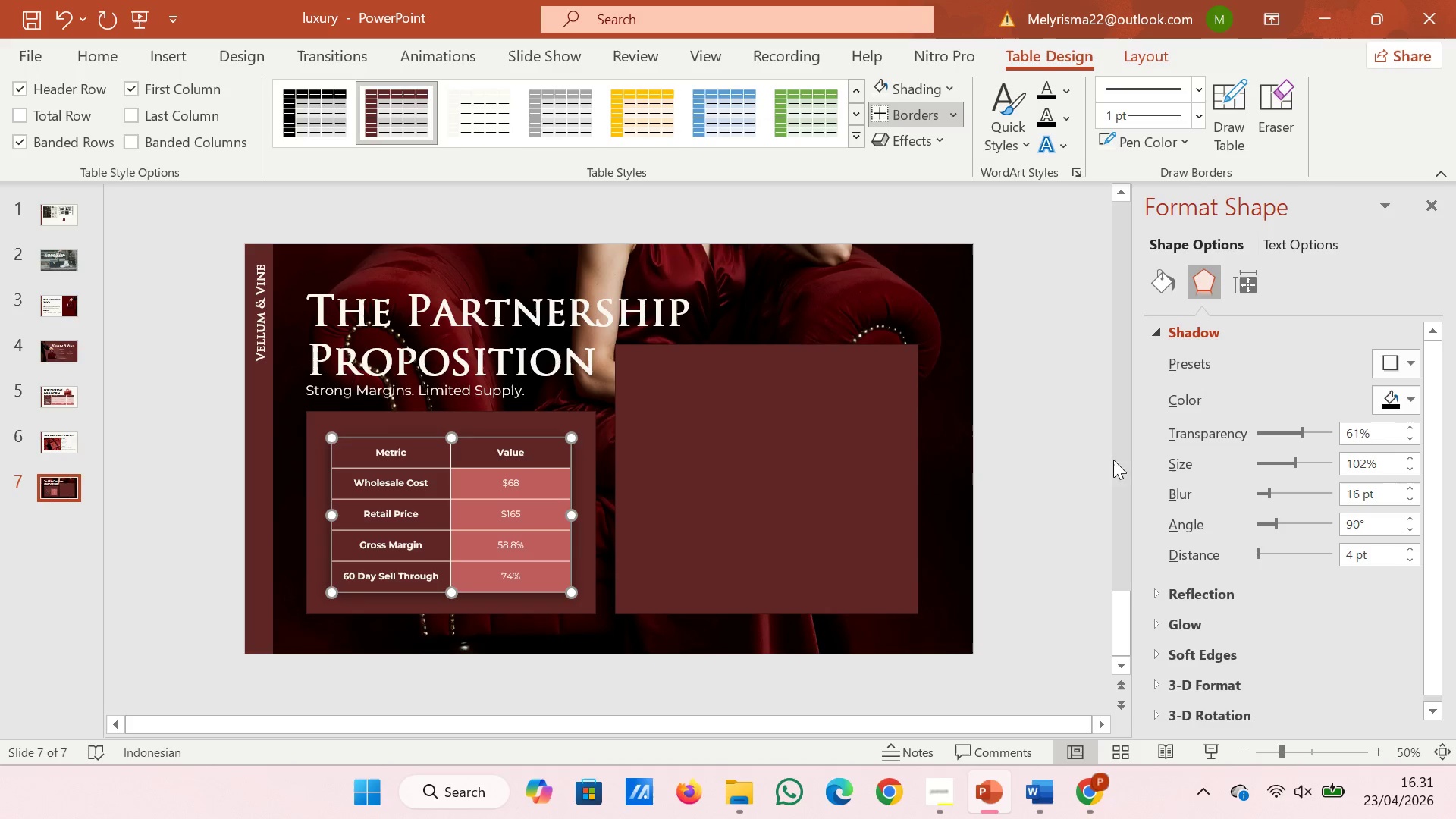 
left_click([1048, 453])
 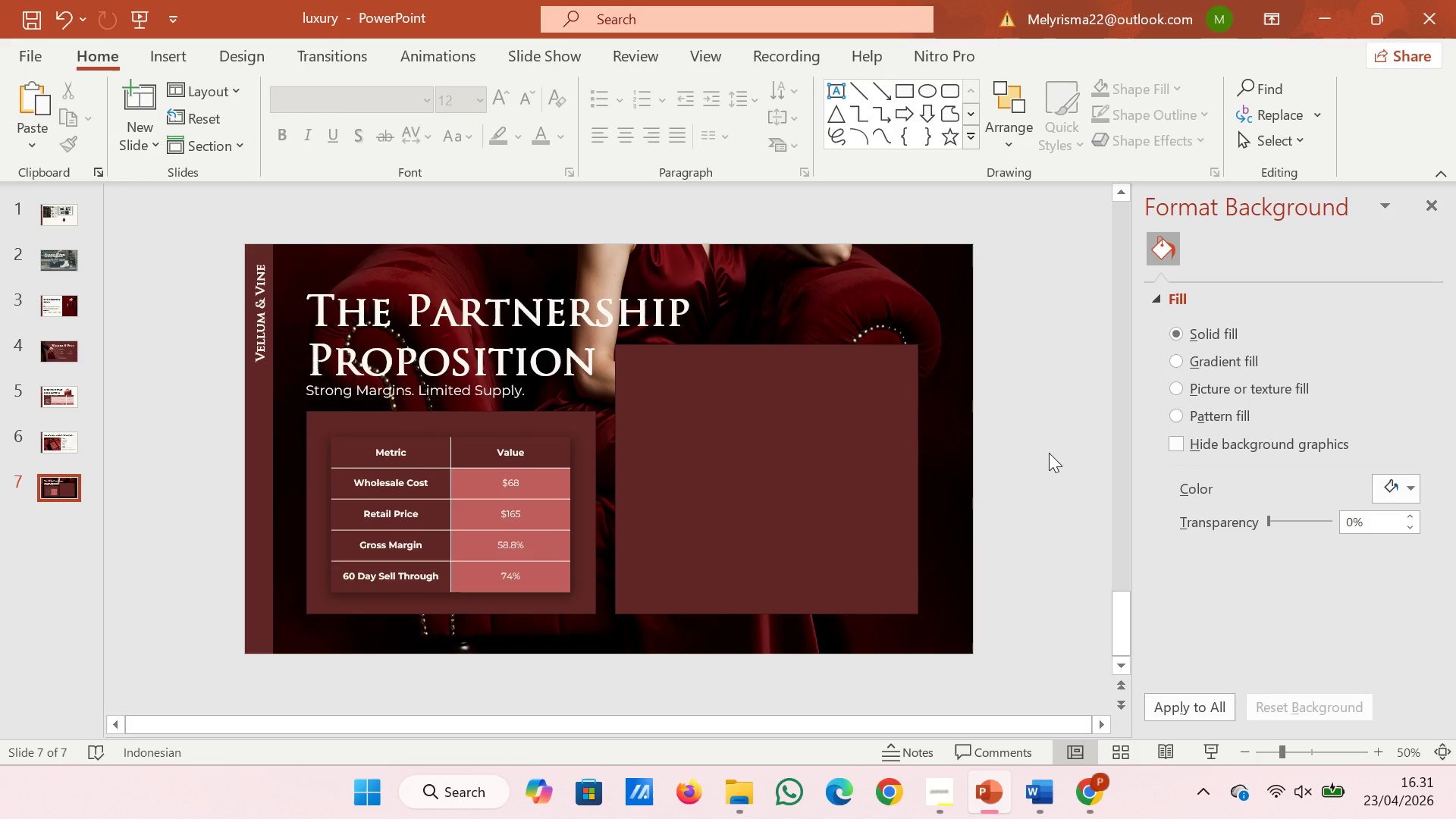 
wait(13.58)
 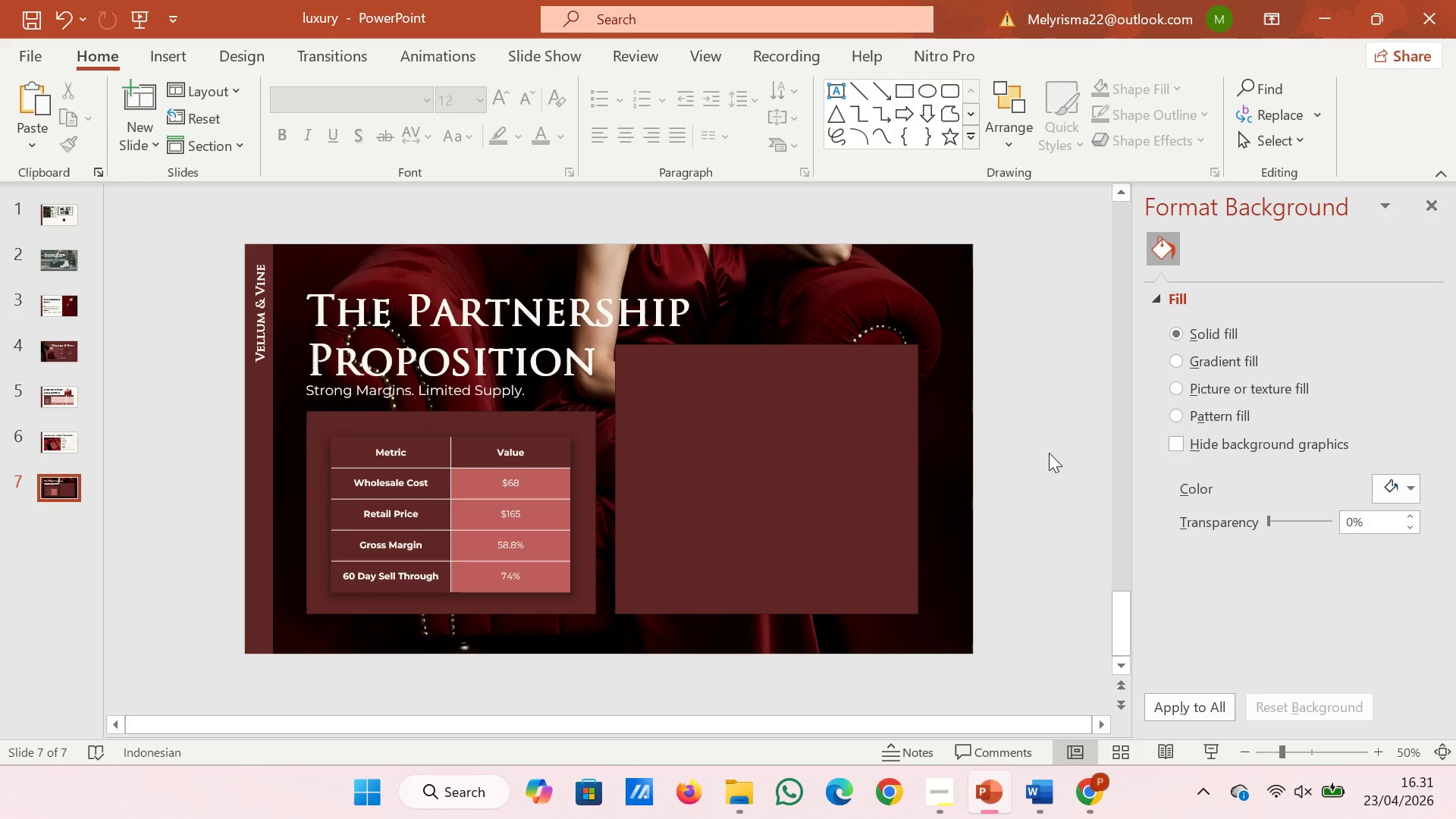 
left_click([450, 444])
 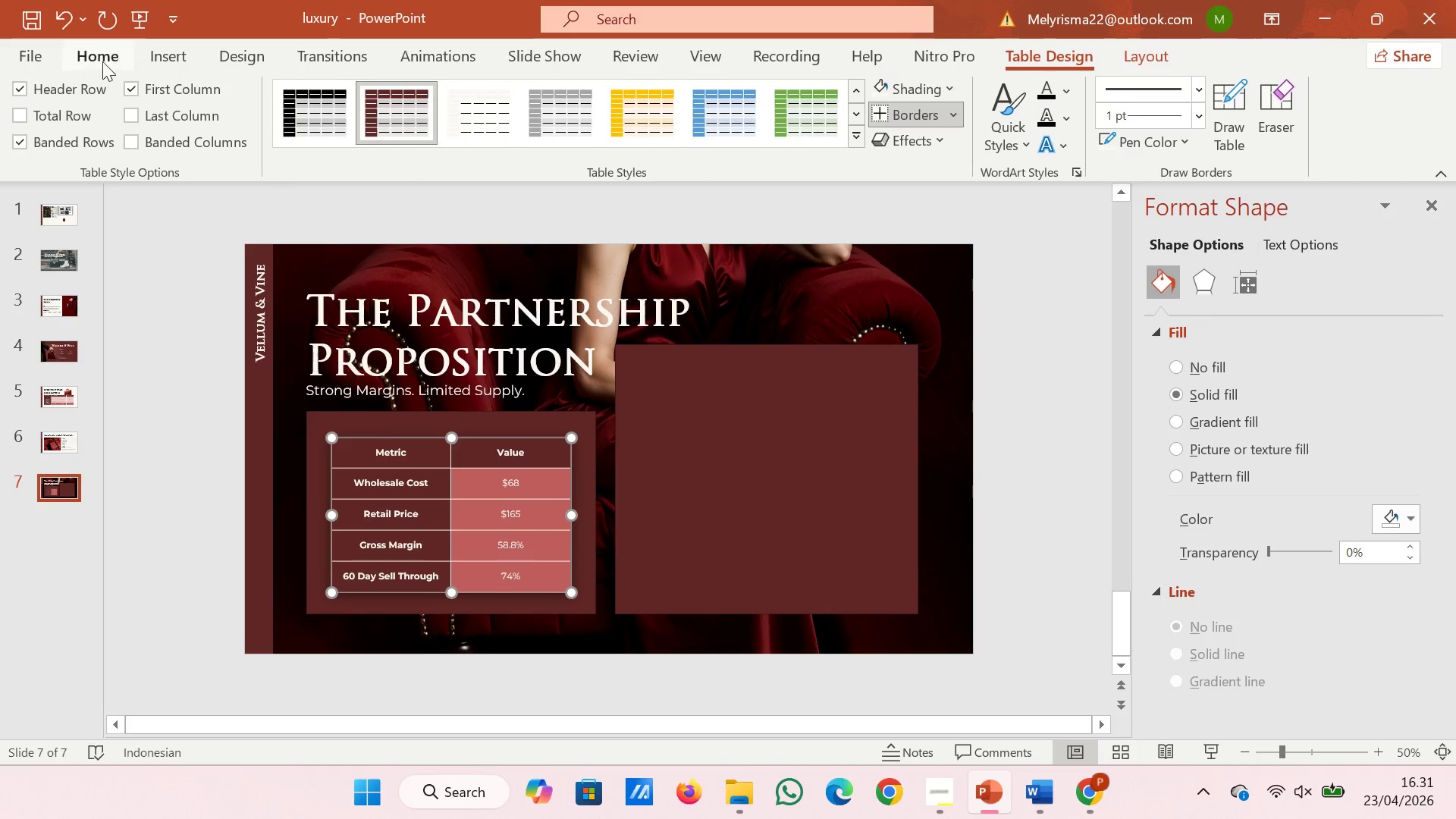 
left_click([101, 49])
 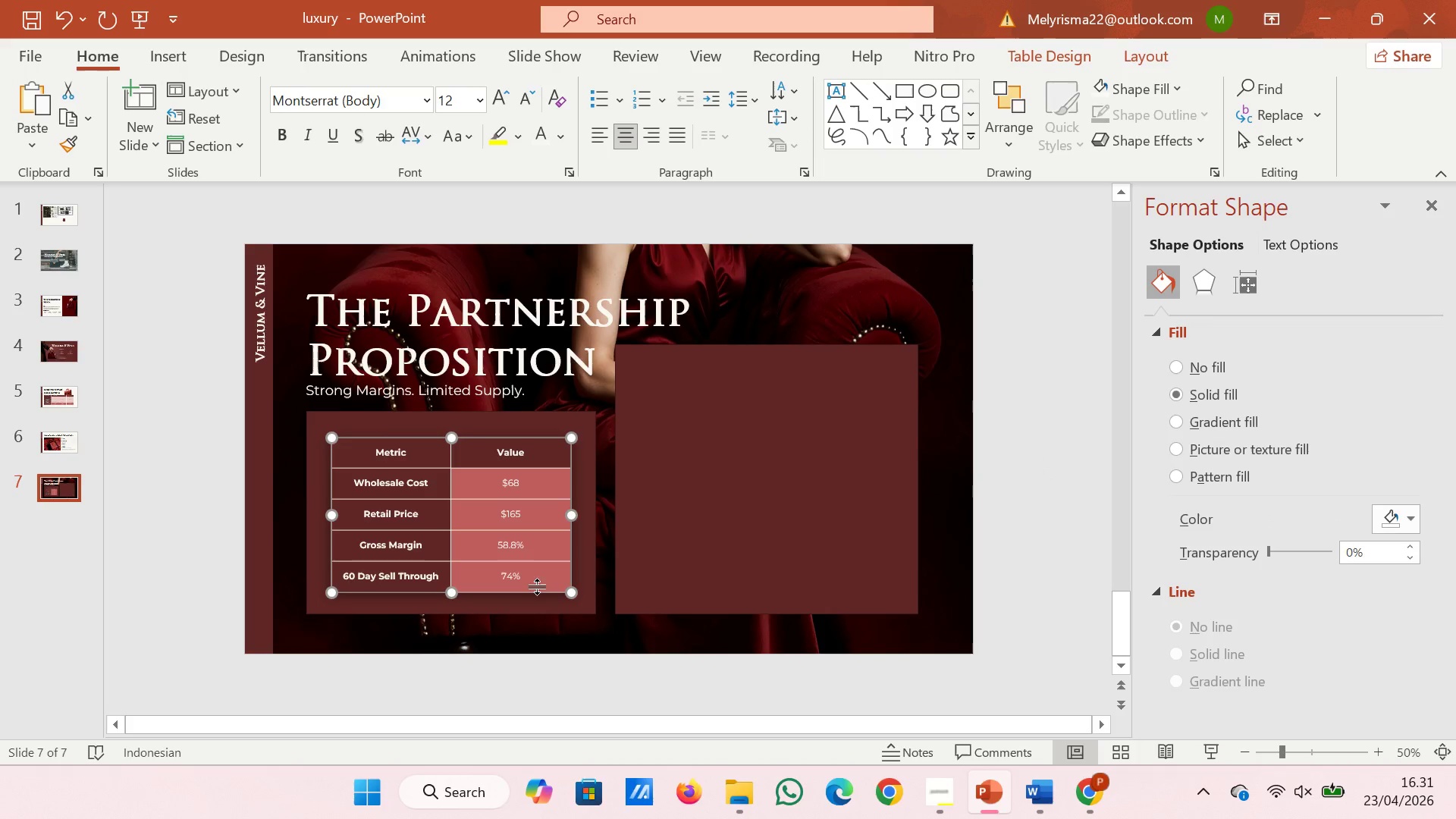 
left_click_drag(start_coordinate=[532, 582], to_coordinate=[396, 455])
 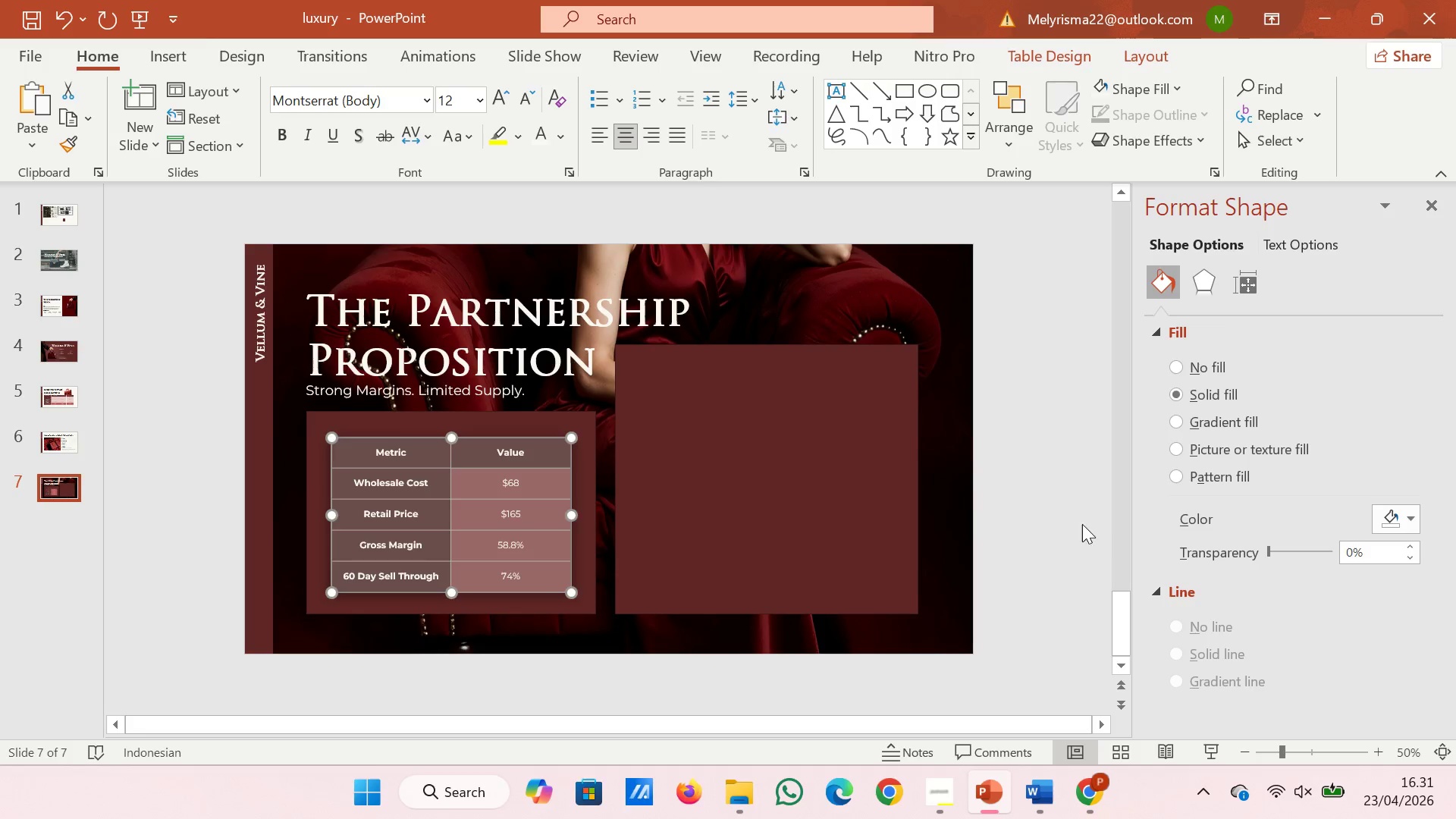 
left_click([1082, 524])
 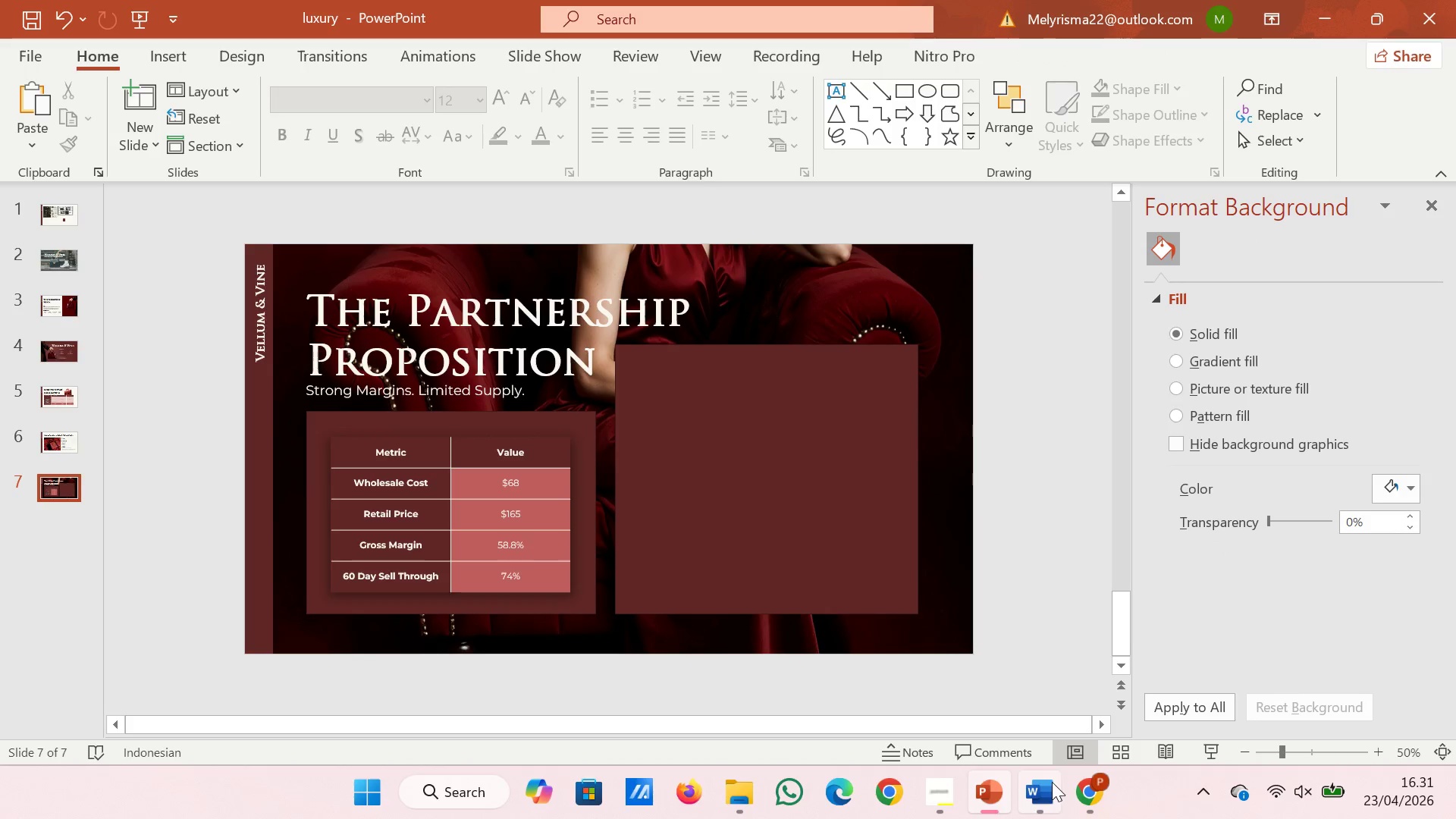 
left_click([1052, 782])
 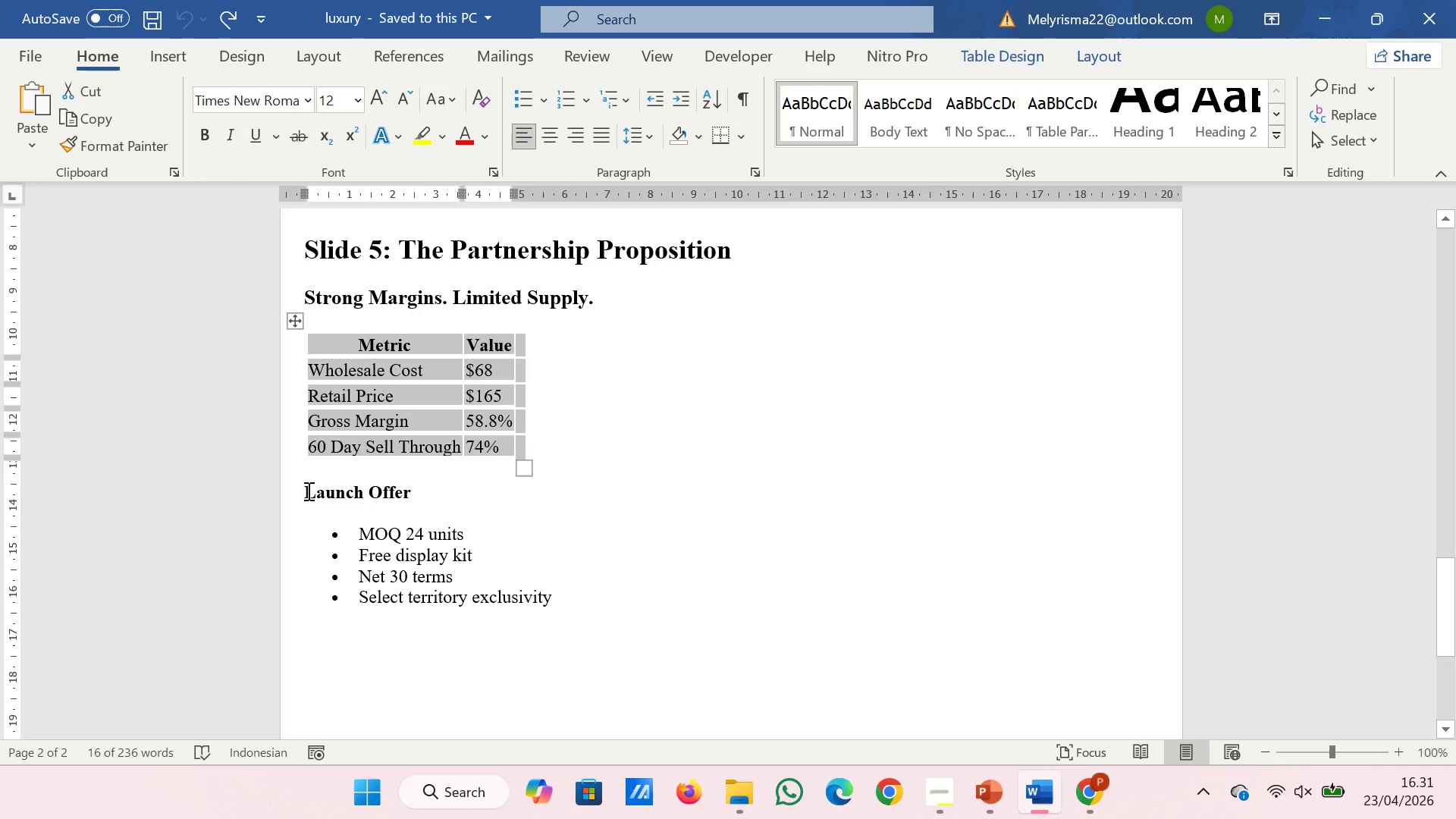 
left_click_drag(start_coordinate=[303, 497], to_coordinate=[421, 499])
 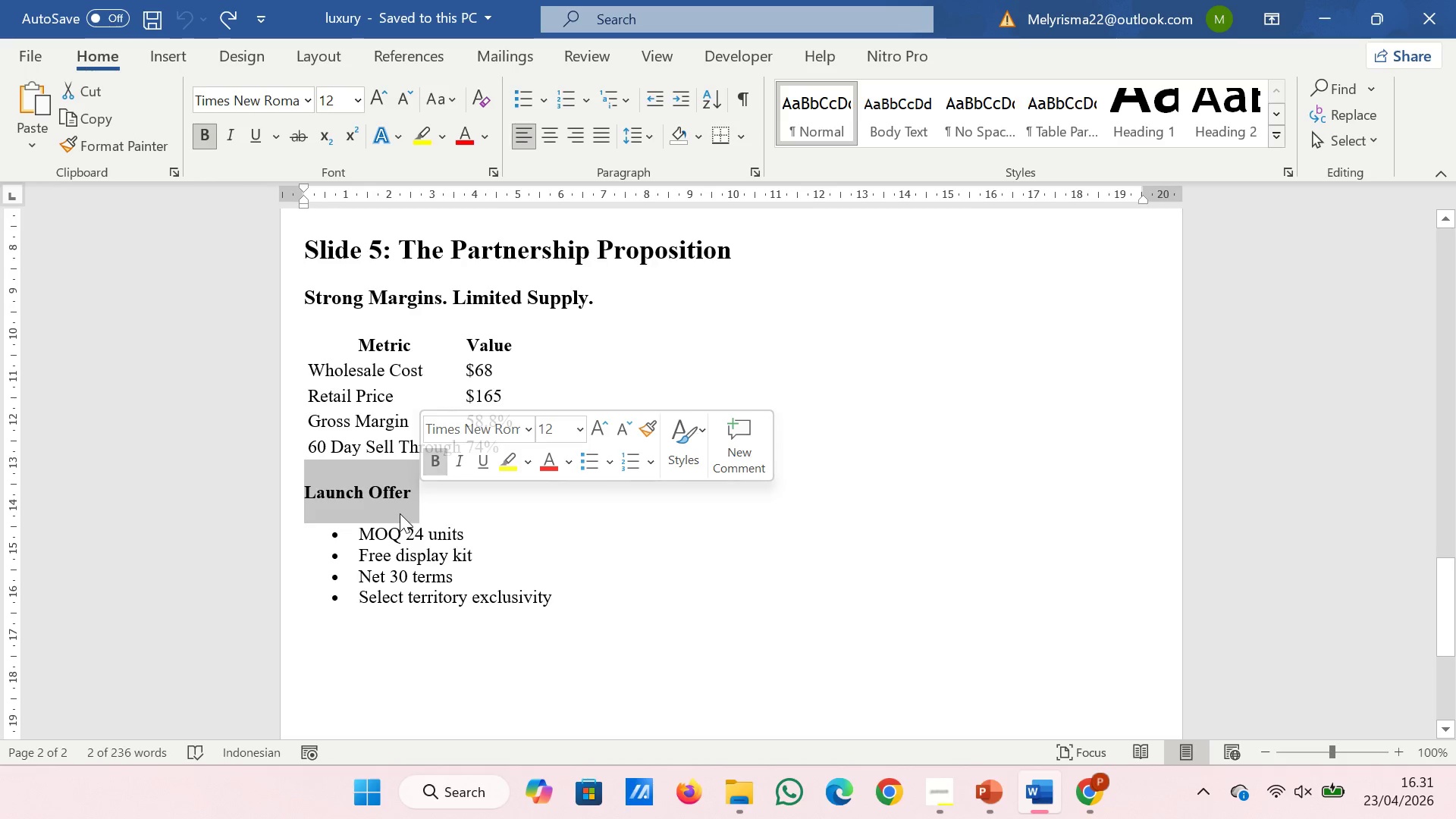 
right_click([369, 493])
 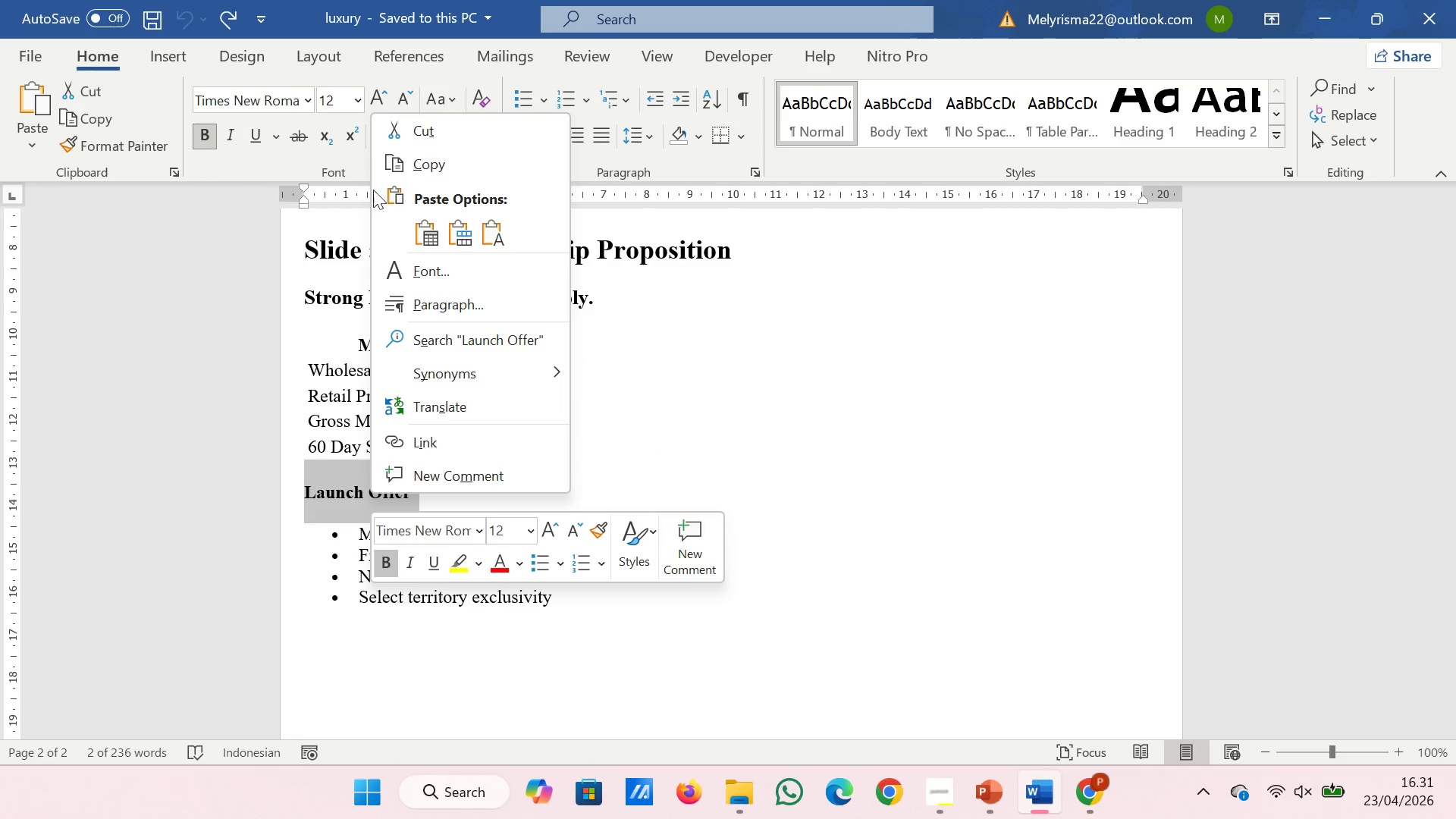 
left_click([419, 164])
 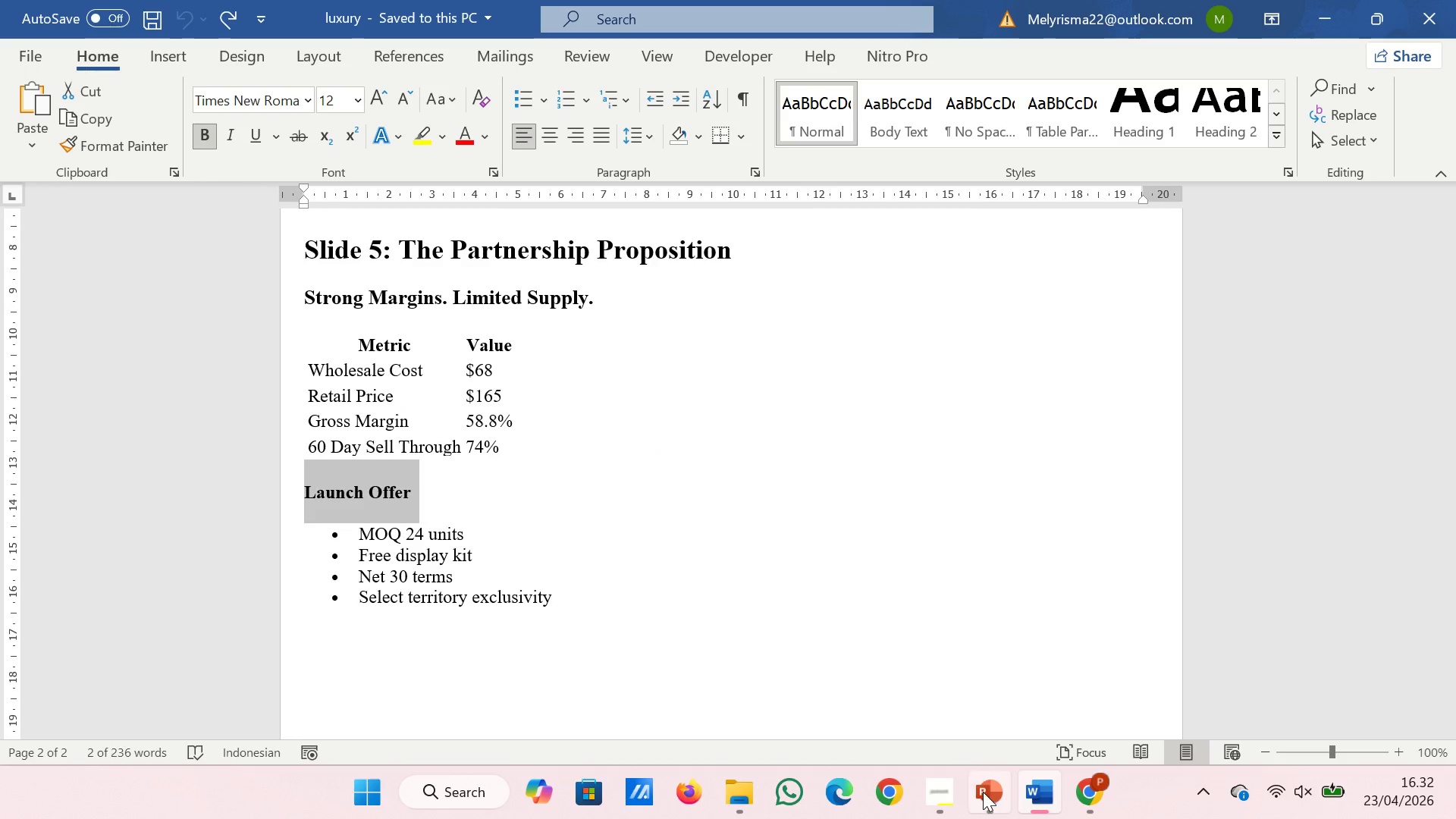 
left_click([983, 792])
 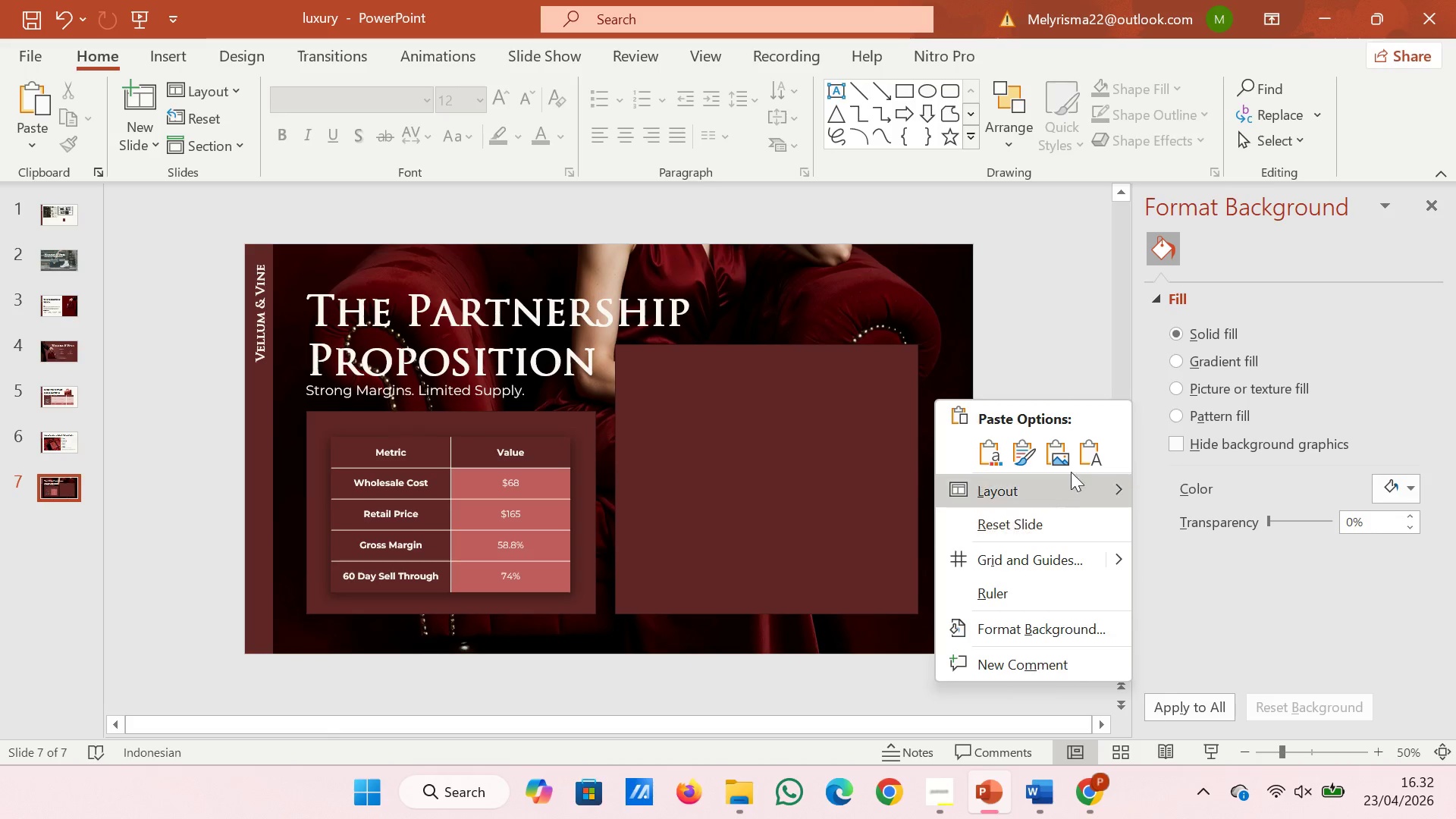 
left_click([1086, 447])
 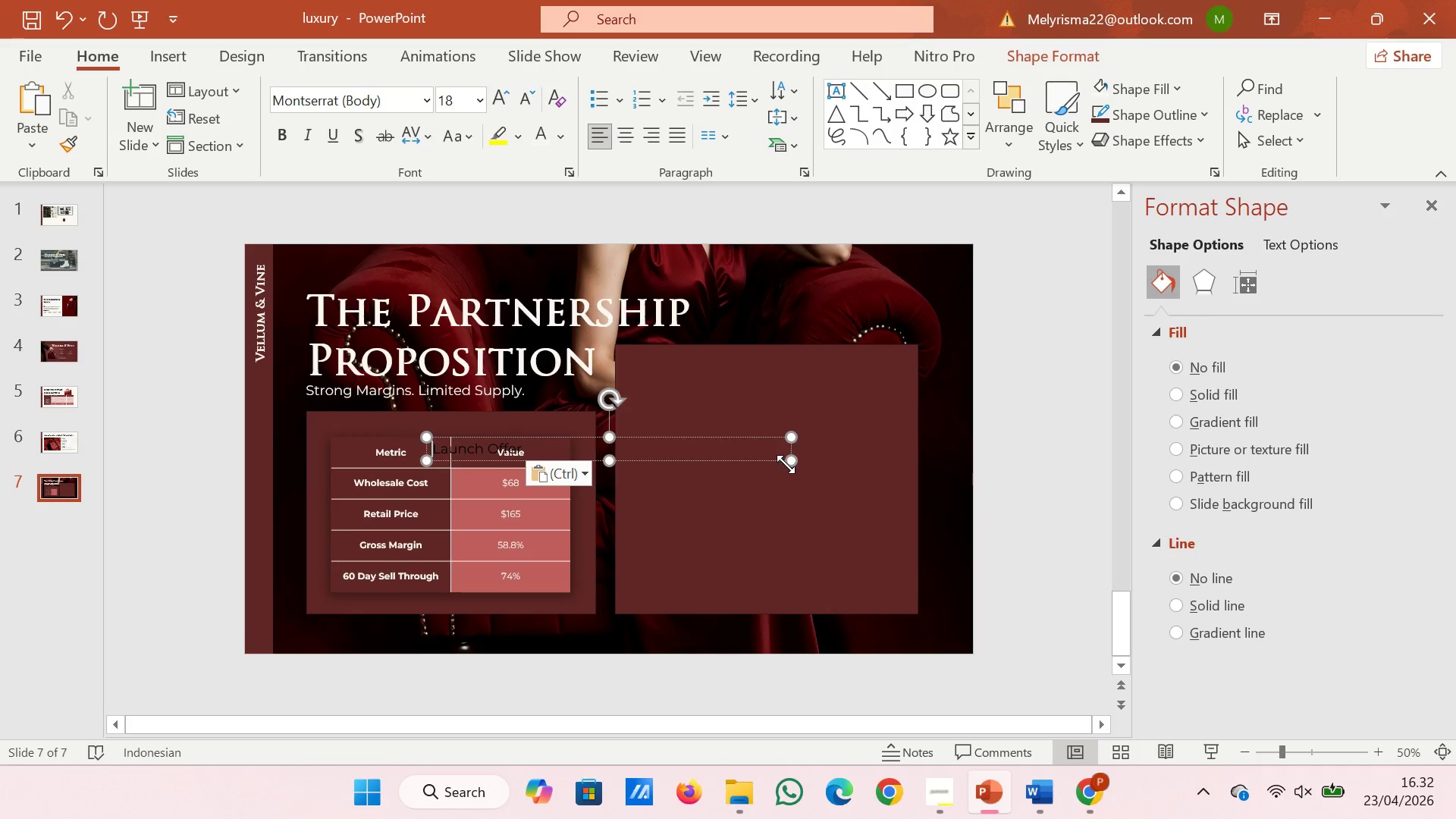 
left_click_drag(start_coordinate=[790, 466], to_coordinate=[620, 471])
 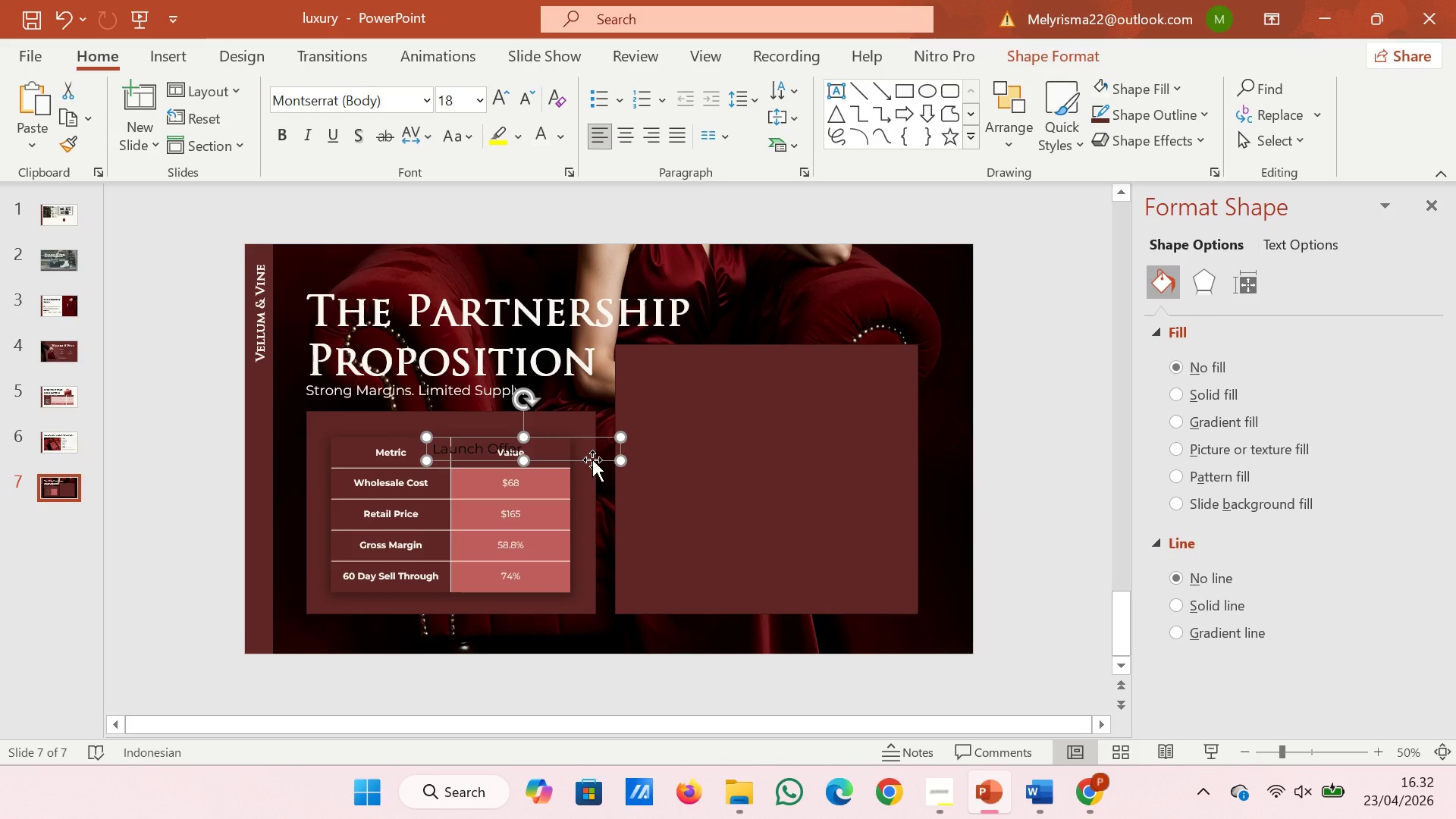 
left_click_drag(start_coordinate=[592, 460], to_coordinate=[799, 378])
 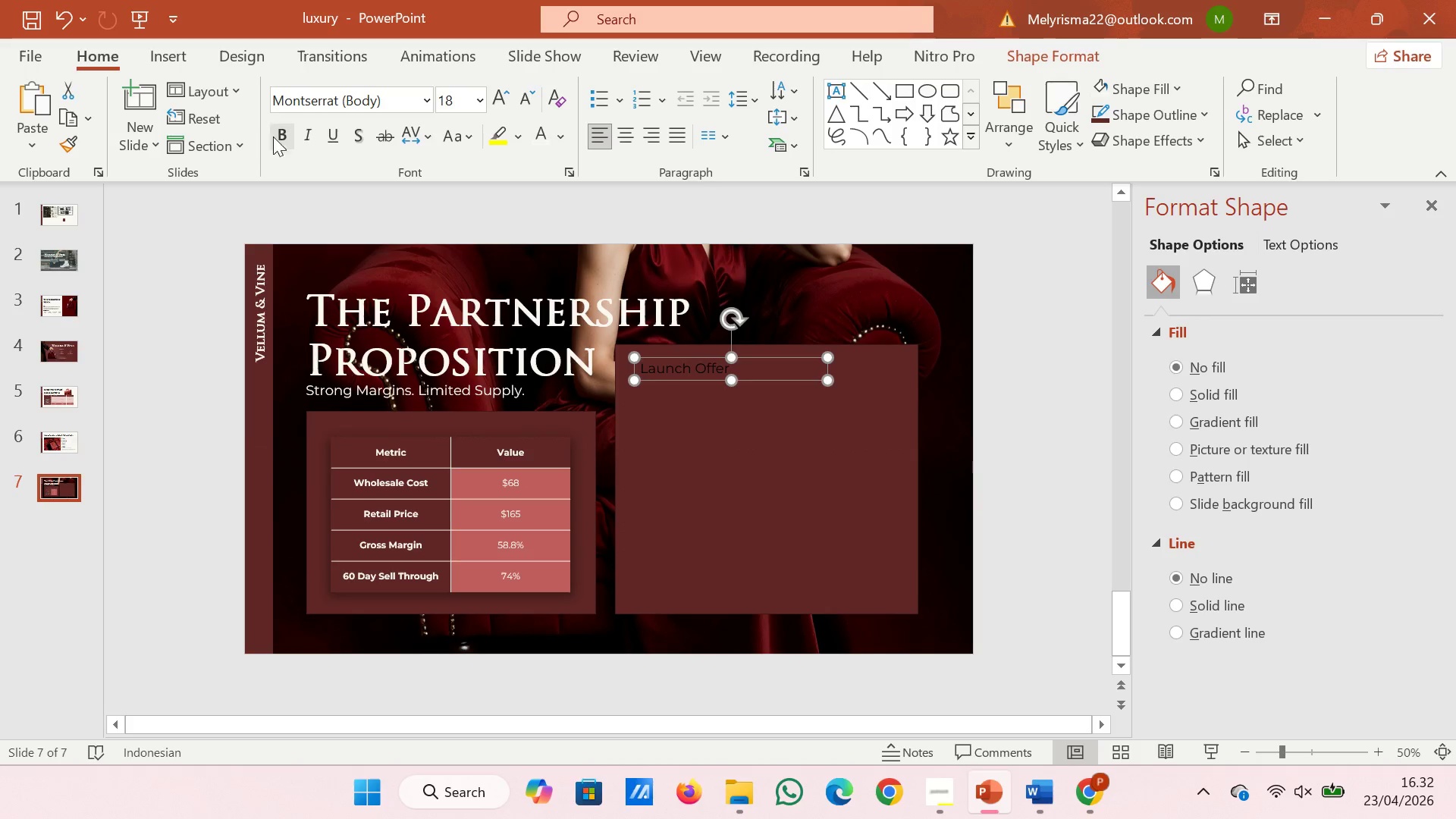 
left_click([278, 135])
 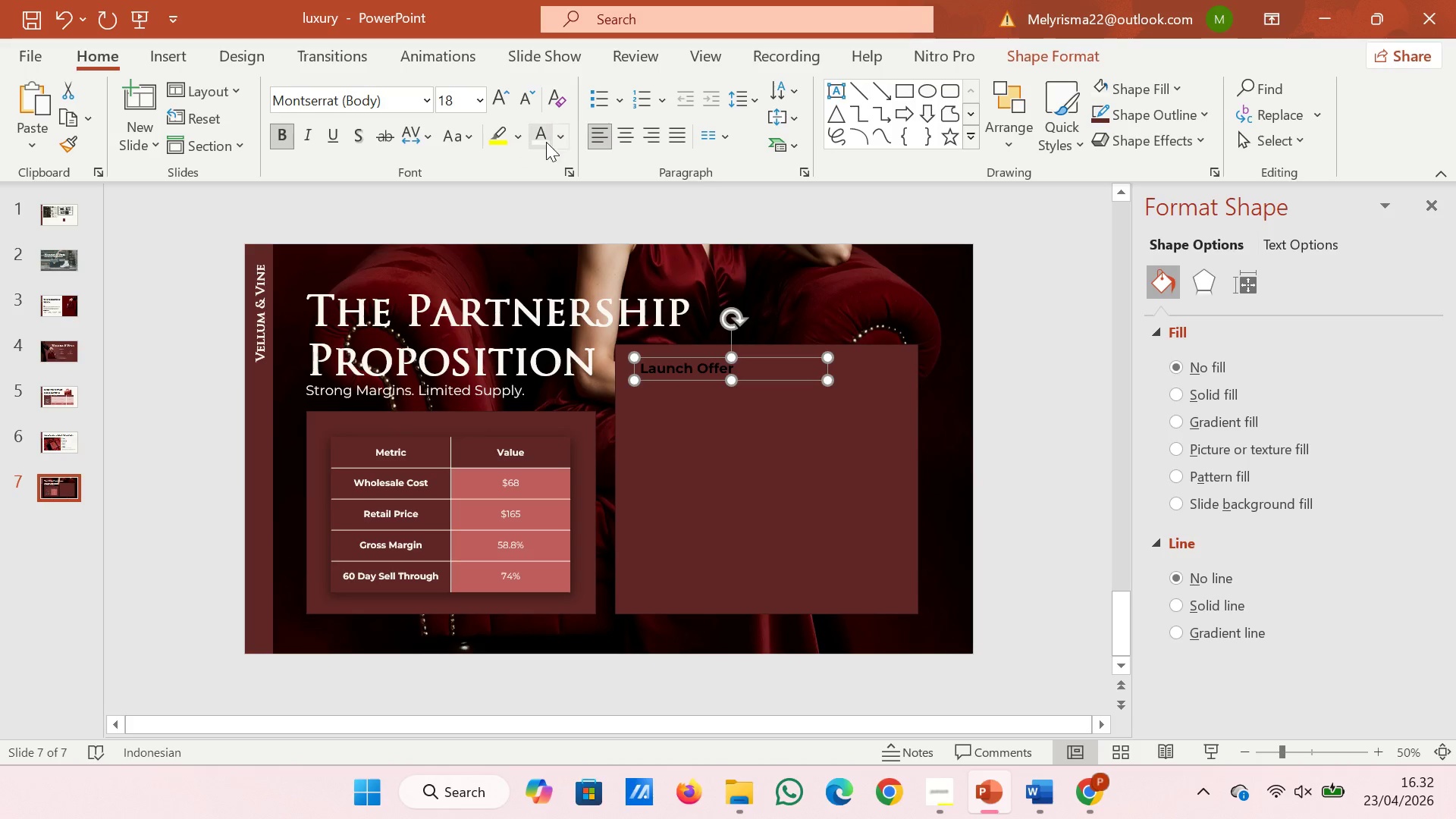 
left_click([538, 142])
 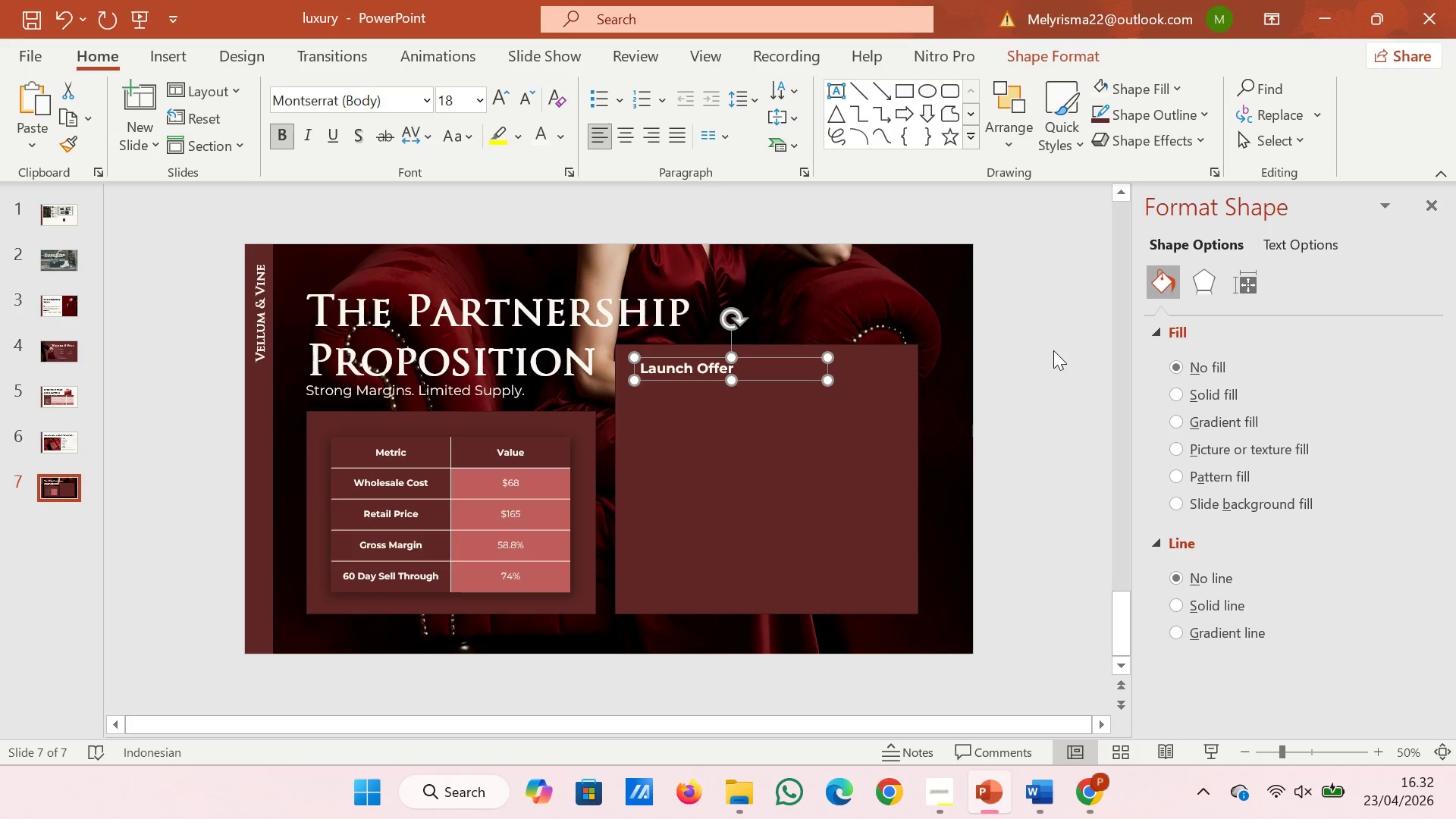 
left_click([1051, 350])
 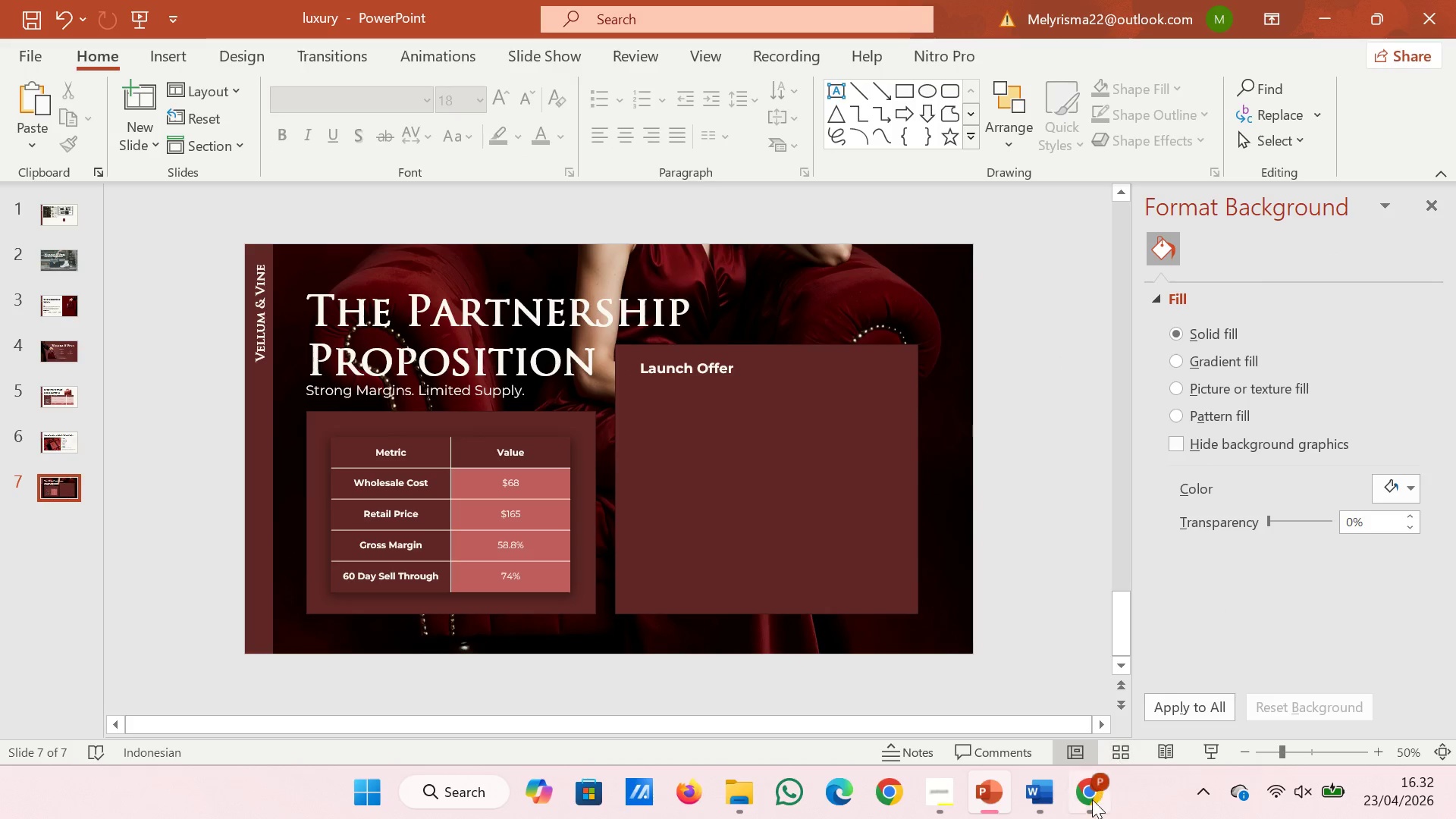 
left_click([1032, 802])
 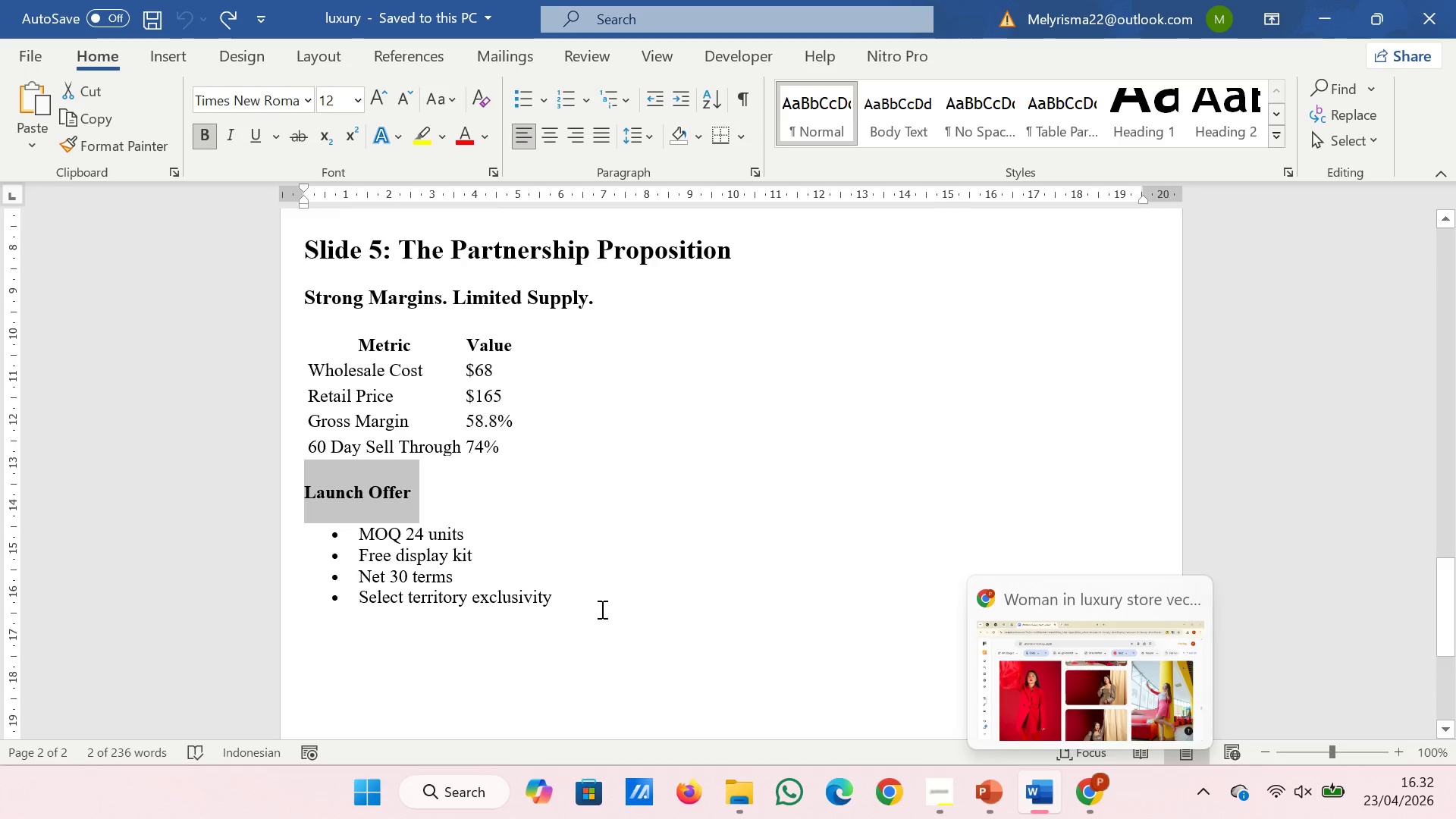 
left_click_drag(start_coordinate=[362, 537], to_coordinate=[566, 594])
 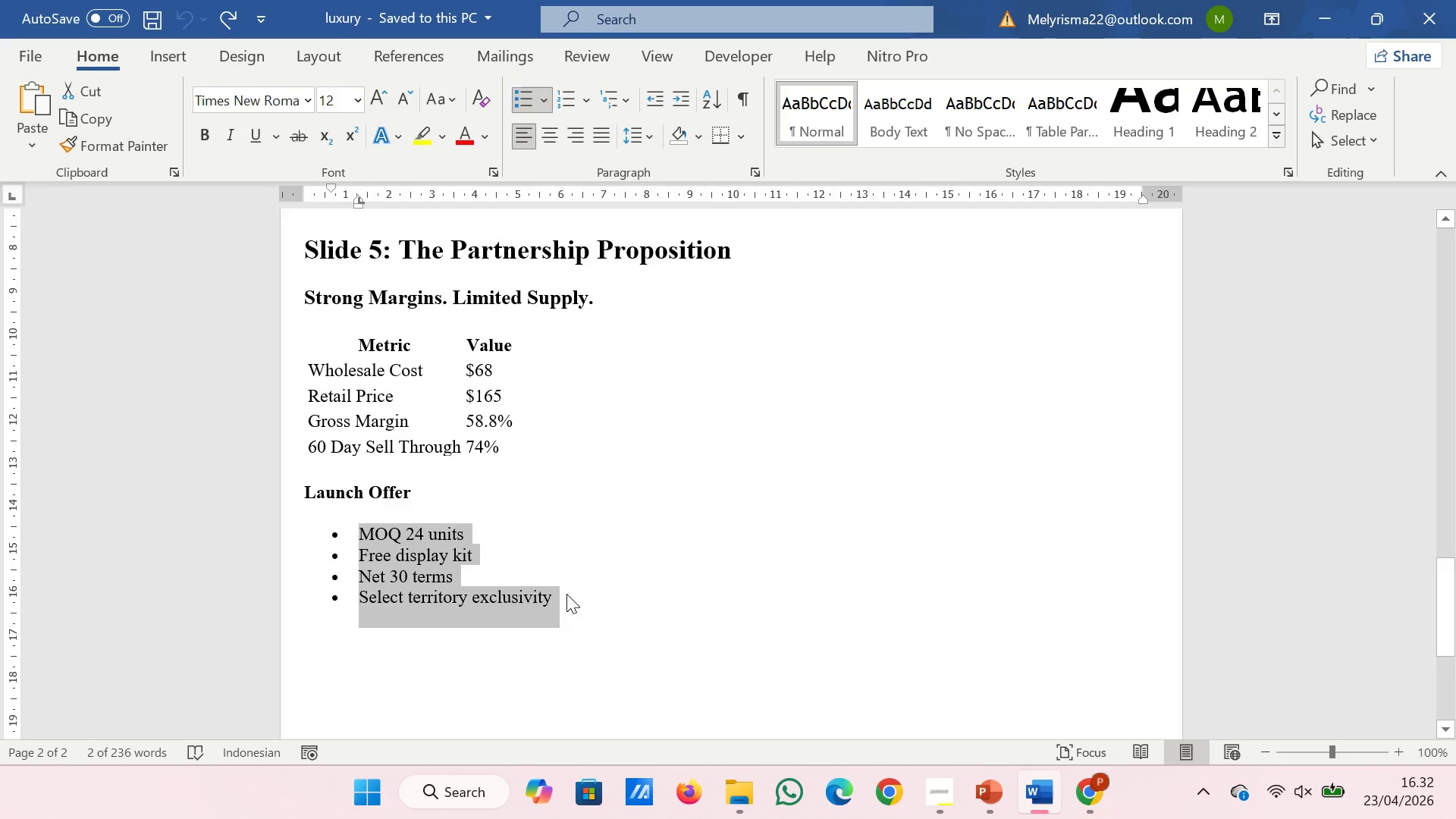 
key(Control+C)
 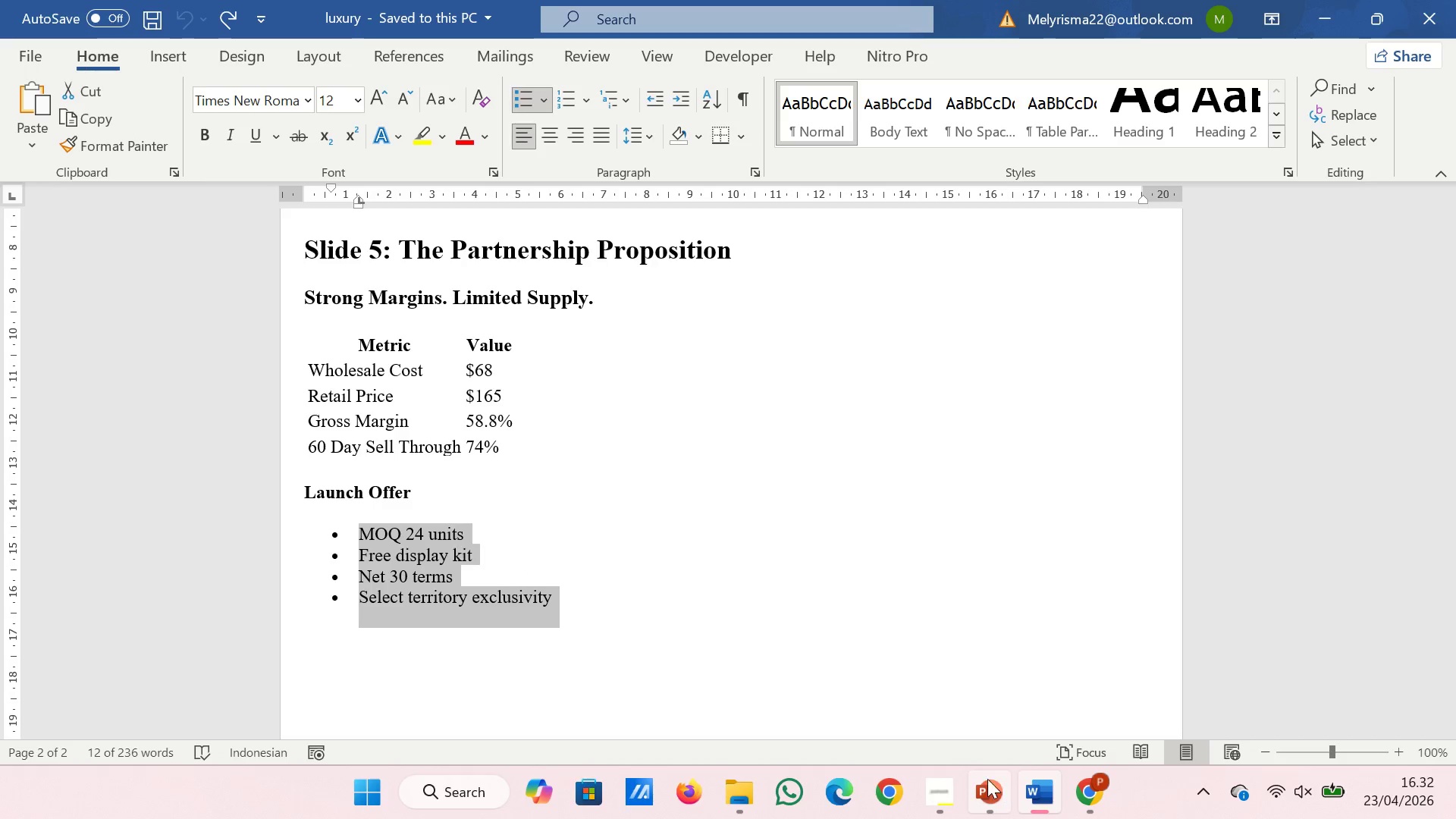 
left_click([982, 779])
 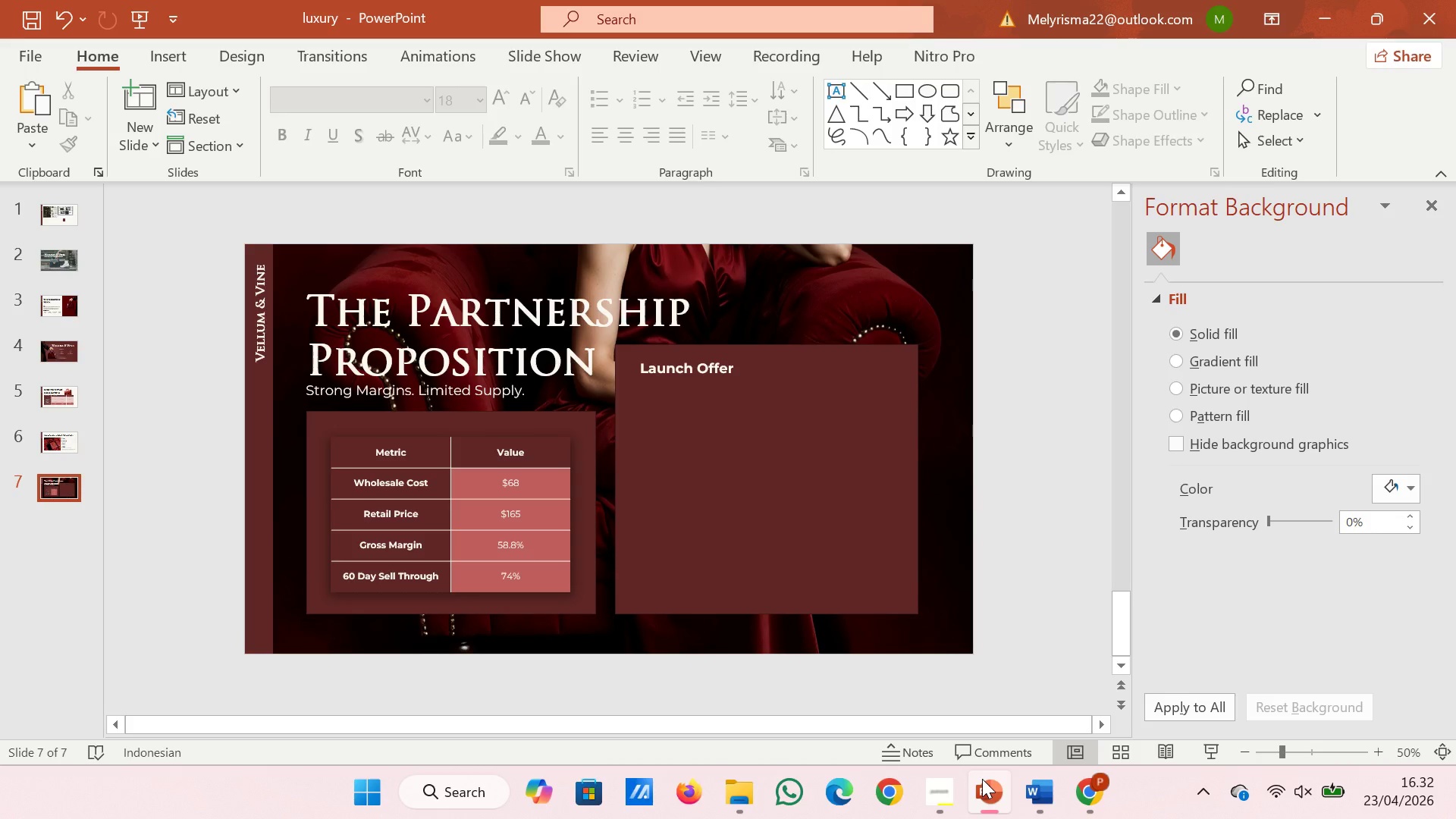 
key(Control+V)
 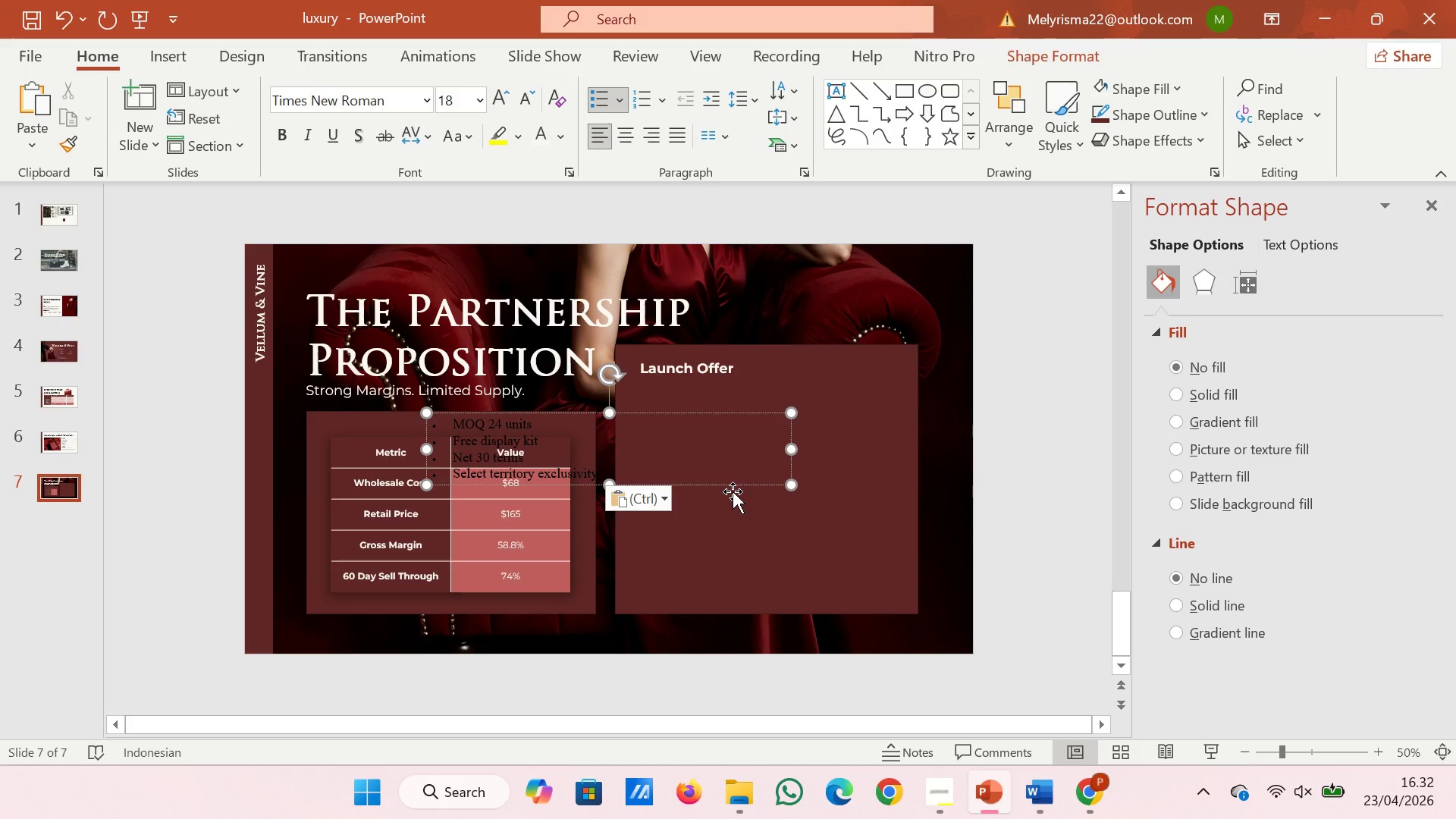 
left_click_drag(start_coordinate=[730, 482], to_coordinate=[965, 539])
 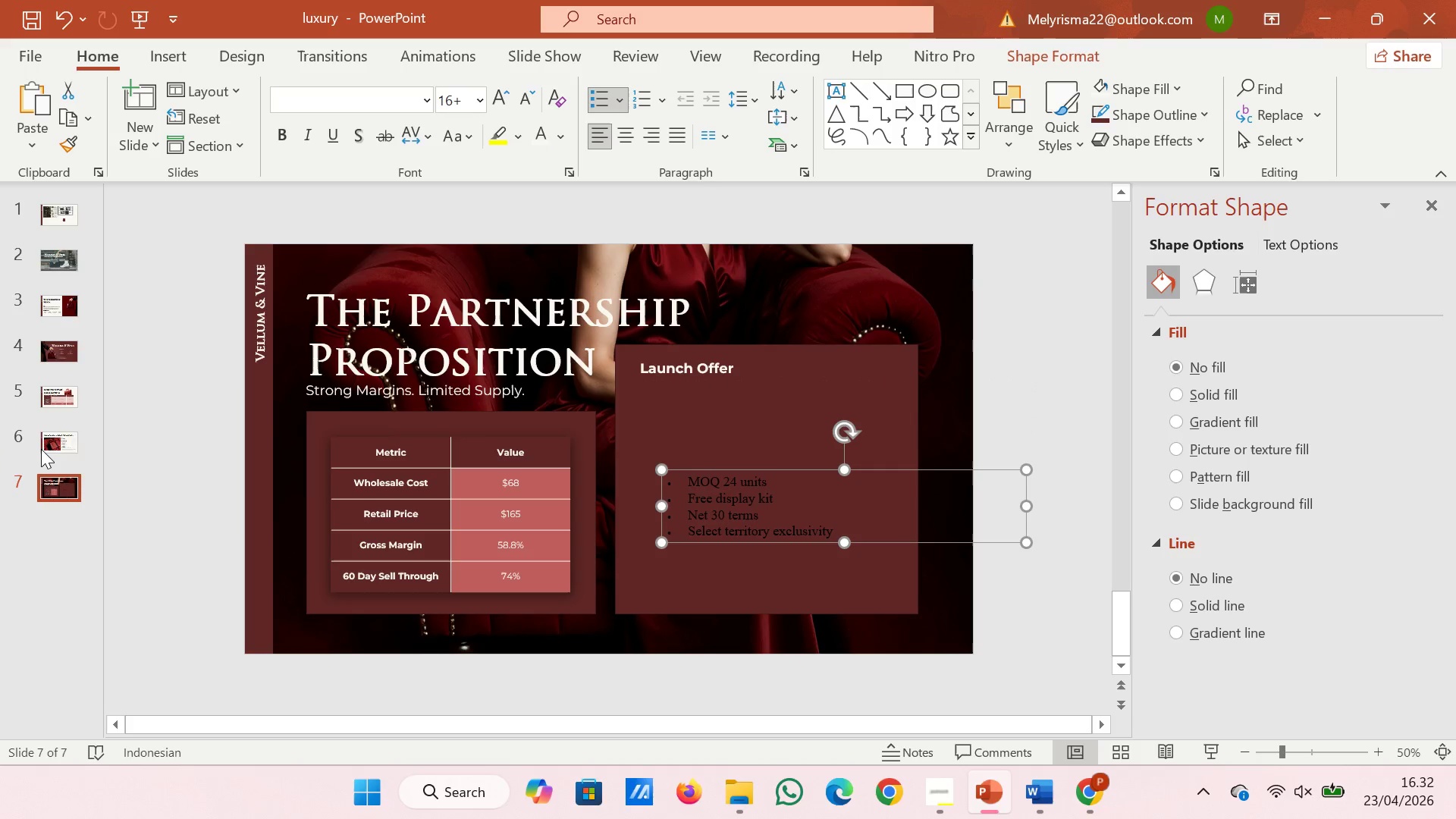 
left_click([41, 449])
 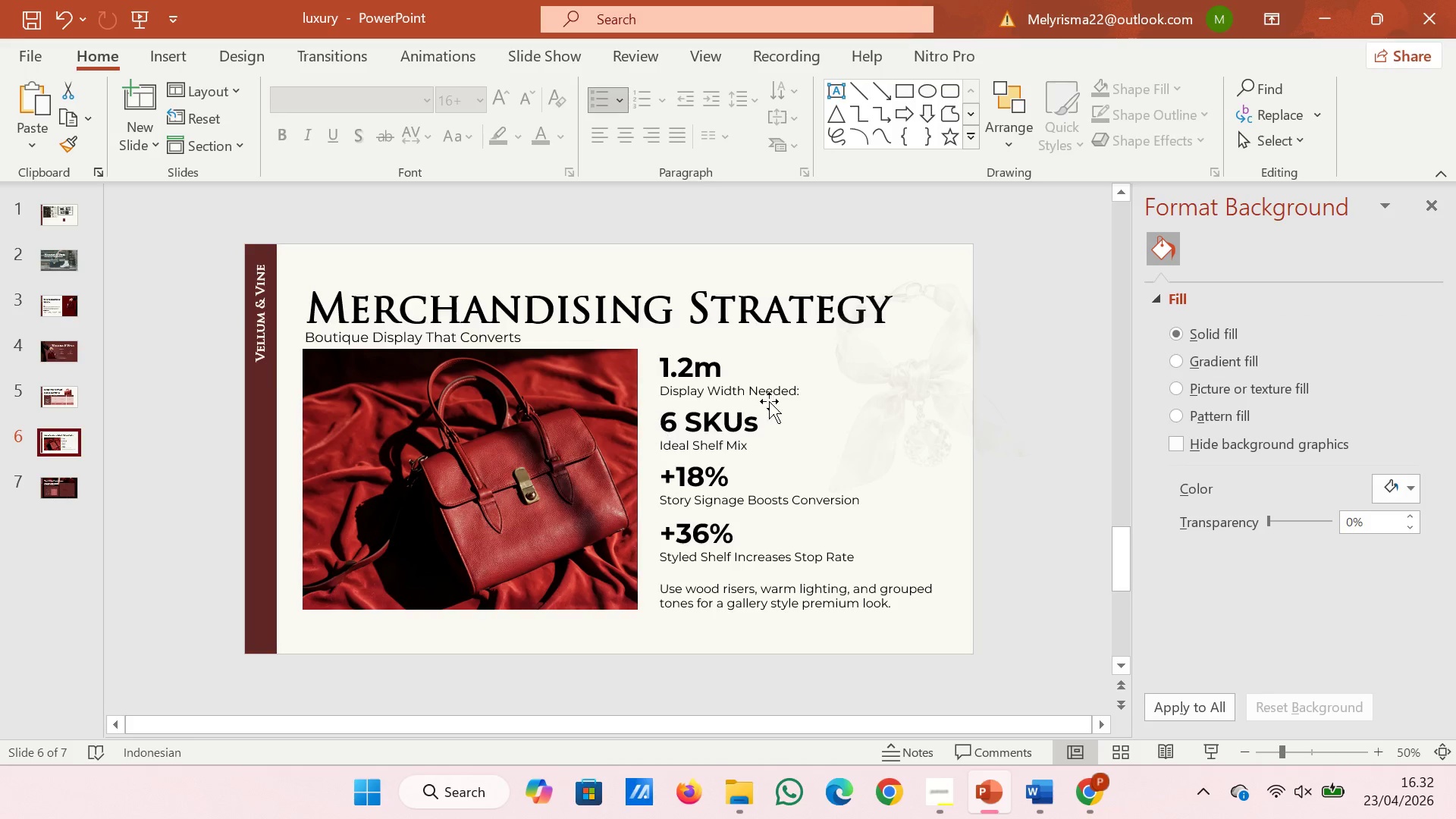 
left_click([914, 381])
 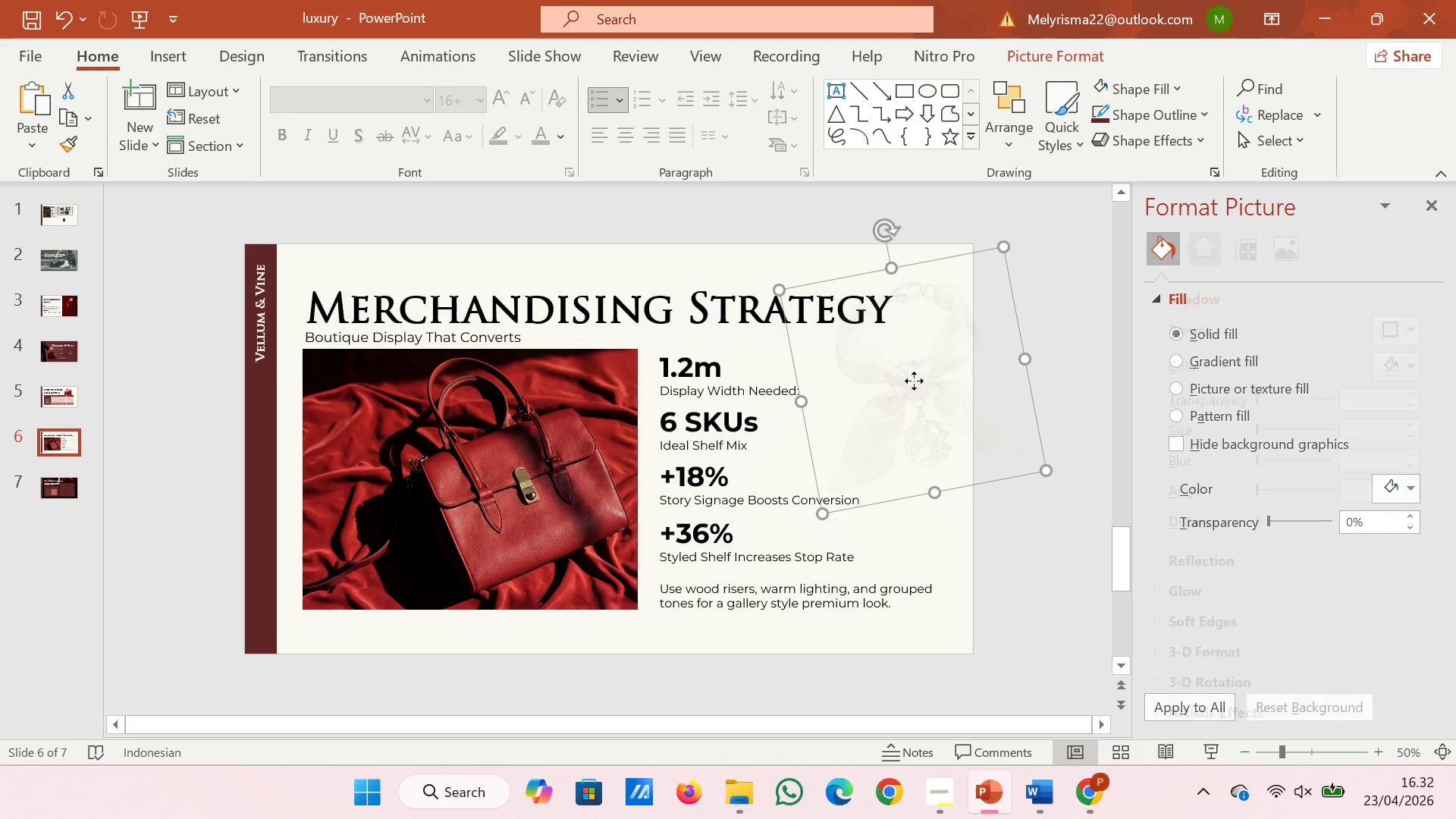 
right_click([914, 381])
 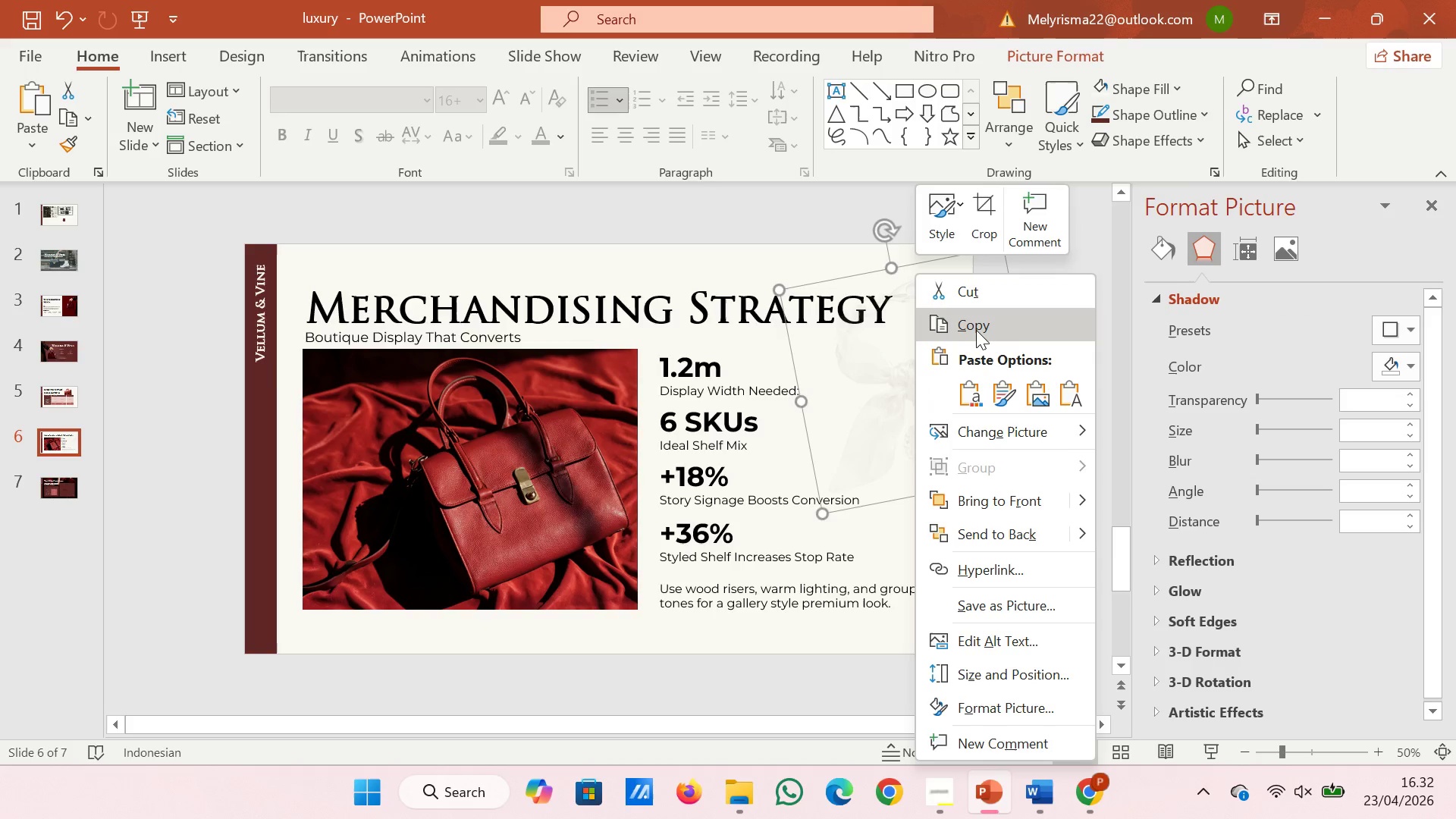 
left_click([977, 329])
 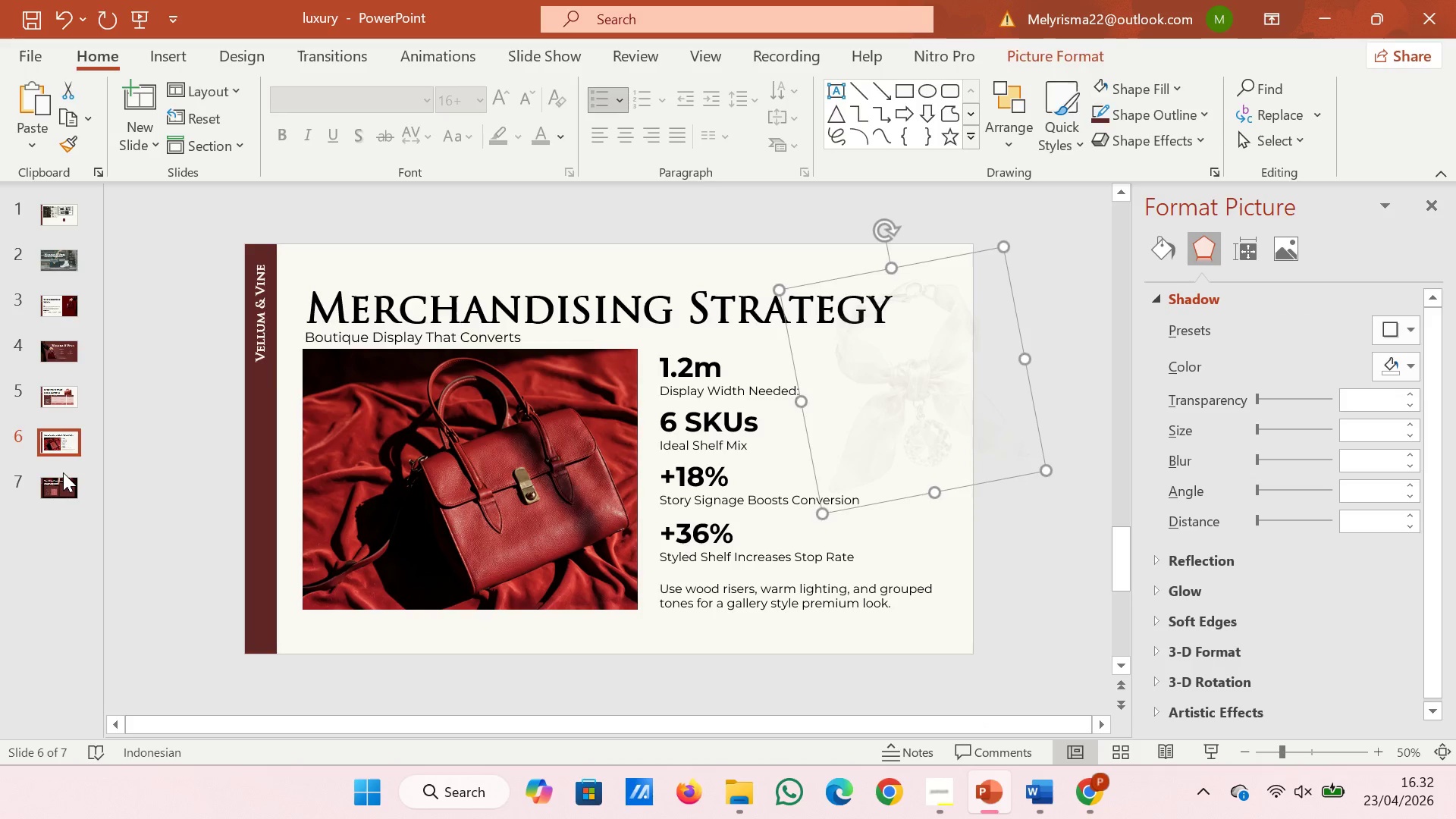 
double_click([62, 479])
 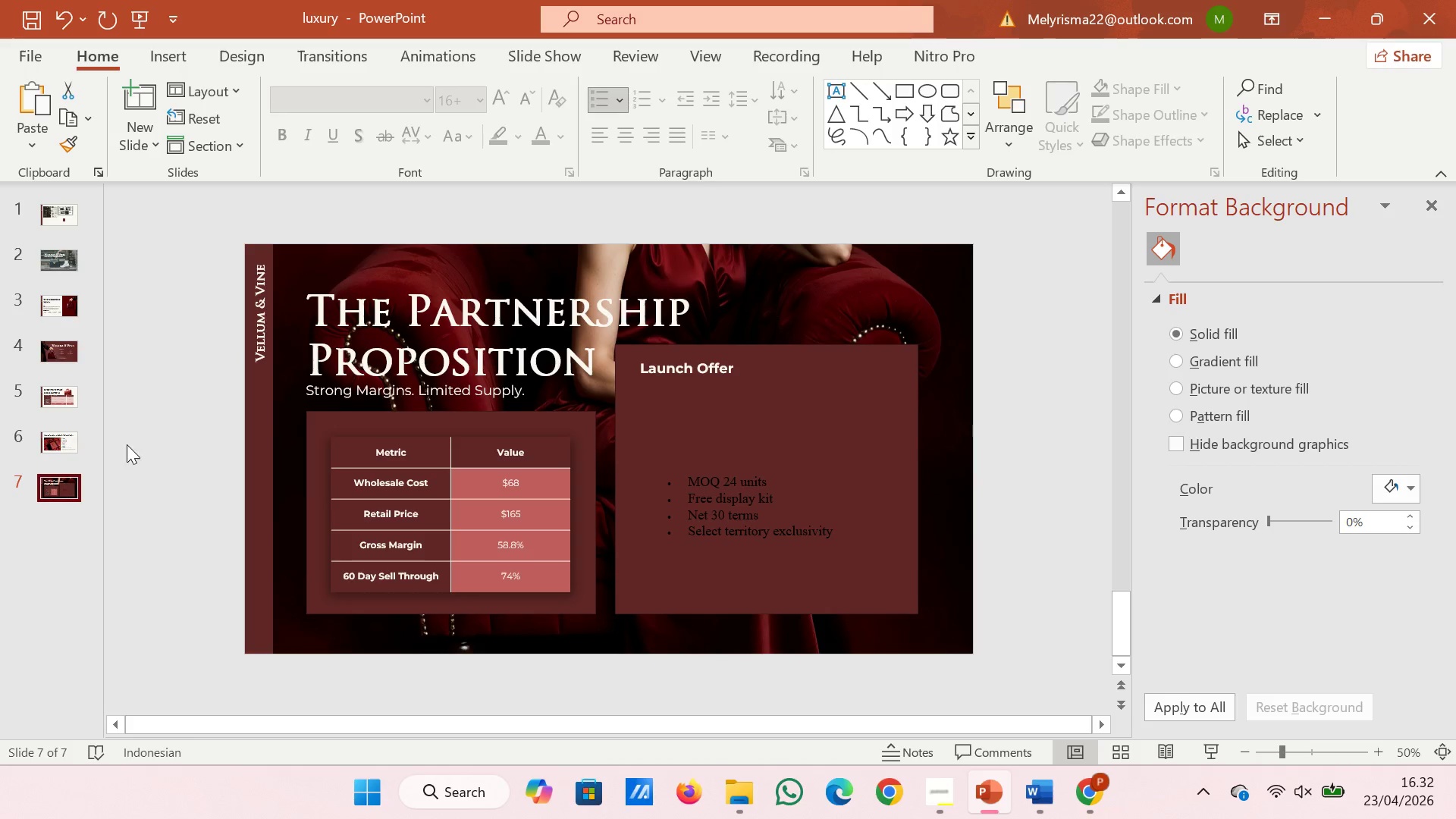 
right_click([132, 439])
 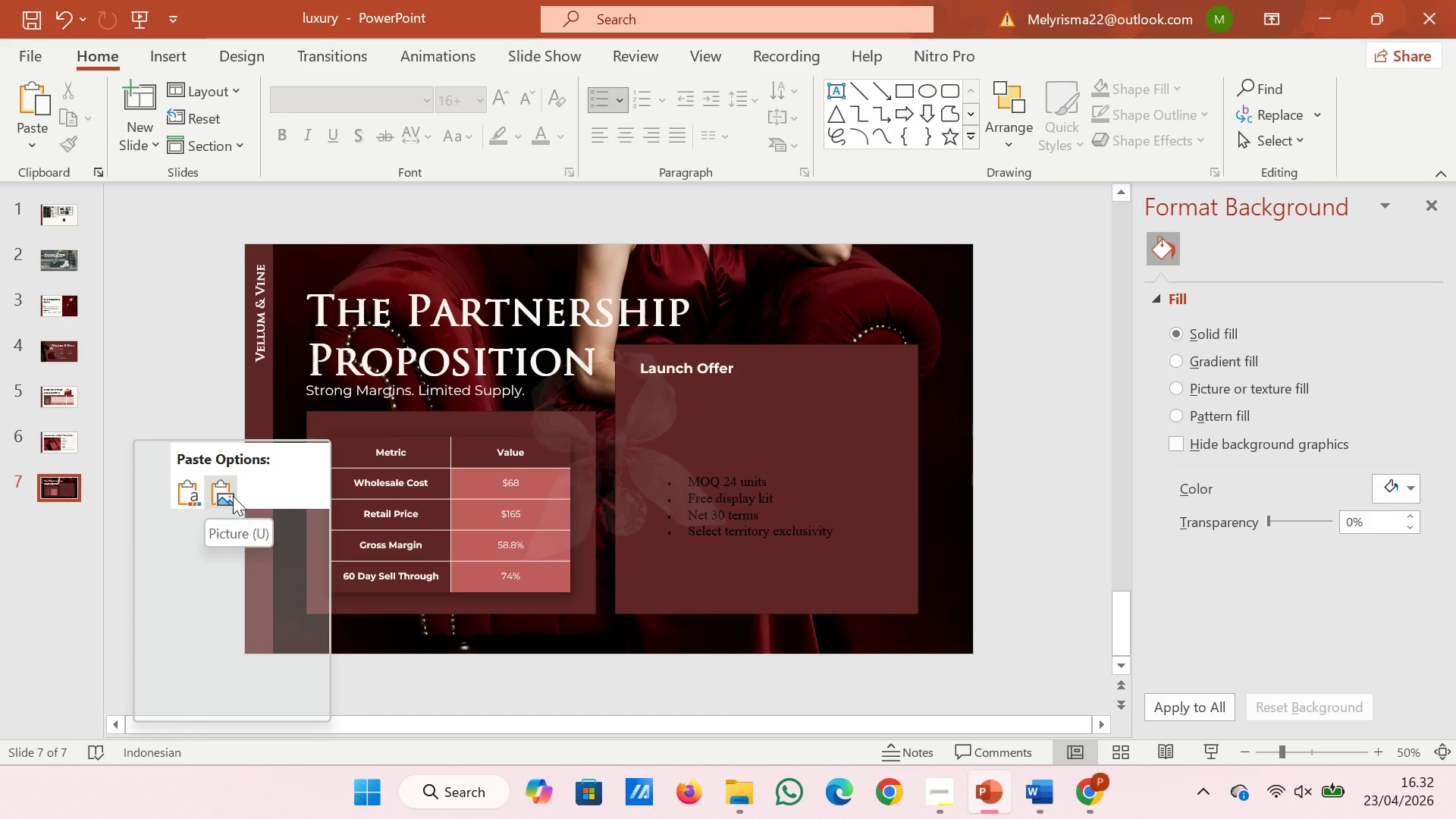 
left_click([233, 496])
 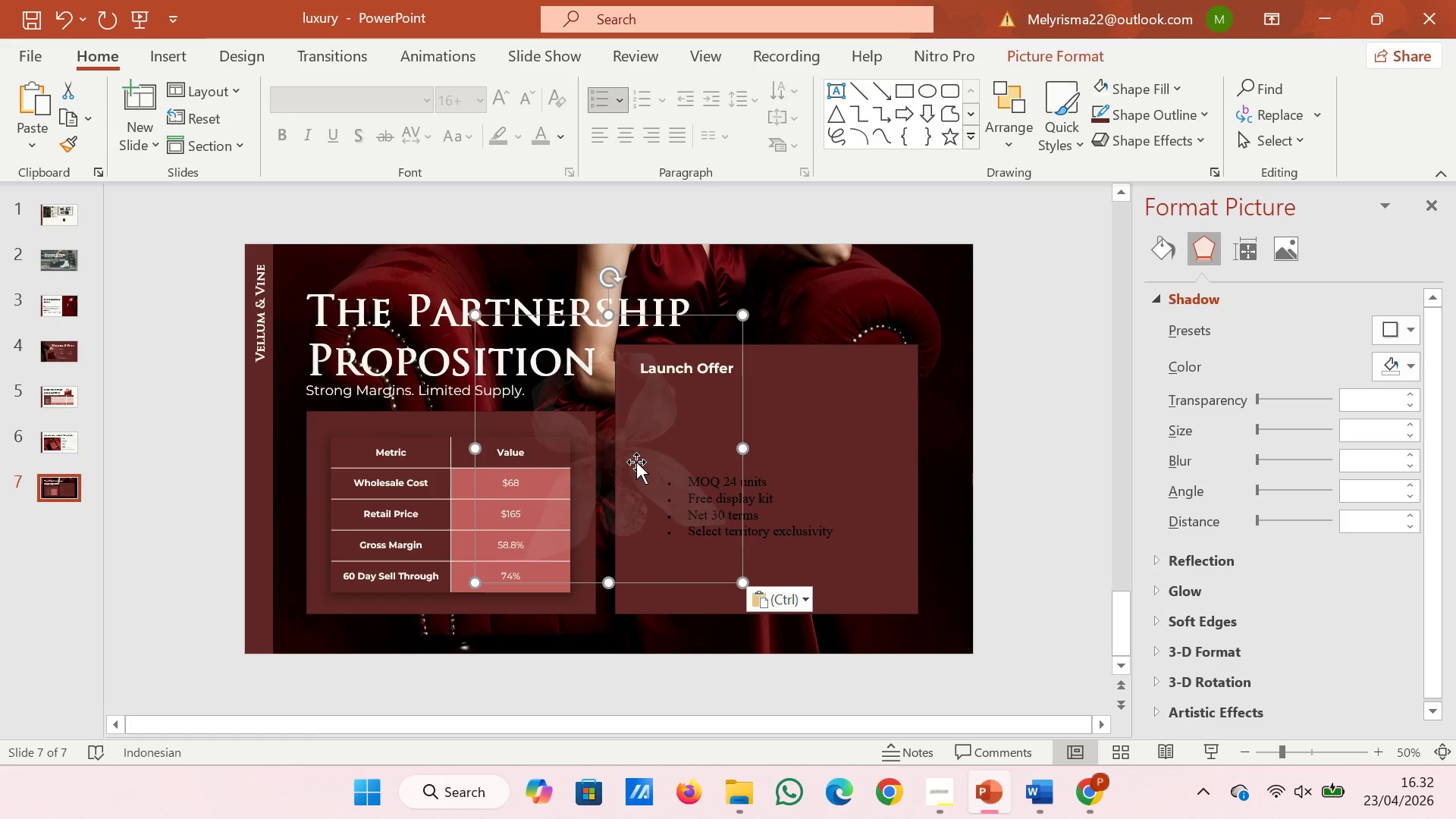 
left_click_drag(start_coordinate=[636, 459], to_coordinate=[903, 376])
 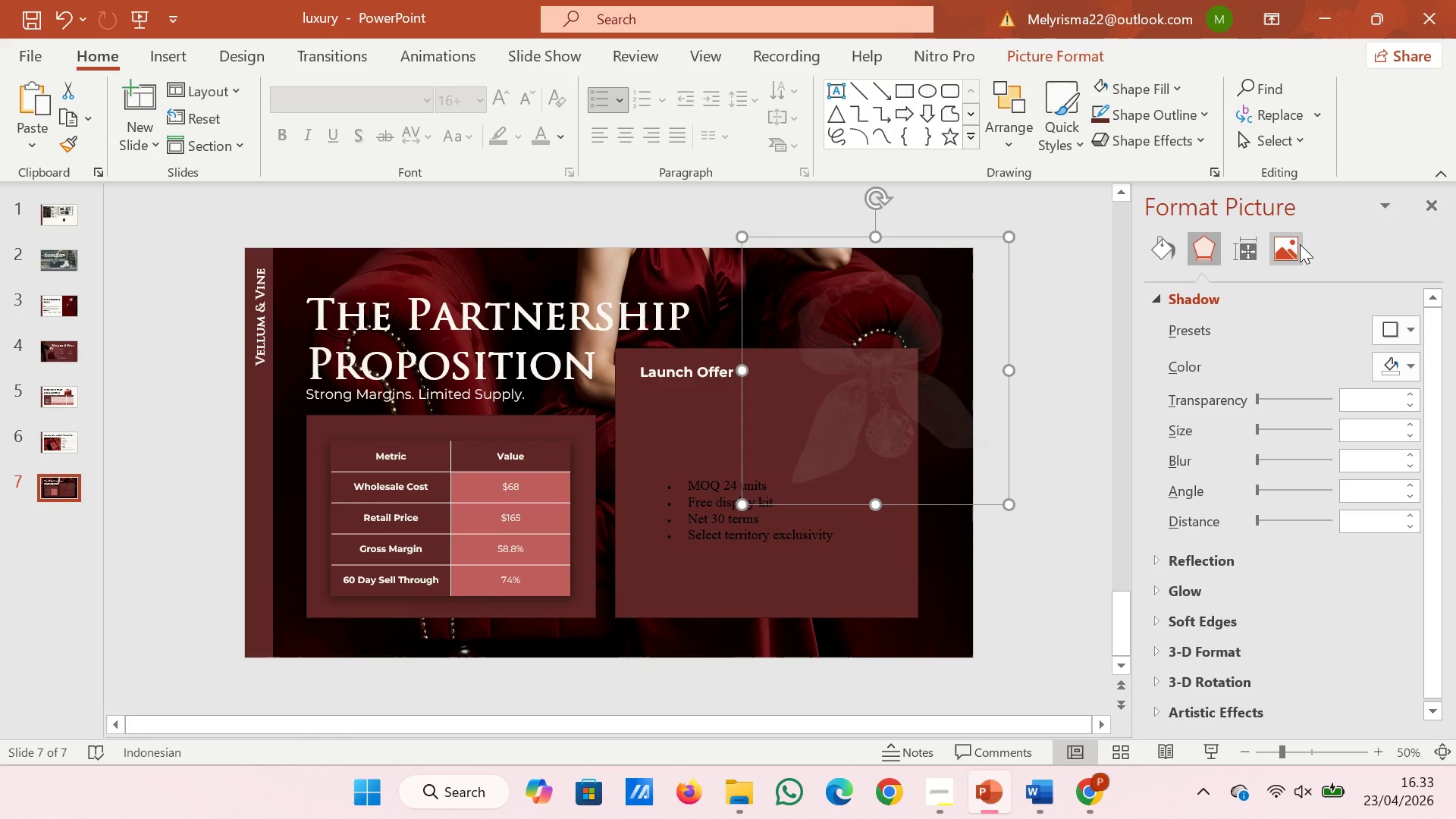 
left_click([1291, 244])
 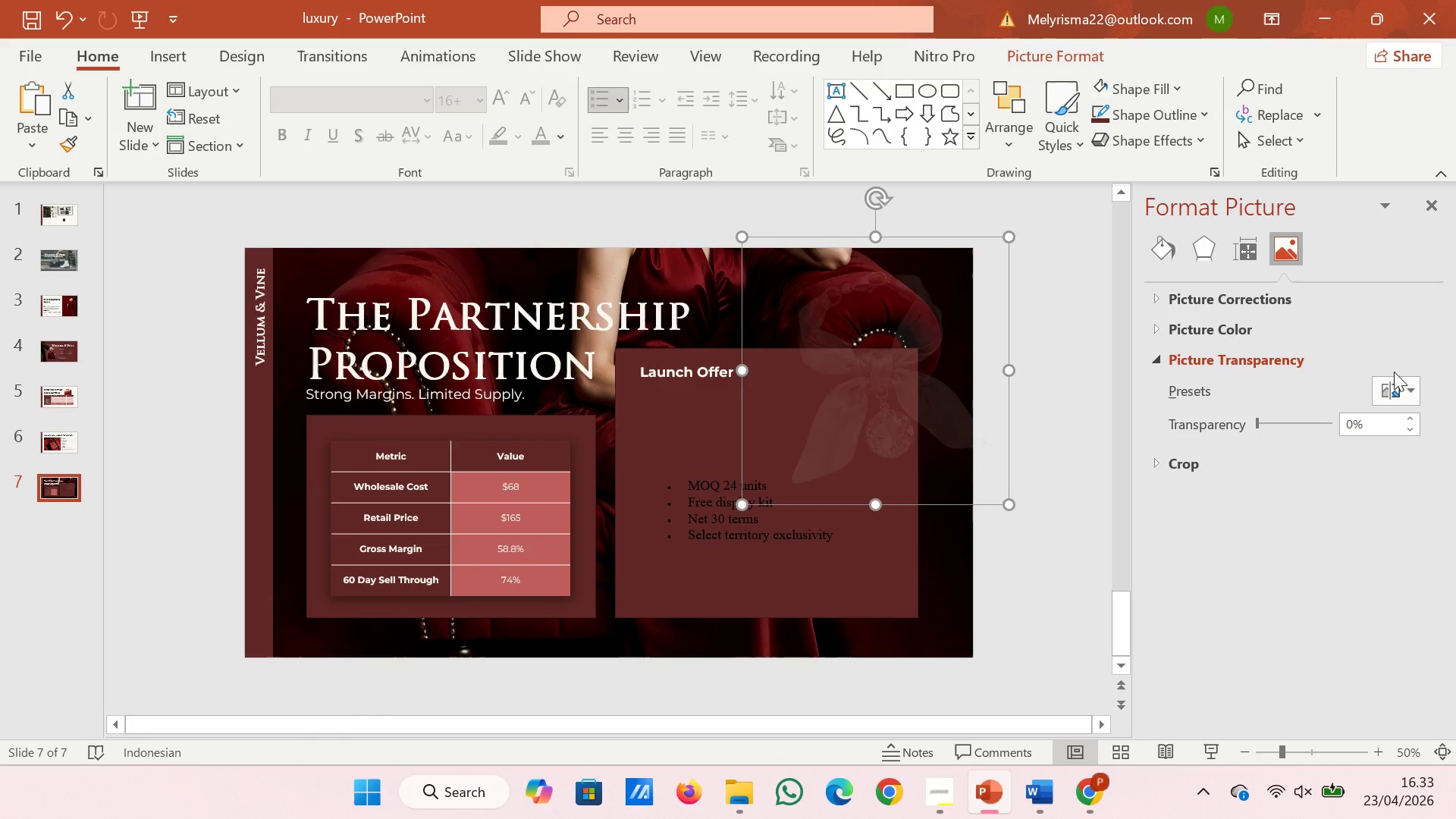 
left_click([1401, 389])
 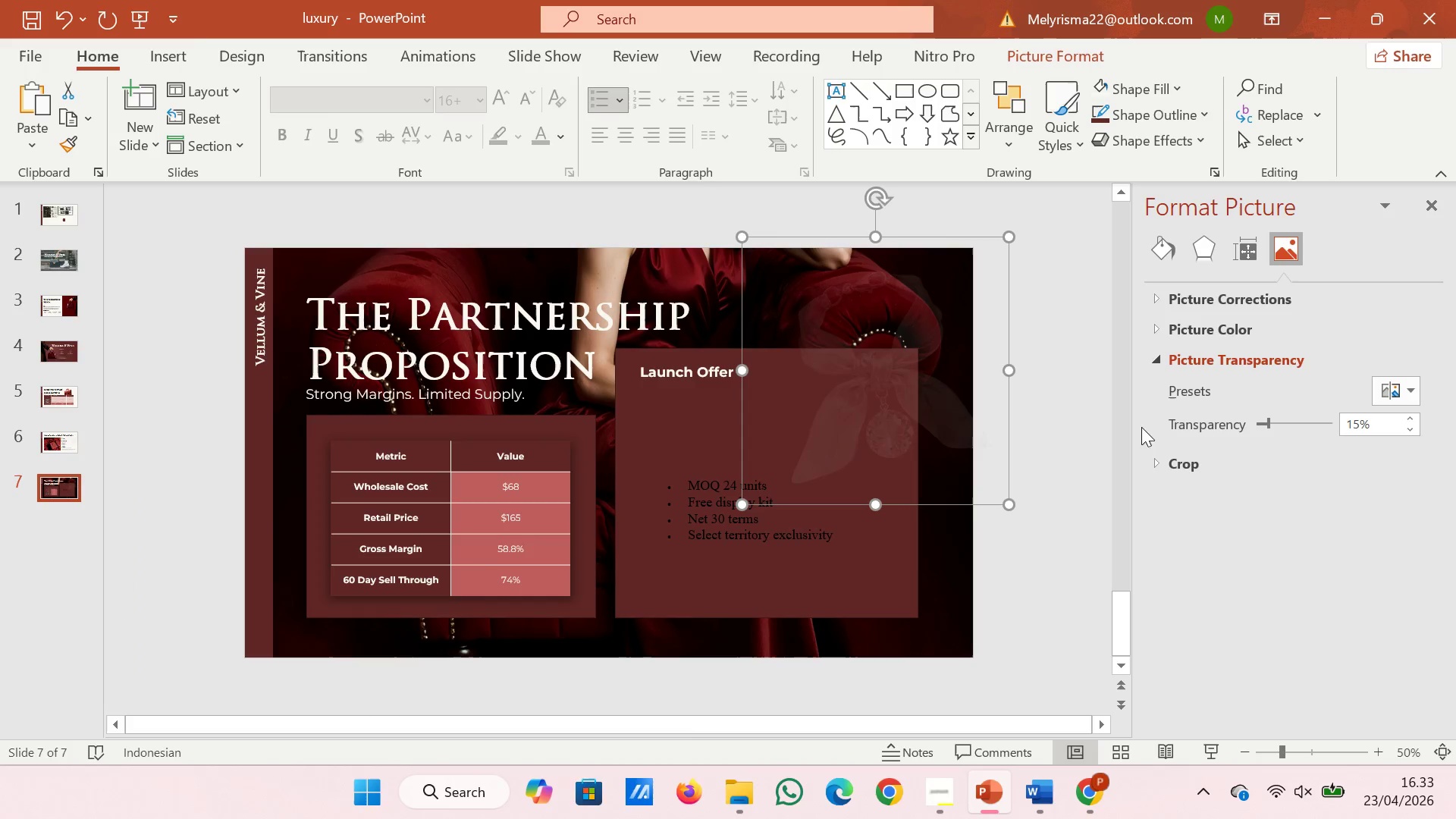 
left_click_drag(start_coordinate=[1269, 422], to_coordinate=[1413, 422])
 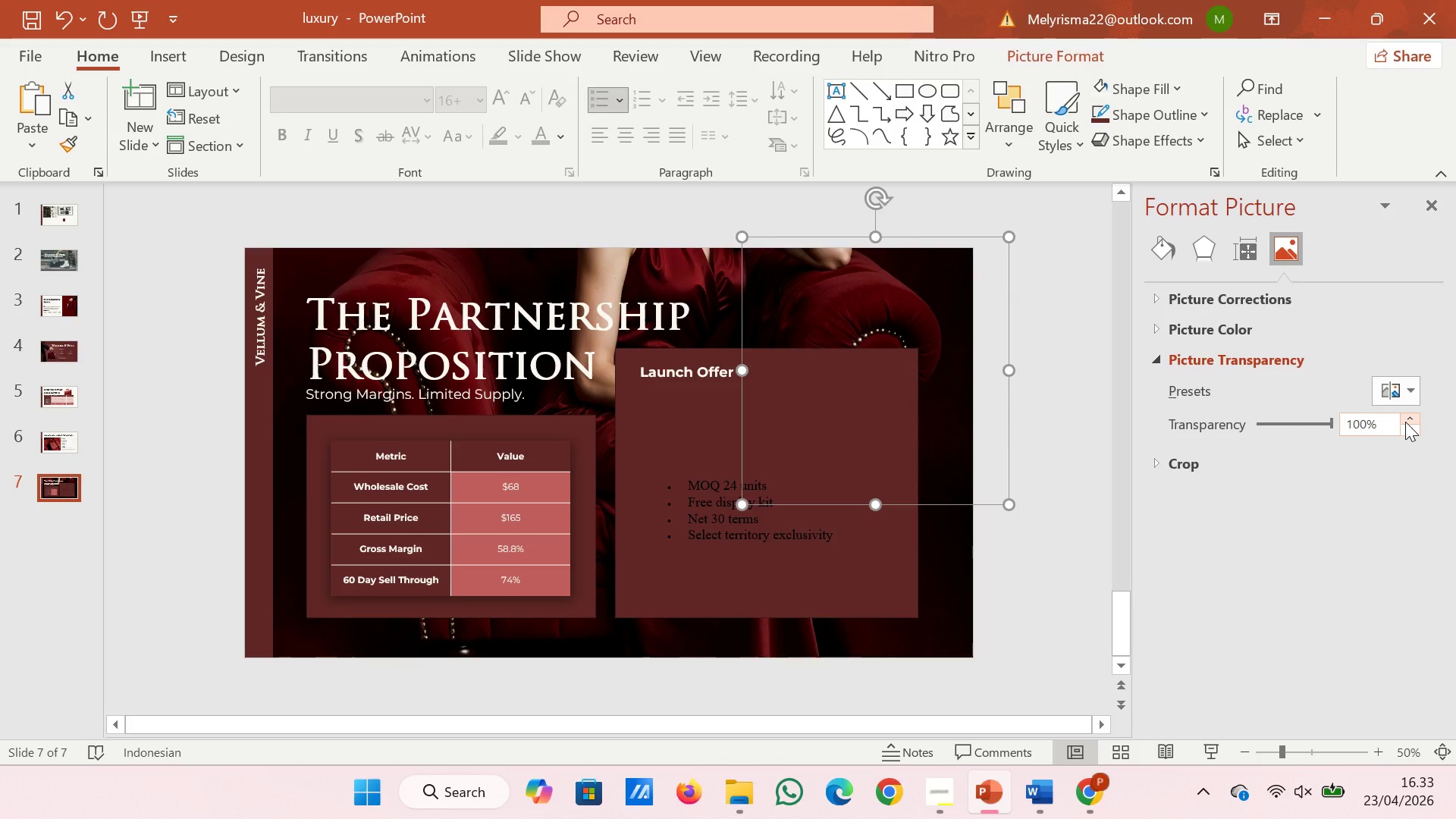 
key(Backspace)
 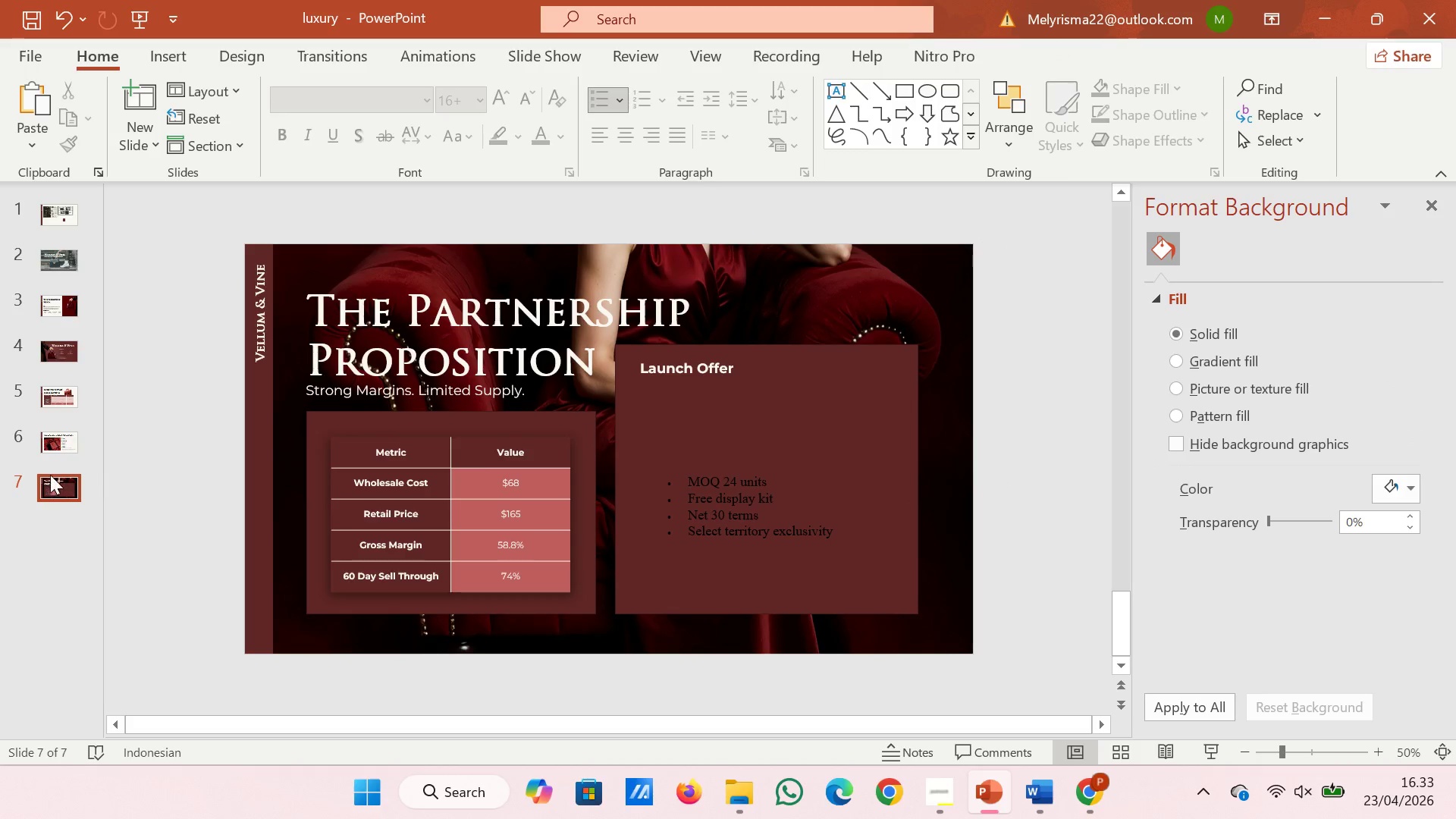 
left_click([43, 456])
 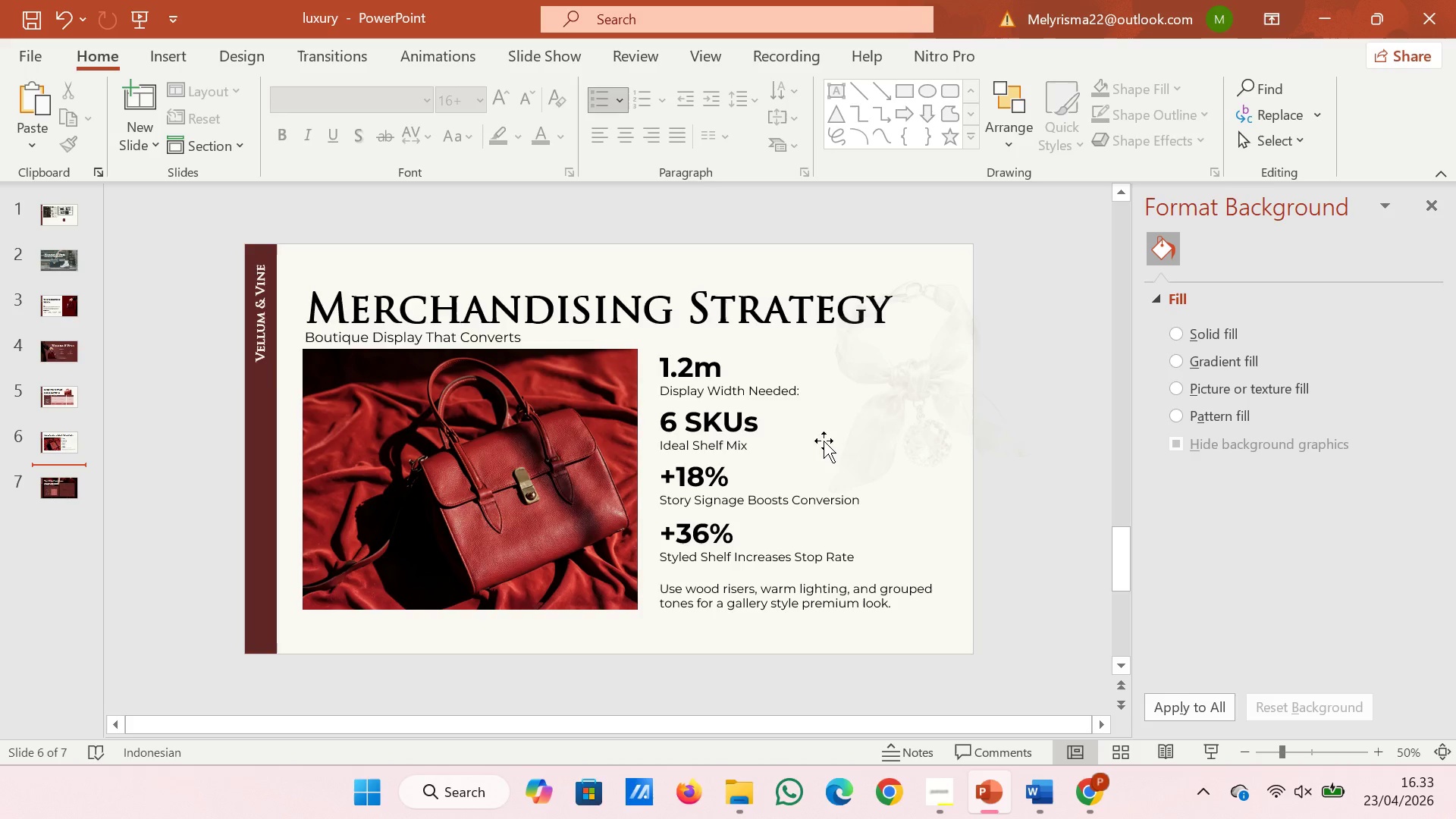 
left_click([894, 400])
 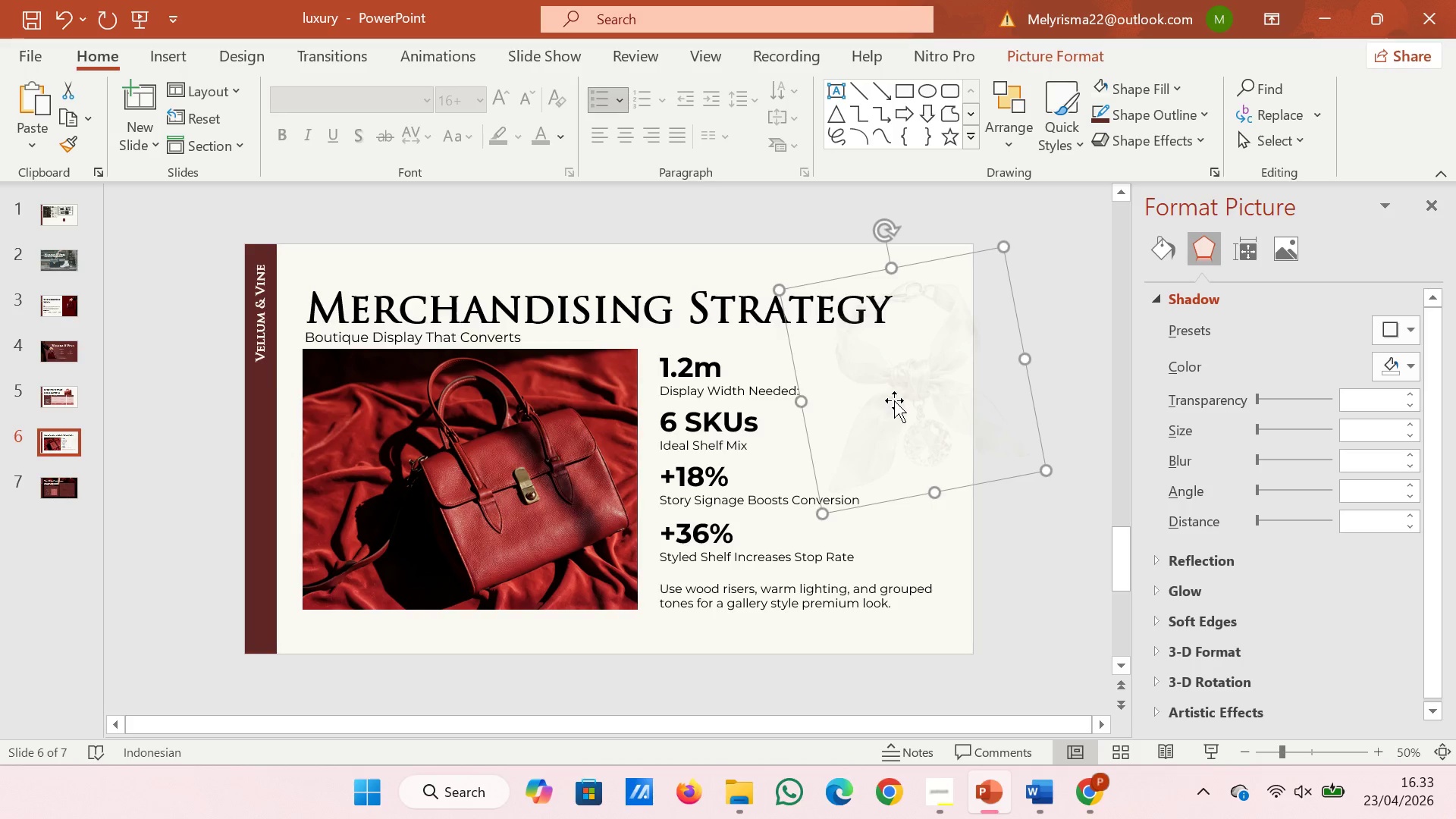 
hold_key(key=ControlLeft, duration=1.91)
 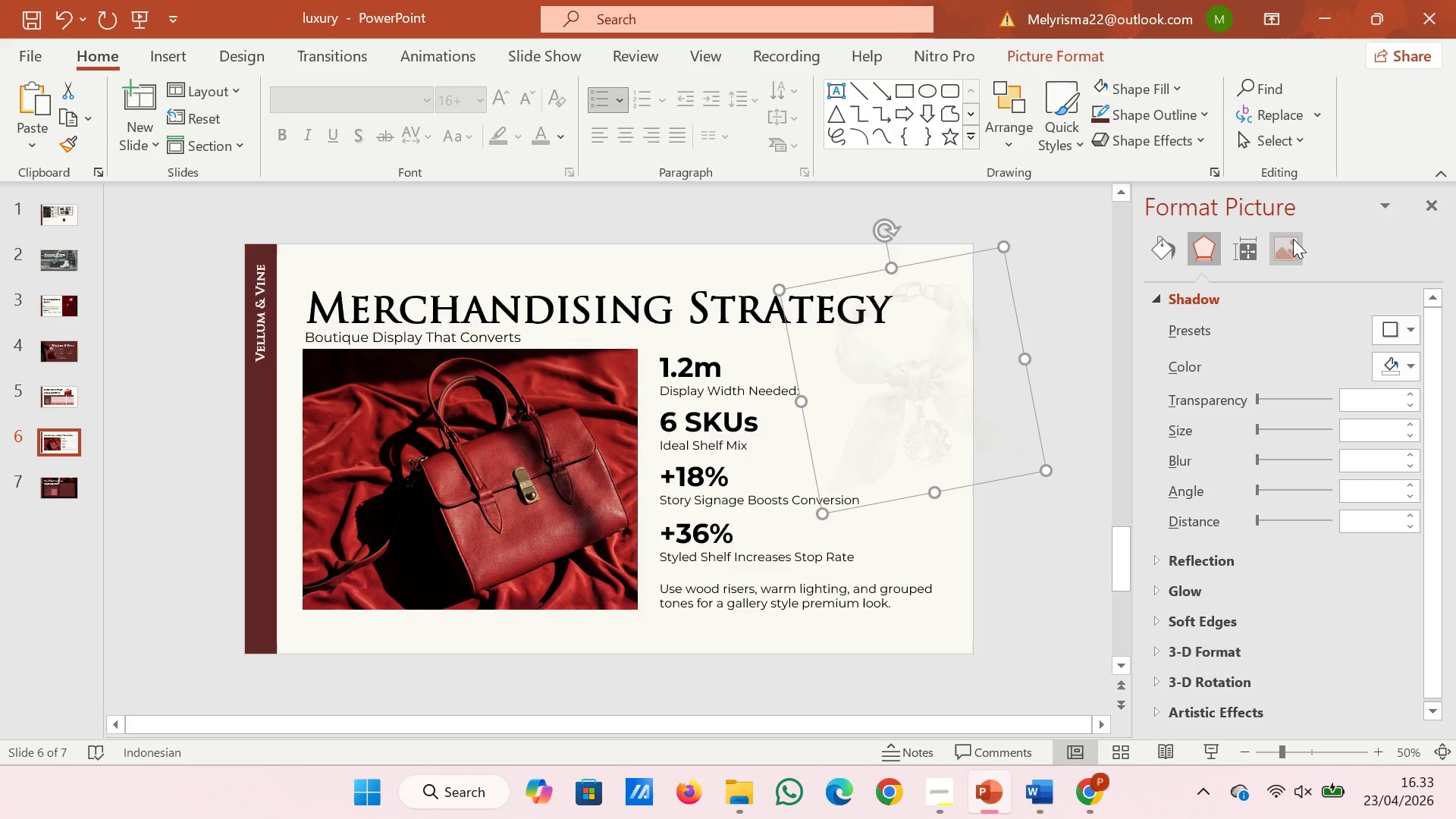 
left_click([1293, 239])
 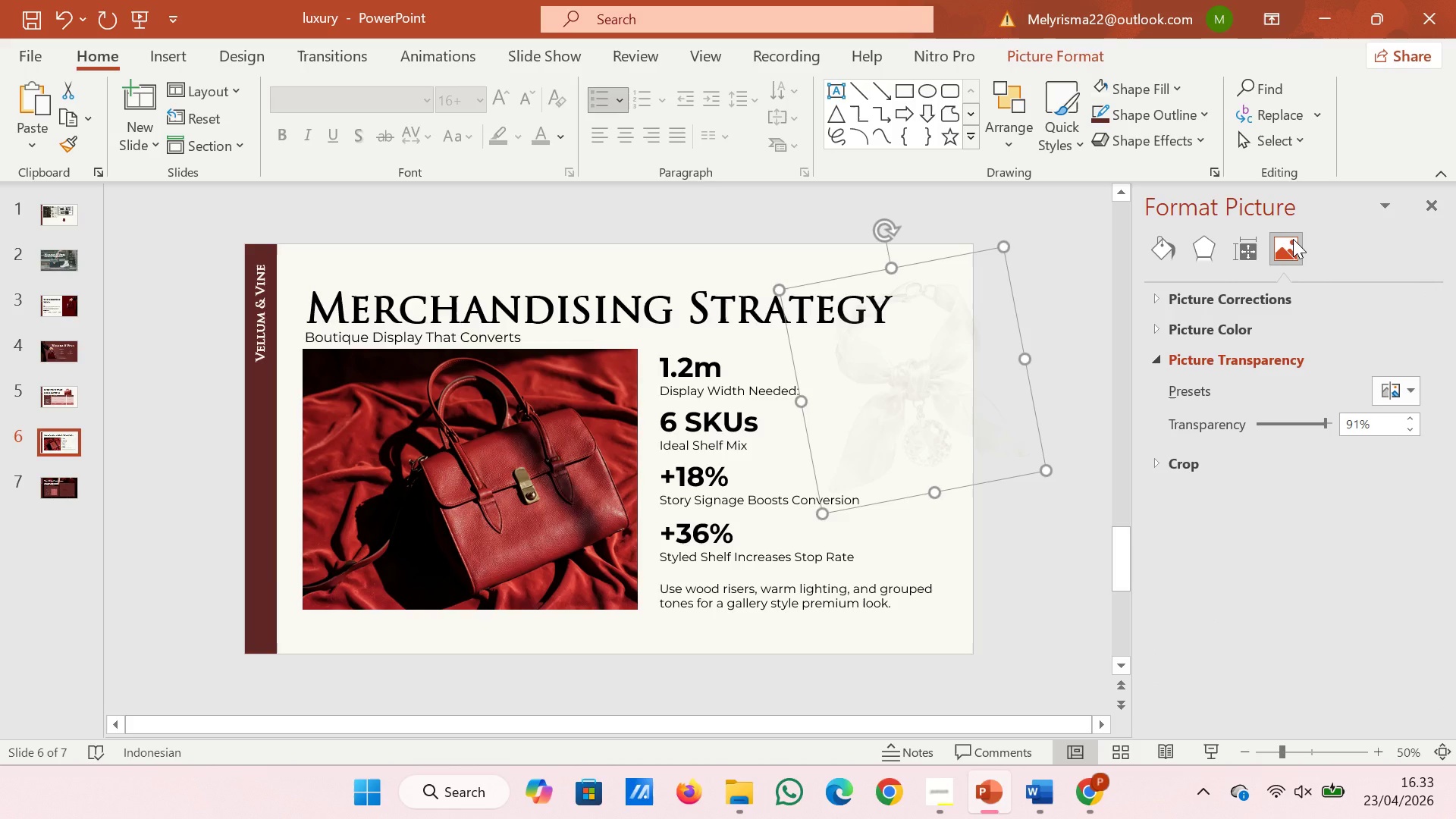 
key(Control+X)
 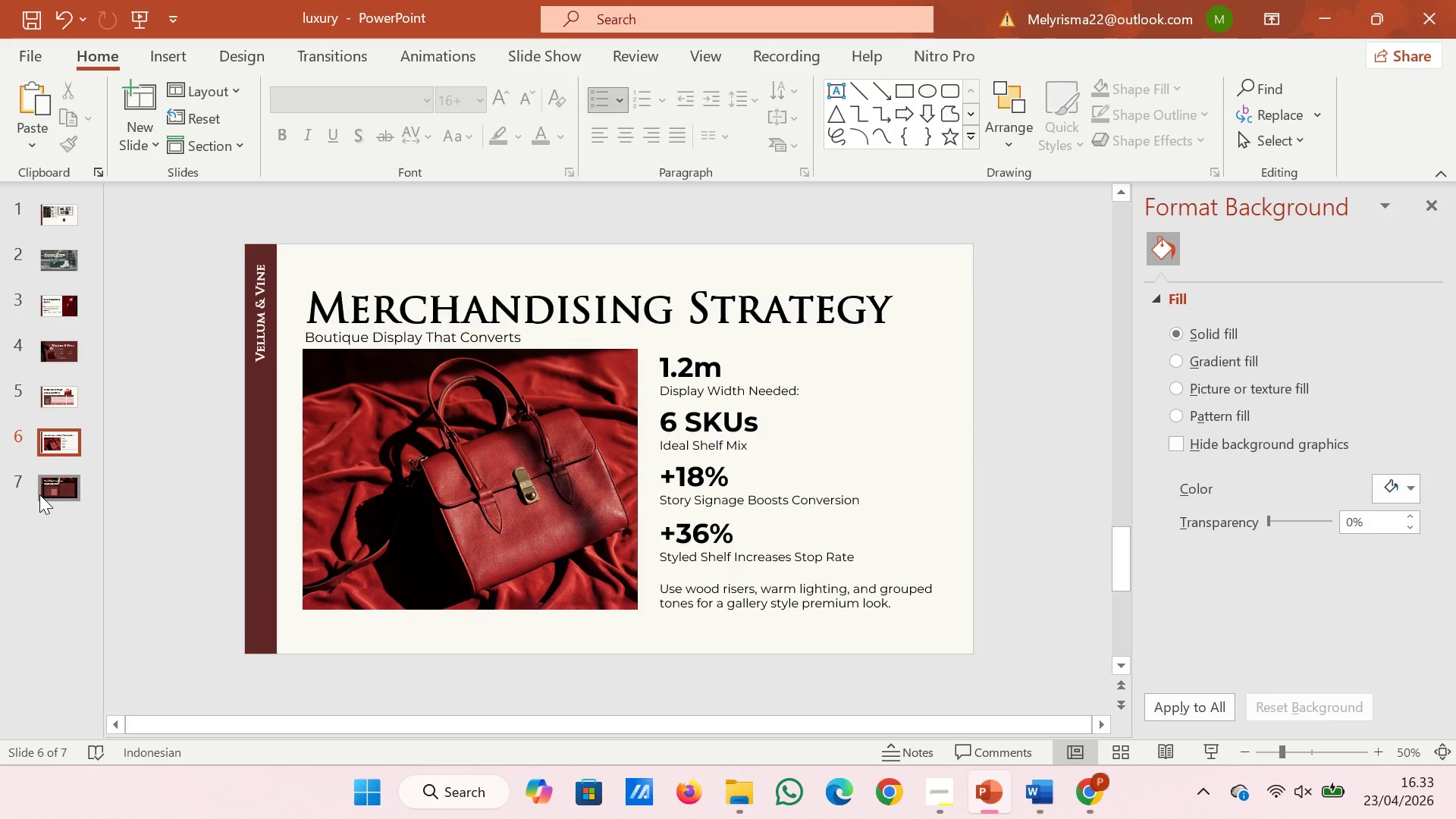 
left_click([39, 494])
 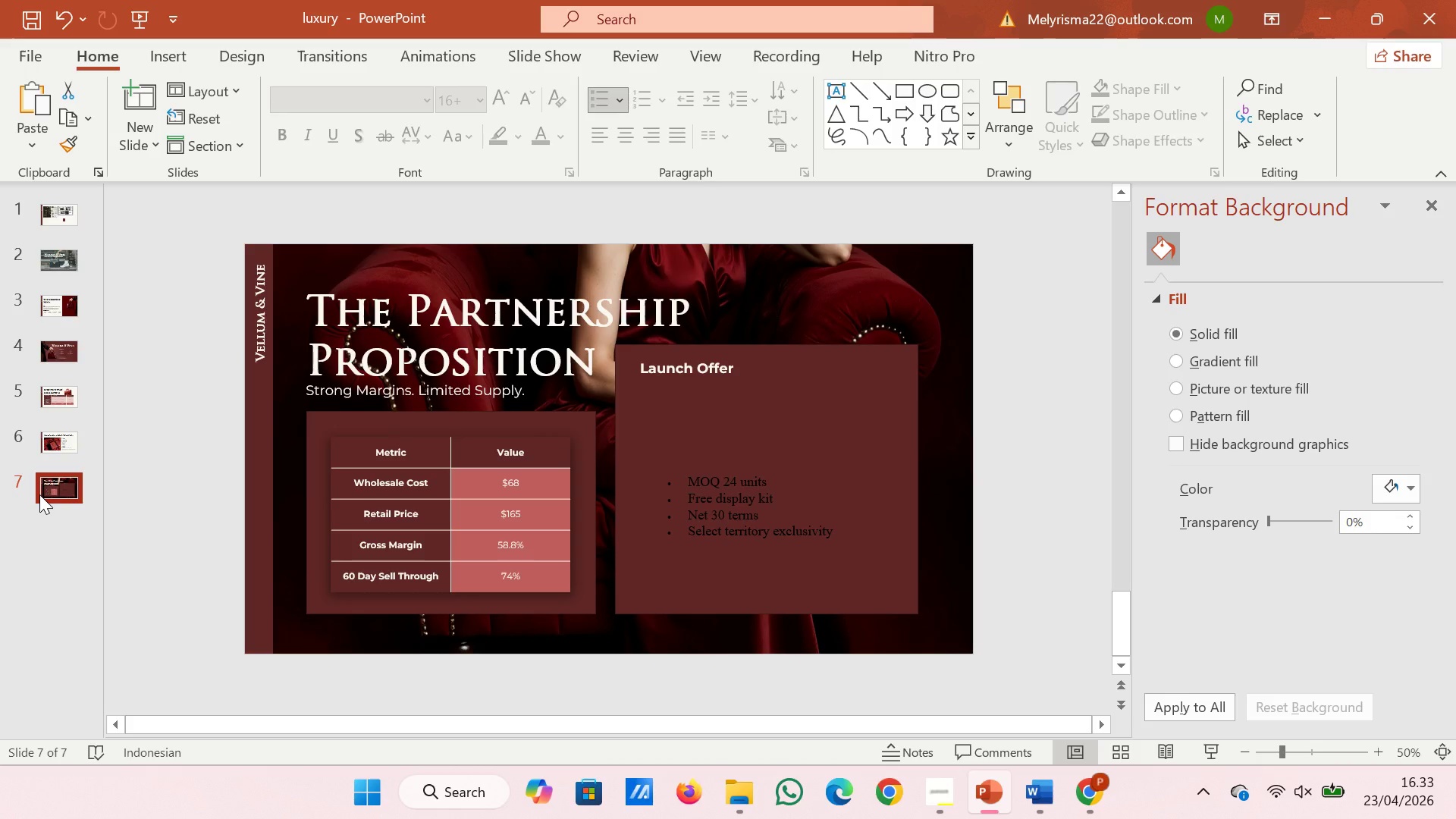 
key(Control+V)
 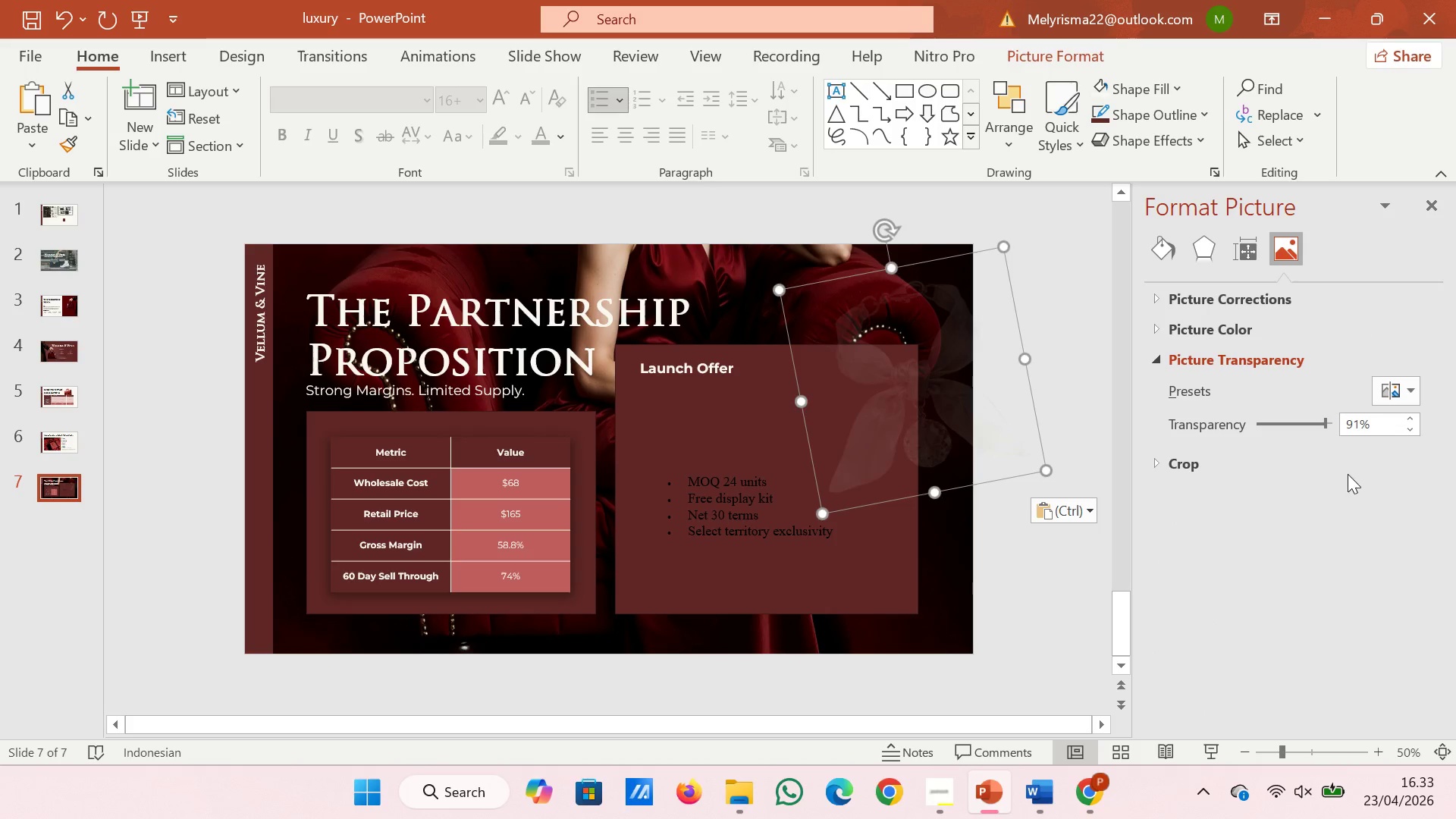 
left_click_drag(start_coordinate=[1326, 422], to_coordinate=[1260, 422])
 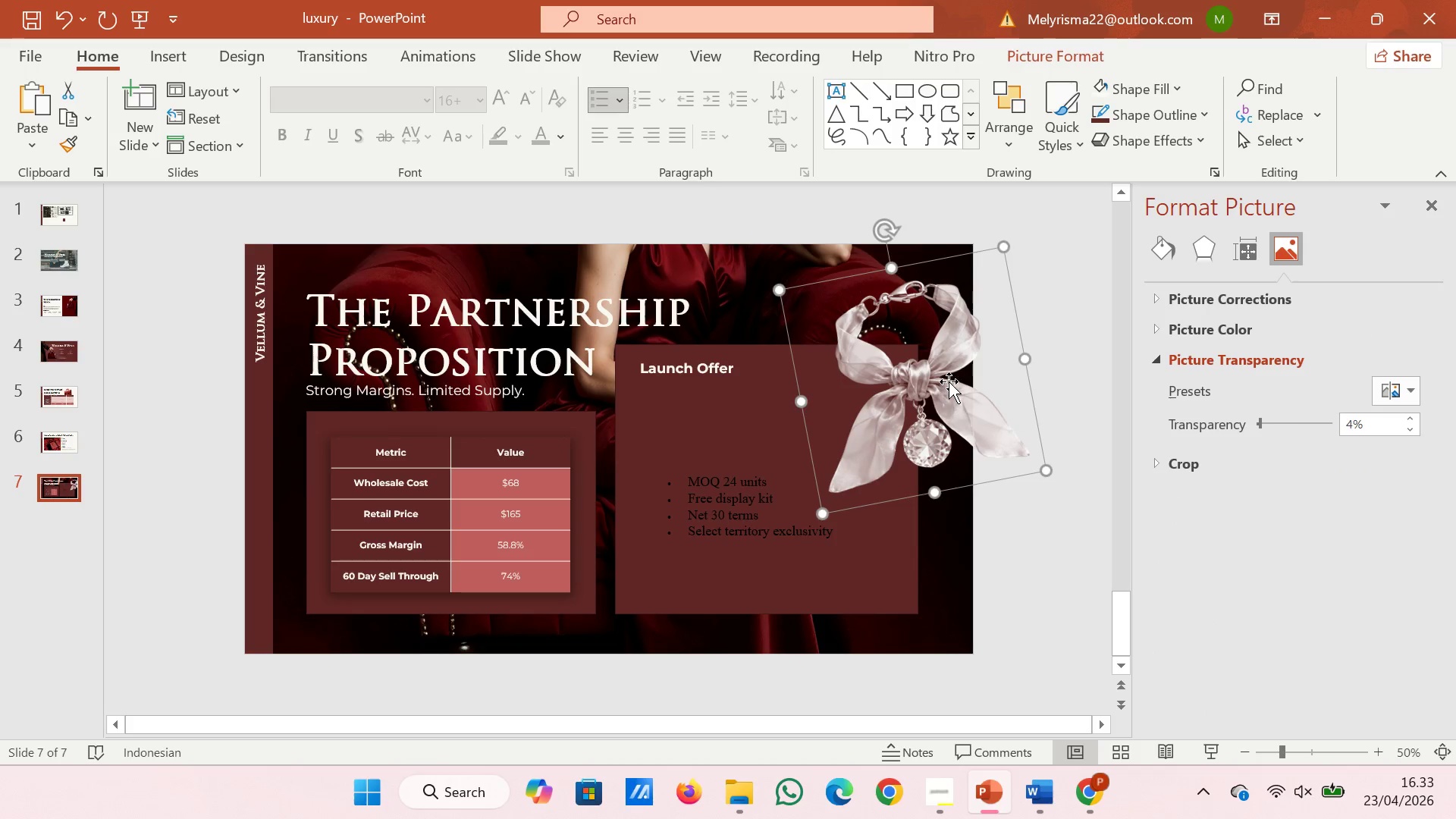 
left_click_drag(start_coordinate=[949, 381], to_coordinate=[915, 397])
 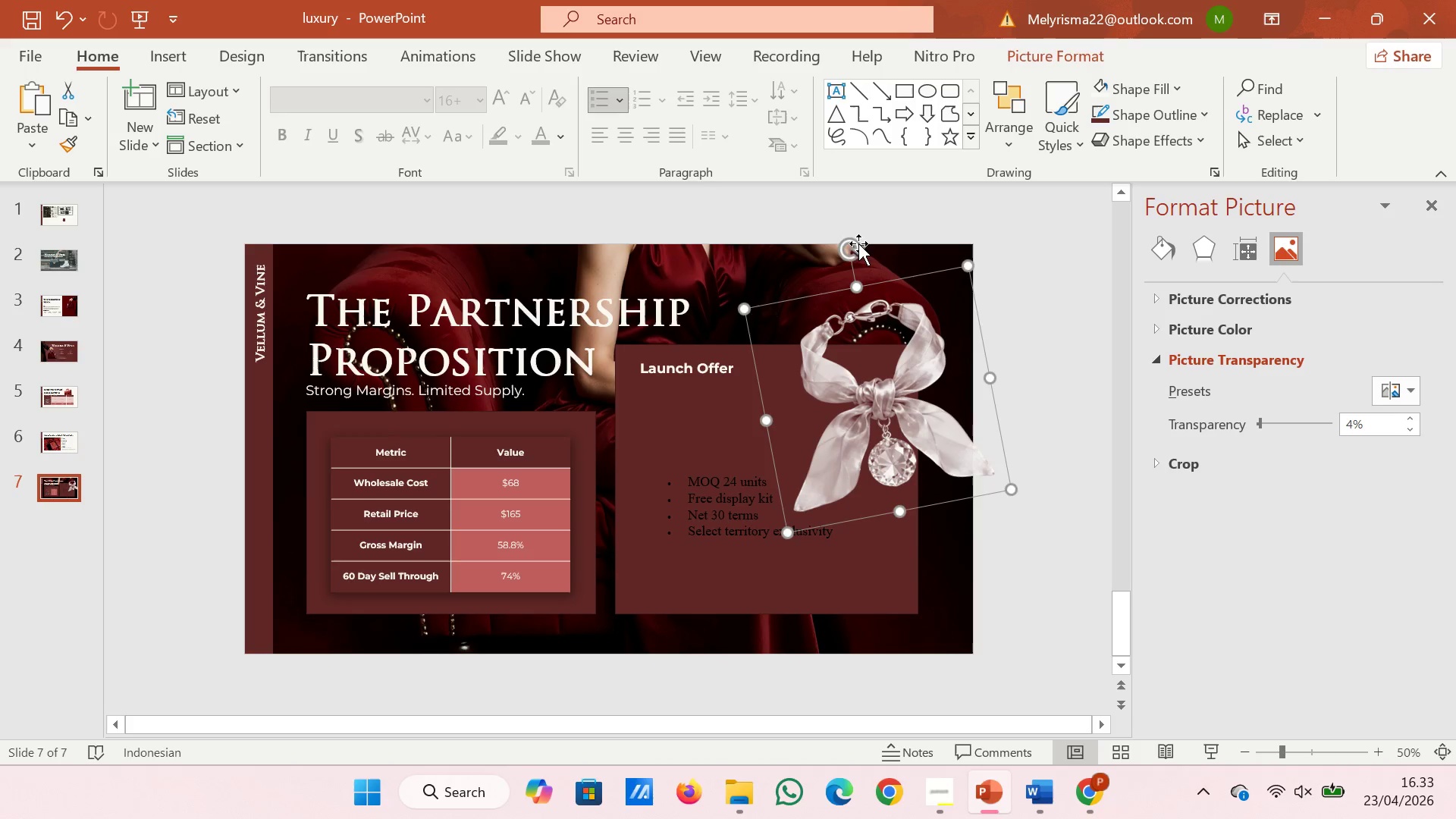 
left_click_drag(start_coordinate=[855, 243], to_coordinate=[941, 305])
 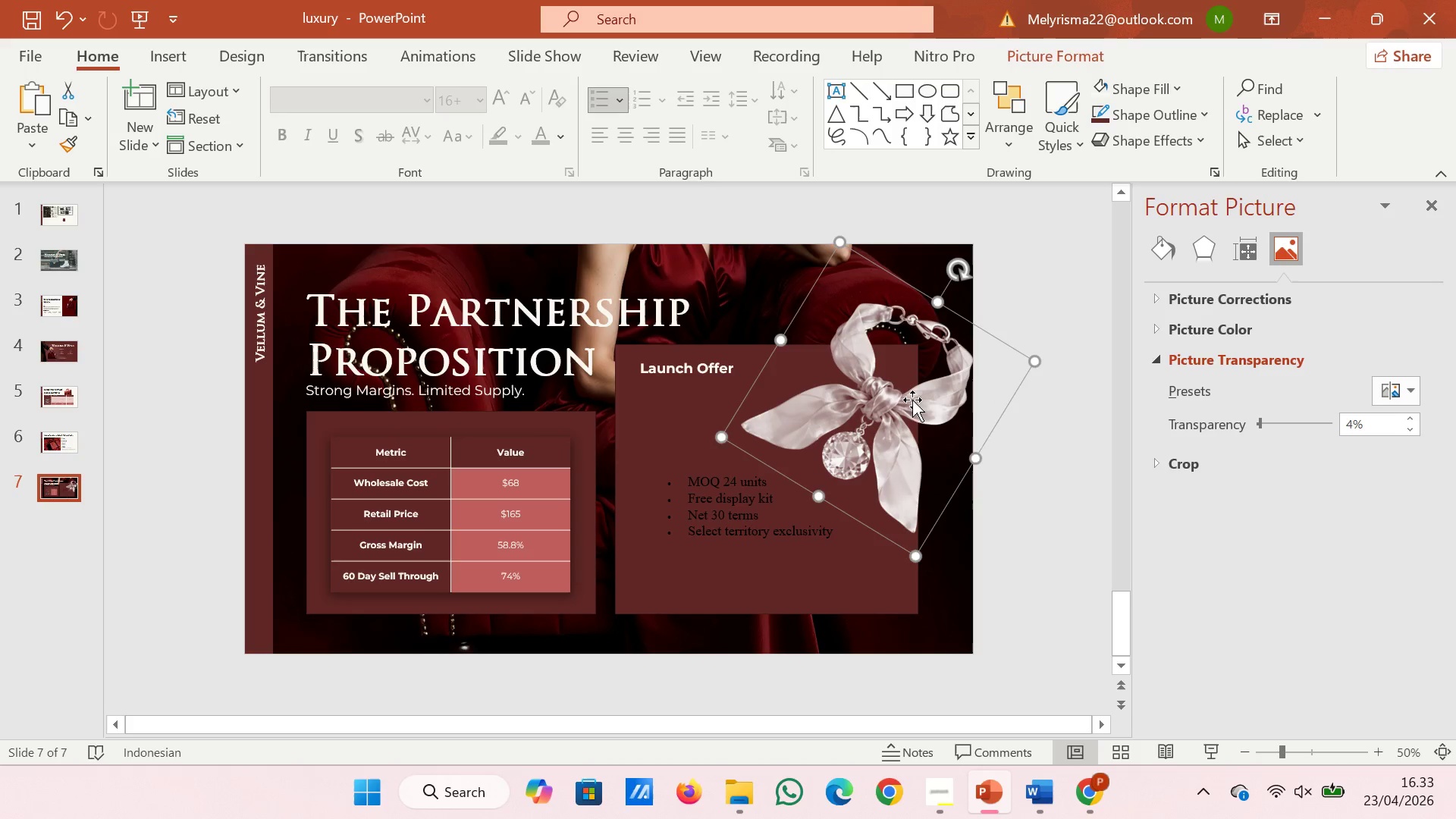 
left_click_drag(start_coordinate=[911, 400], to_coordinate=[893, 422])
 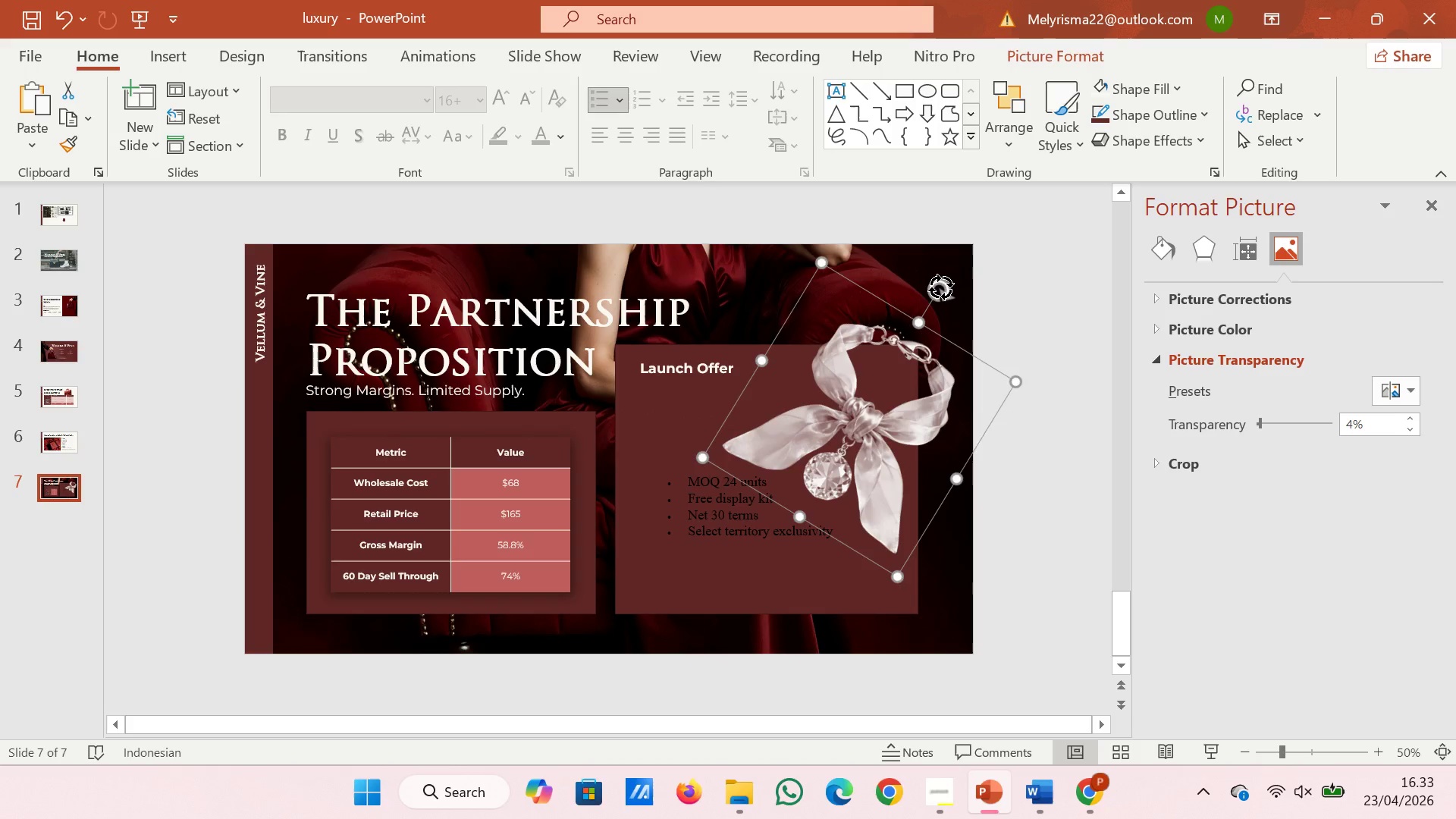 
left_click_drag(start_coordinate=[941, 287], to_coordinate=[900, 283])
 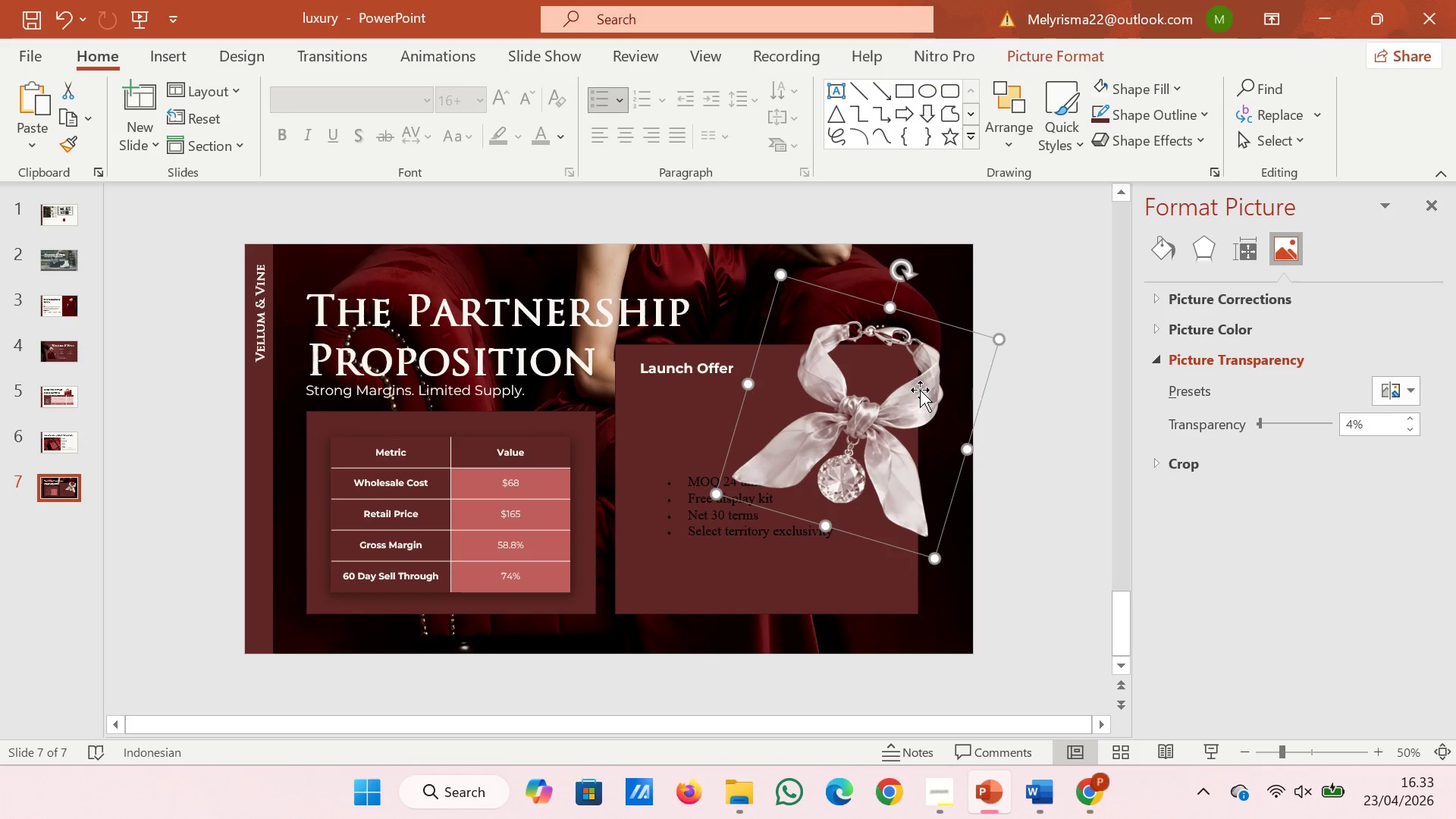 
left_click_drag(start_coordinate=[921, 400], to_coordinate=[917, 405])
 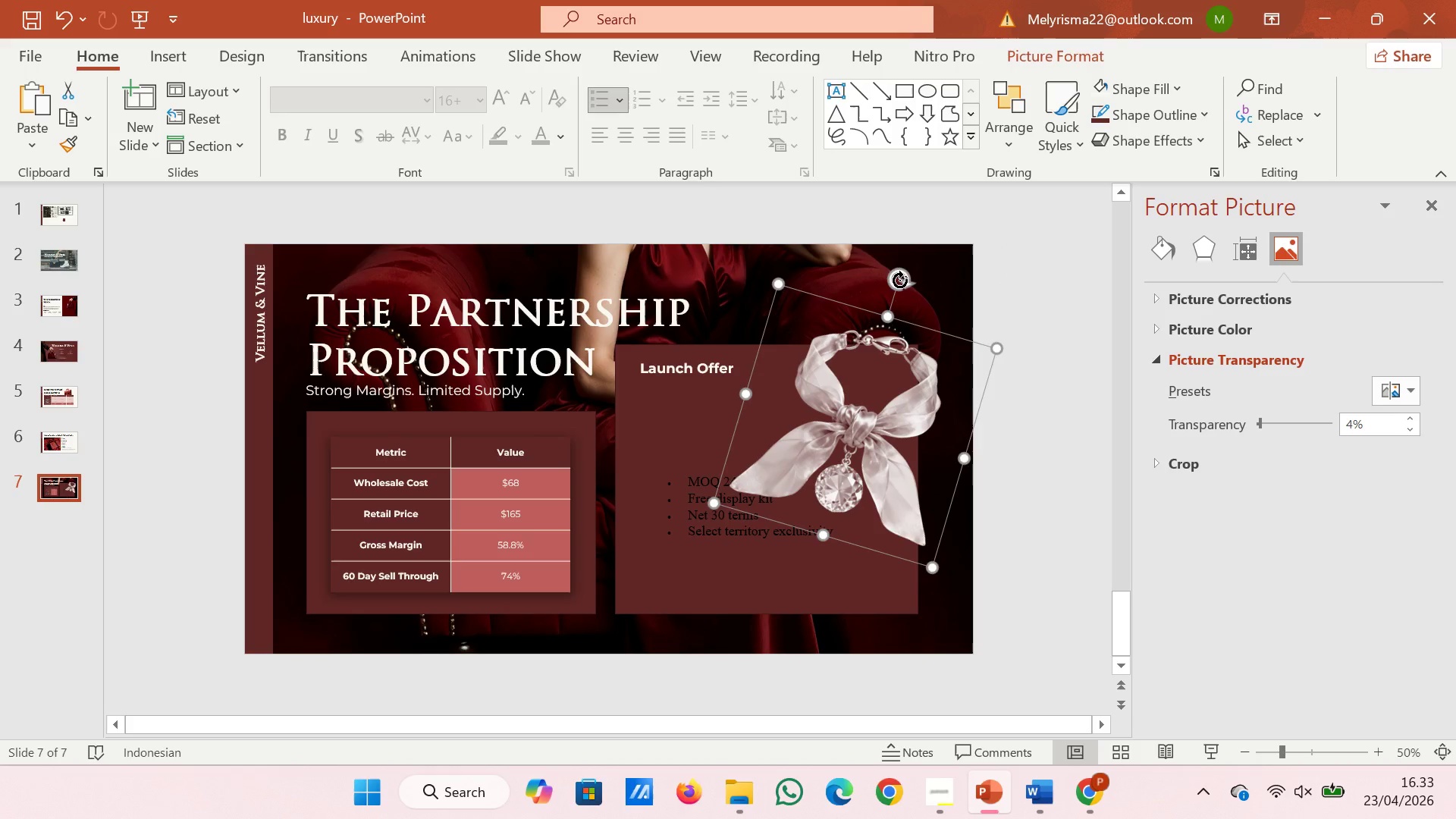 
left_click_drag(start_coordinate=[899, 280], to_coordinate=[924, 280])
 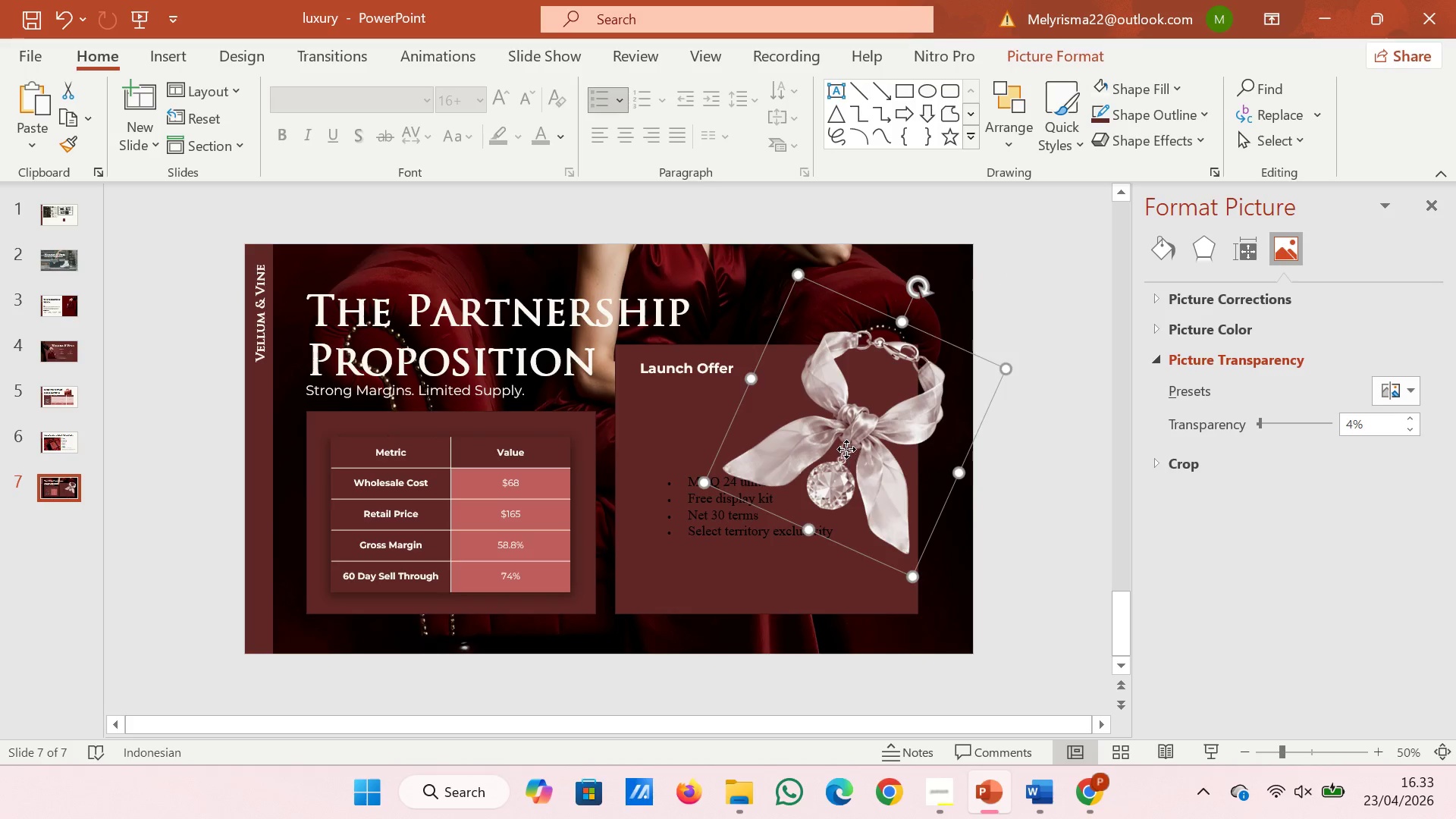 
left_click_drag(start_coordinate=[847, 450], to_coordinate=[836, 433])
 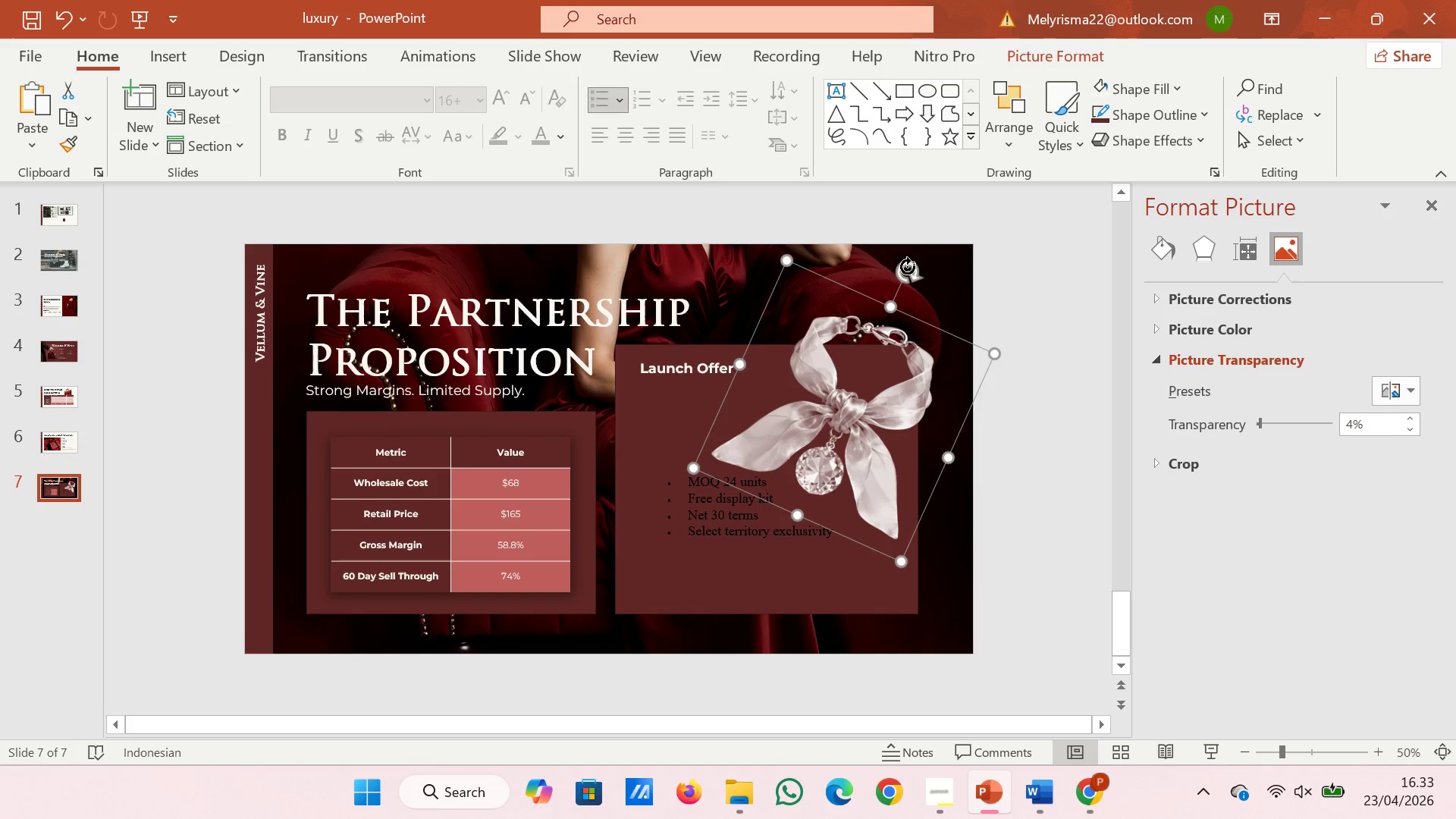 
left_click_drag(start_coordinate=[909, 266], to_coordinate=[941, 291])
 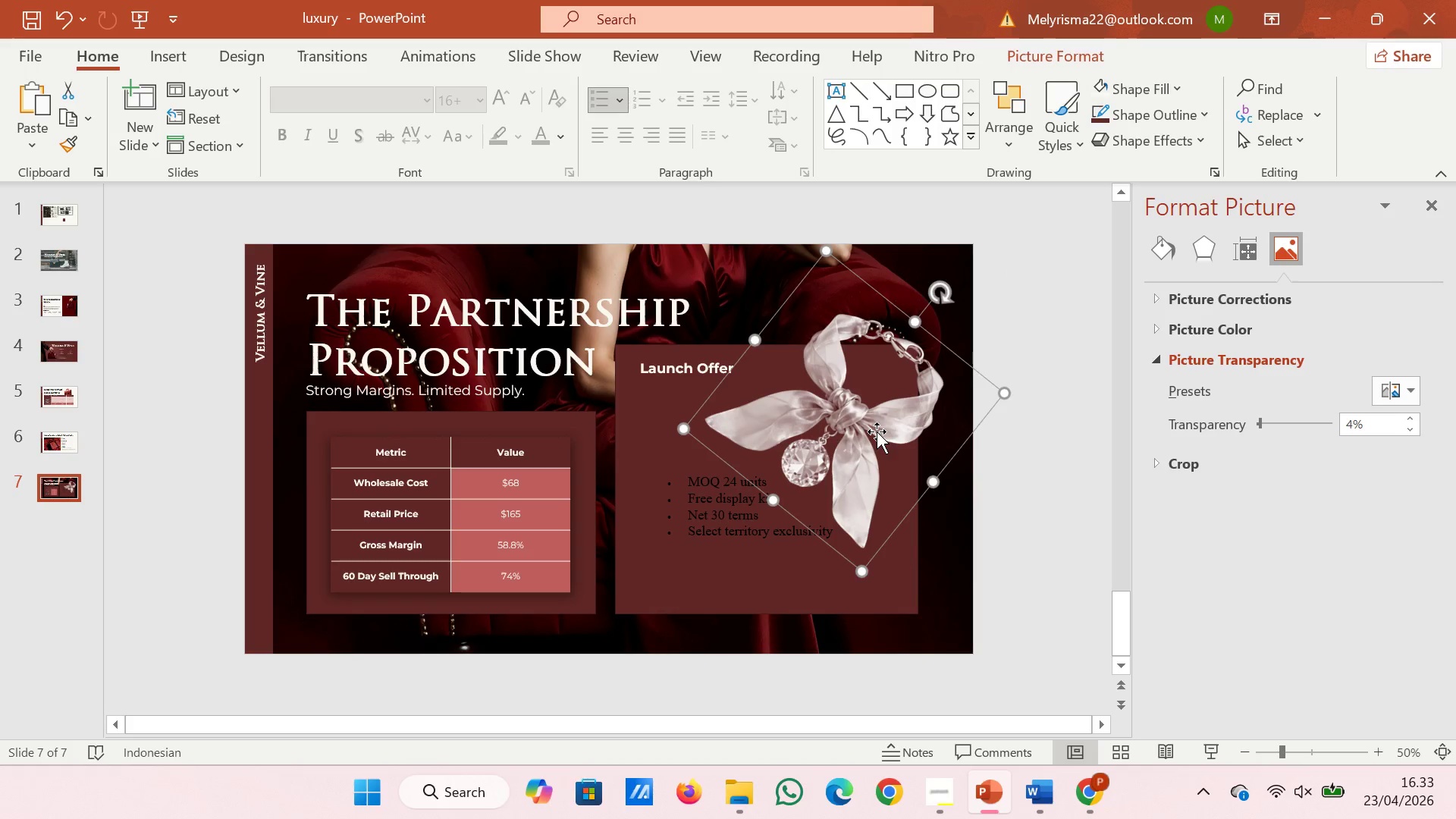 
left_click_drag(start_coordinate=[877, 431], to_coordinate=[865, 445])
 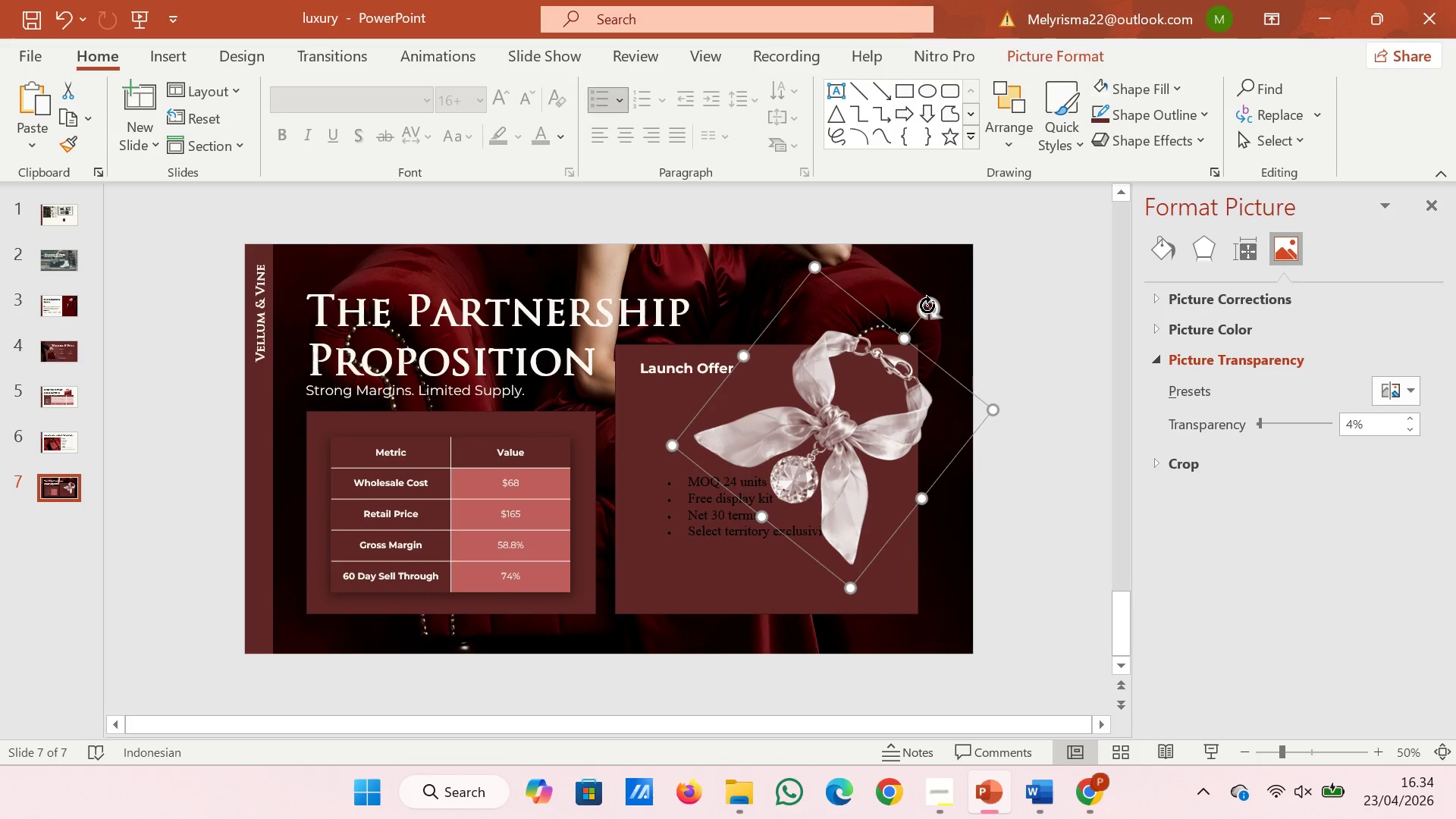 
left_click_drag(start_coordinate=[933, 303], to_coordinate=[943, 310])
 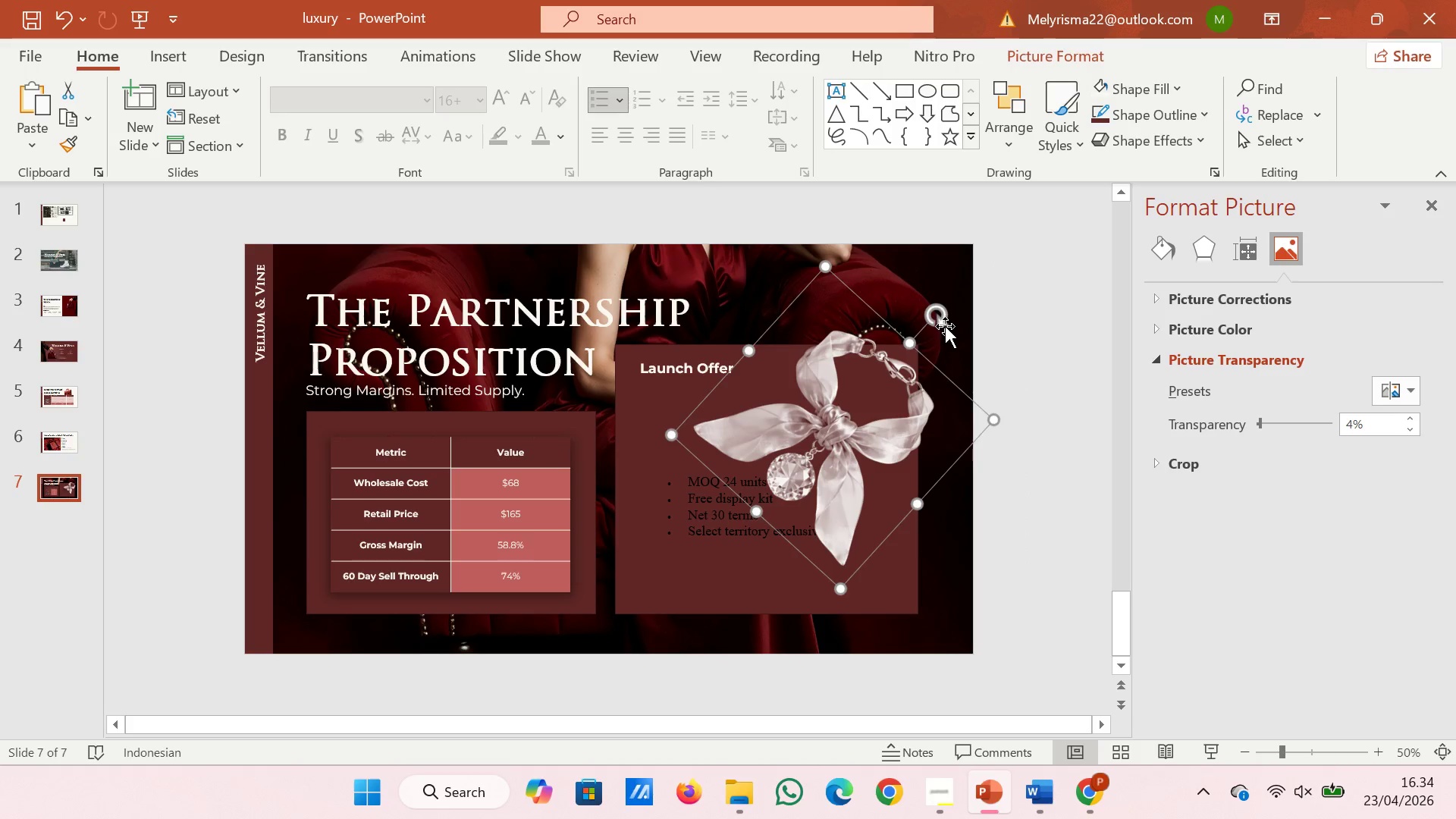 
left_click_drag(start_coordinate=[935, 318], to_coordinate=[861, 312])
 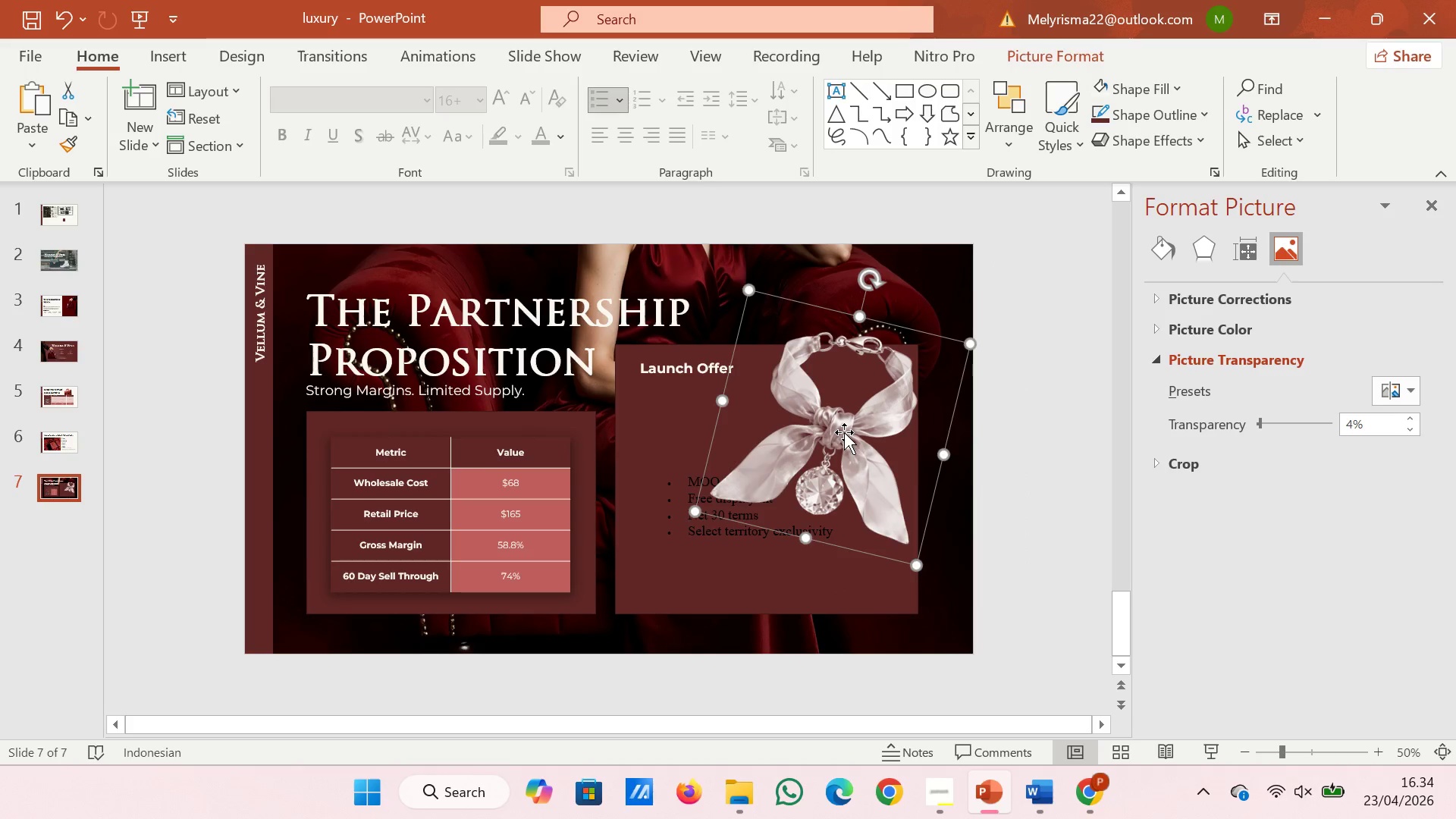 
left_click_drag(start_coordinate=[844, 432], to_coordinate=[862, 428])
 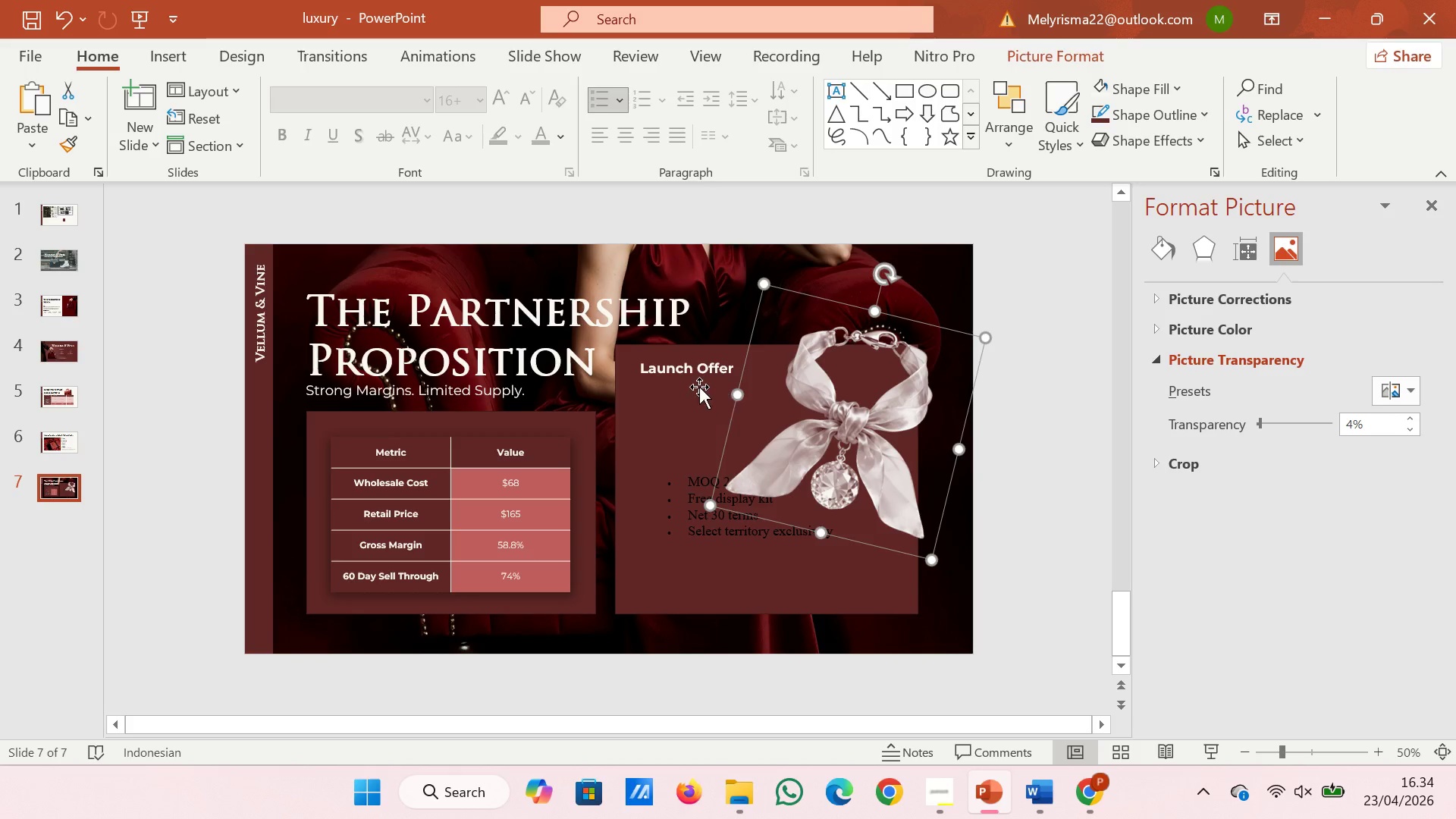 
left_click([699, 385])
 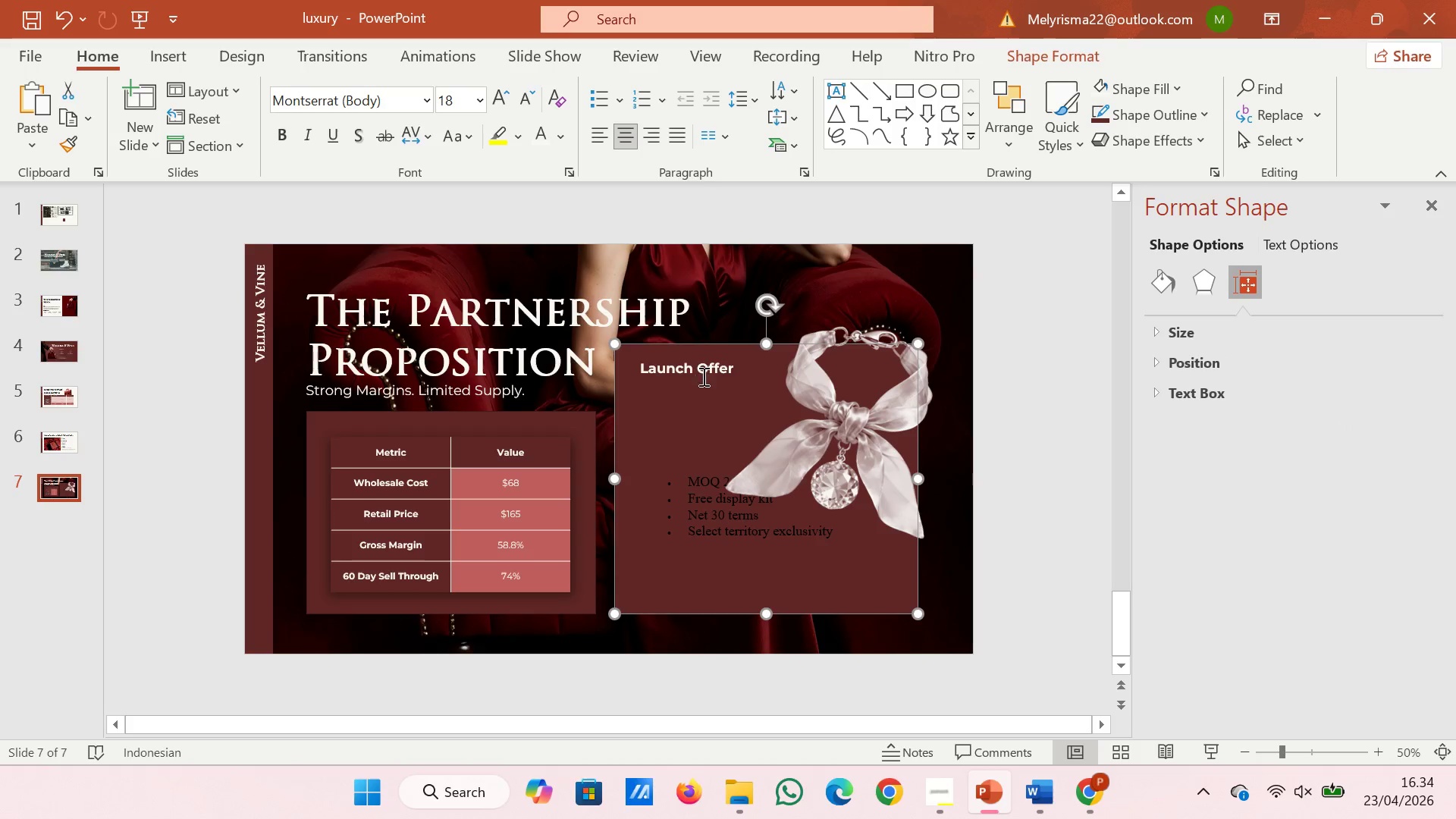 
left_click([702, 376])
 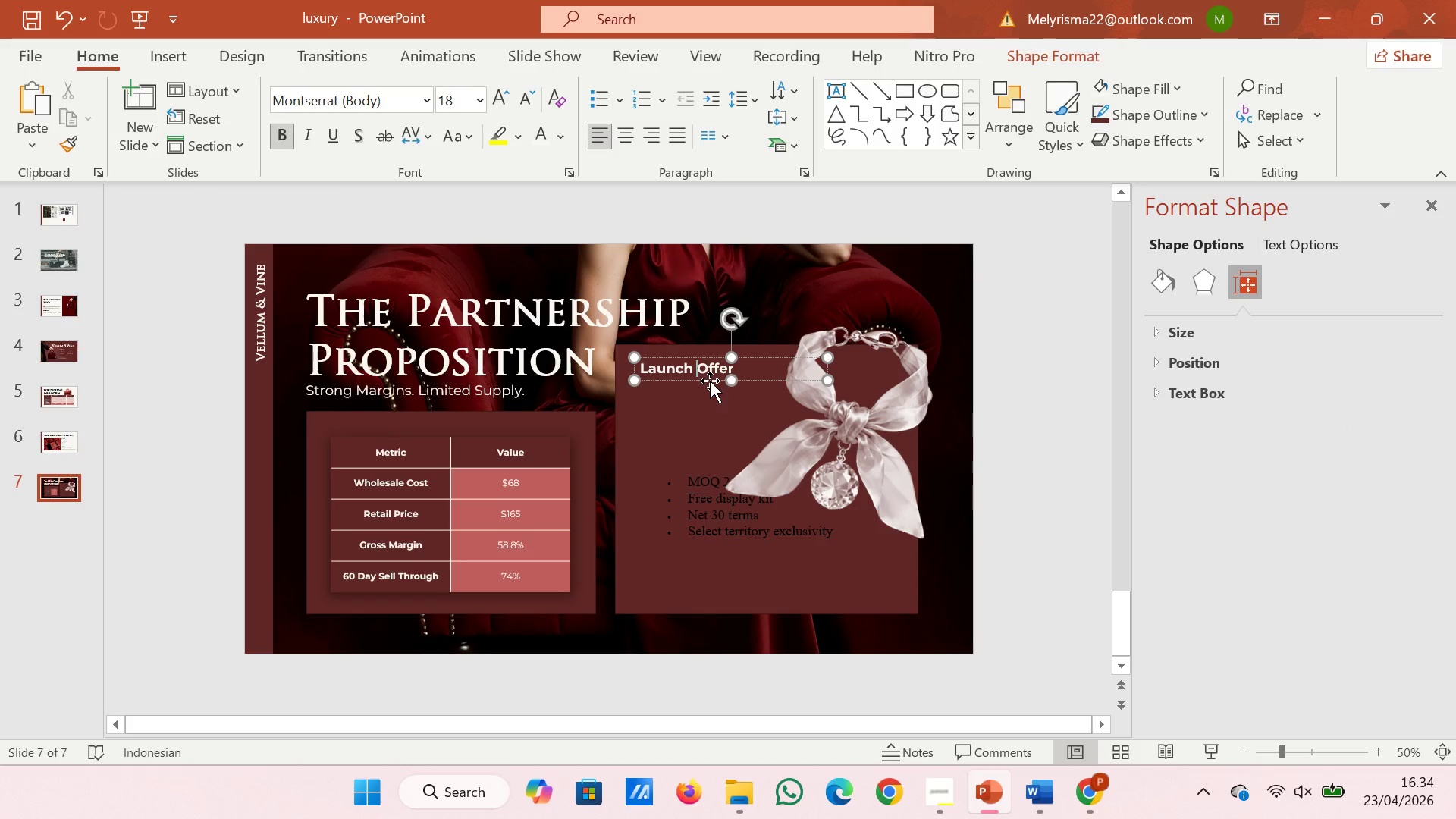 
left_click_drag(start_coordinate=[710, 381], to_coordinate=[726, 405])
 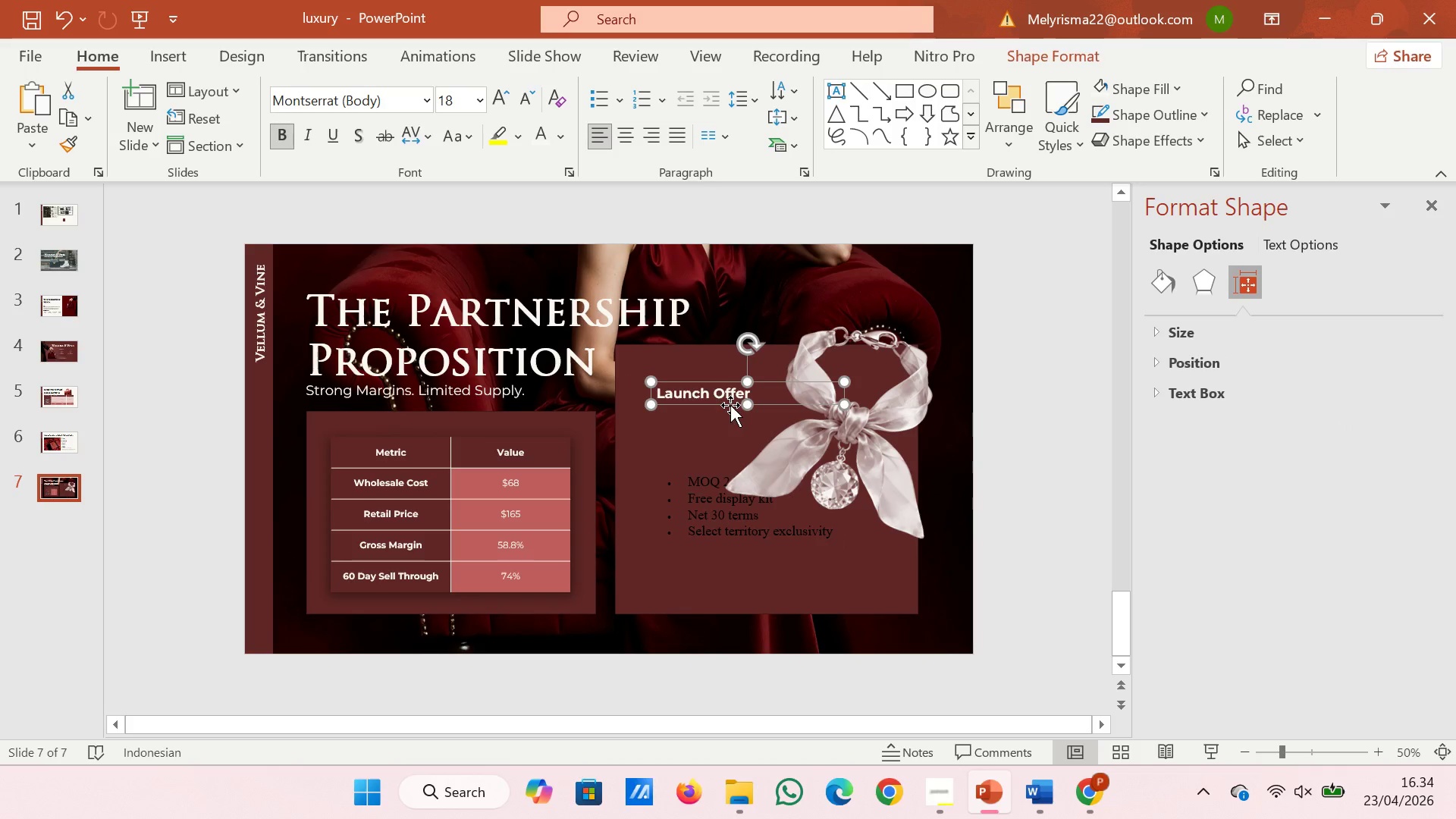 
left_click([860, 442])
 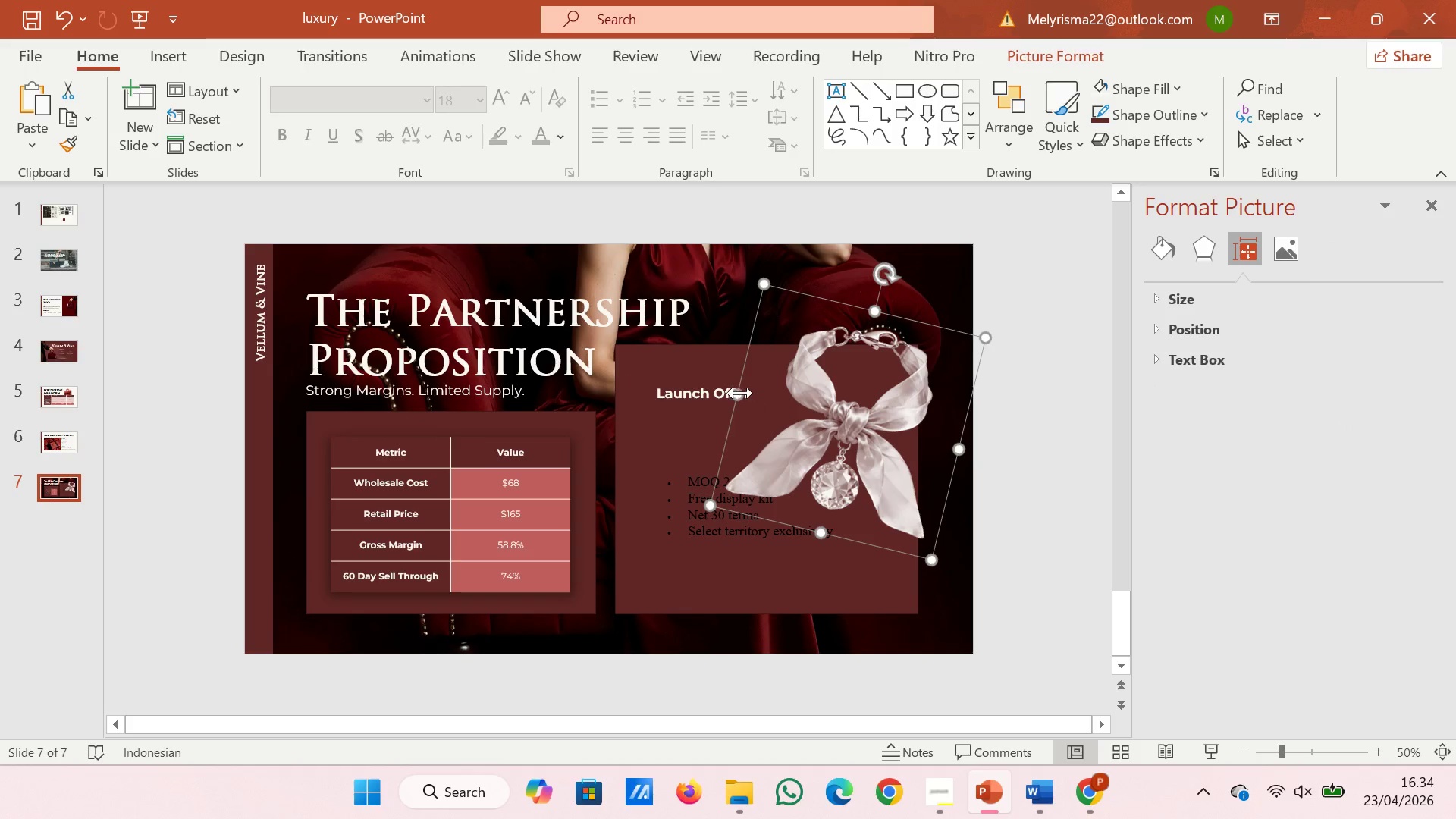 
left_click_drag(start_coordinate=[736, 393], to_coordinate=[764, 393])
 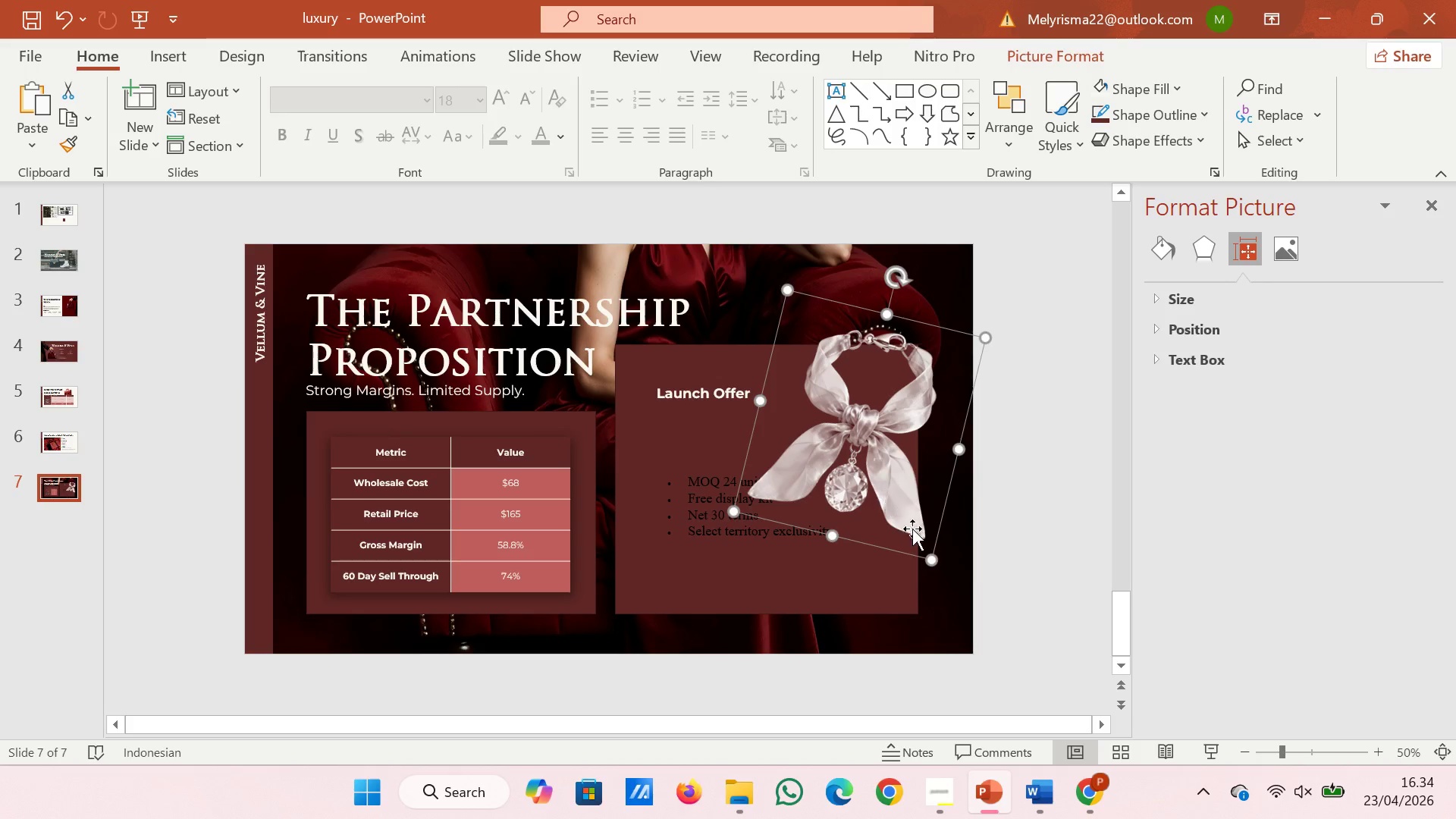 
left_click([1018, 541])
 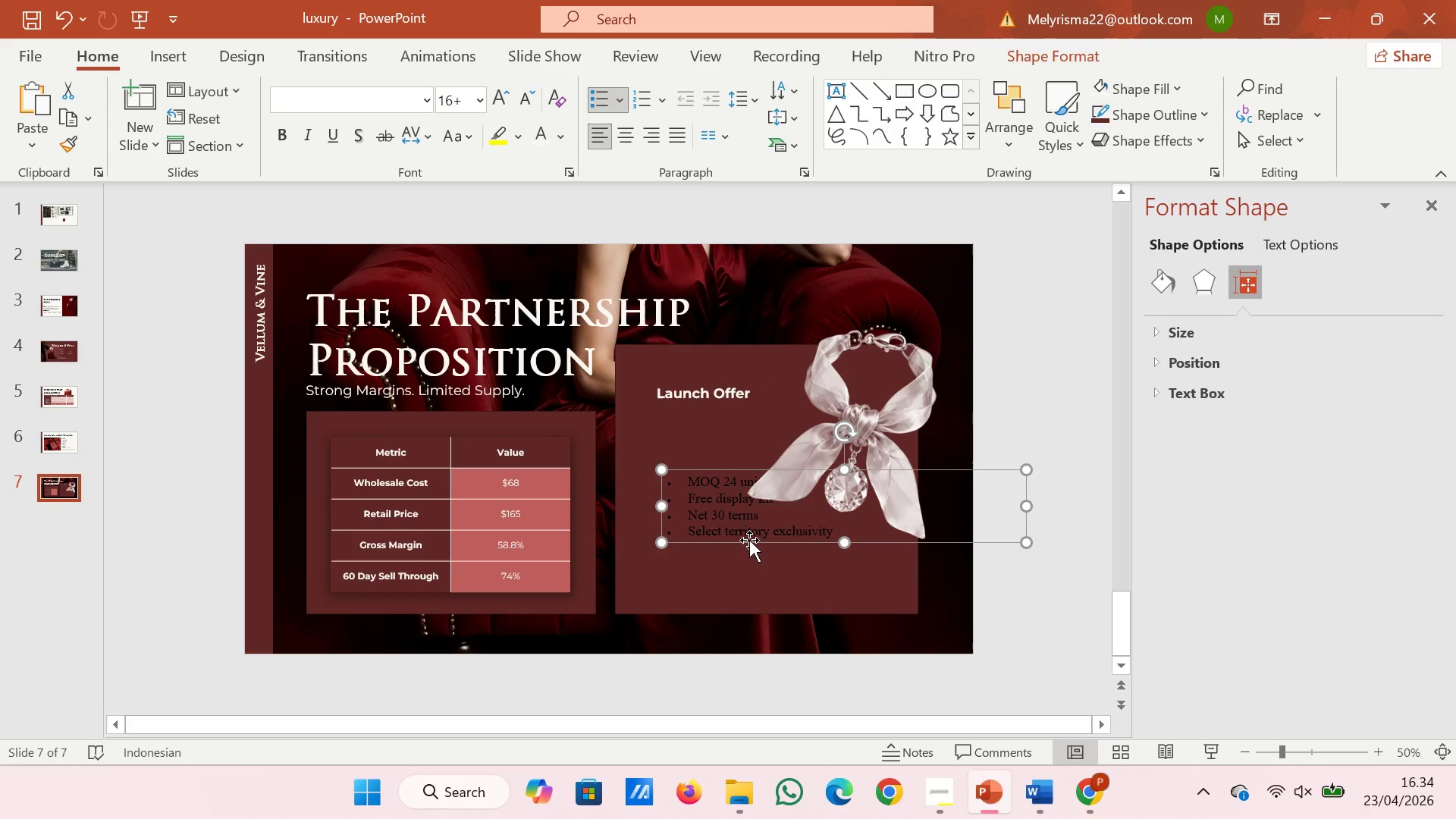 
left_click_drag(start_coordinate=[749, 543], to_coordinate=[723, 512])
 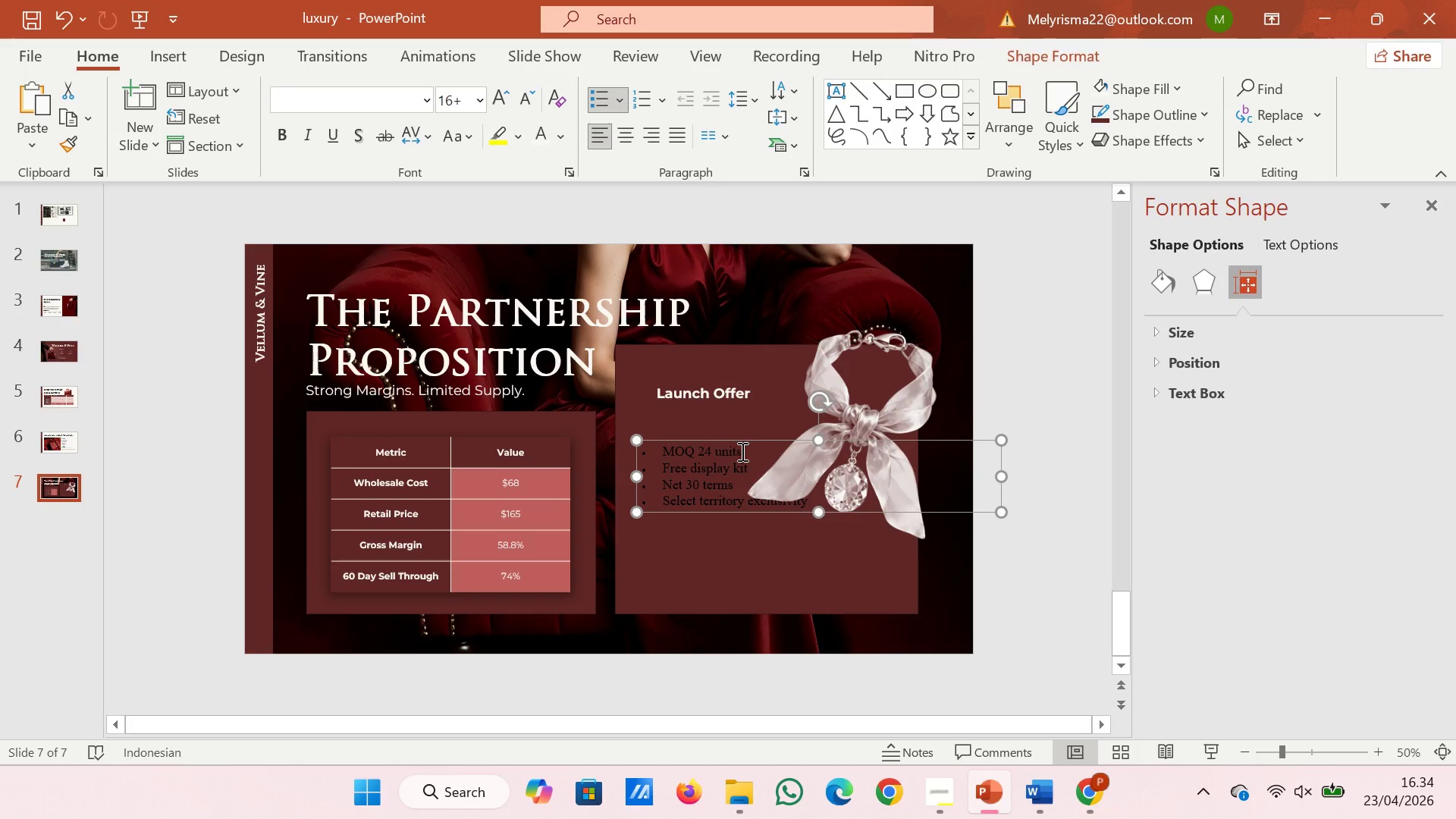 
left_click_drag(start_coordinate=[744, 451], to_coordinate=[679, 452])
 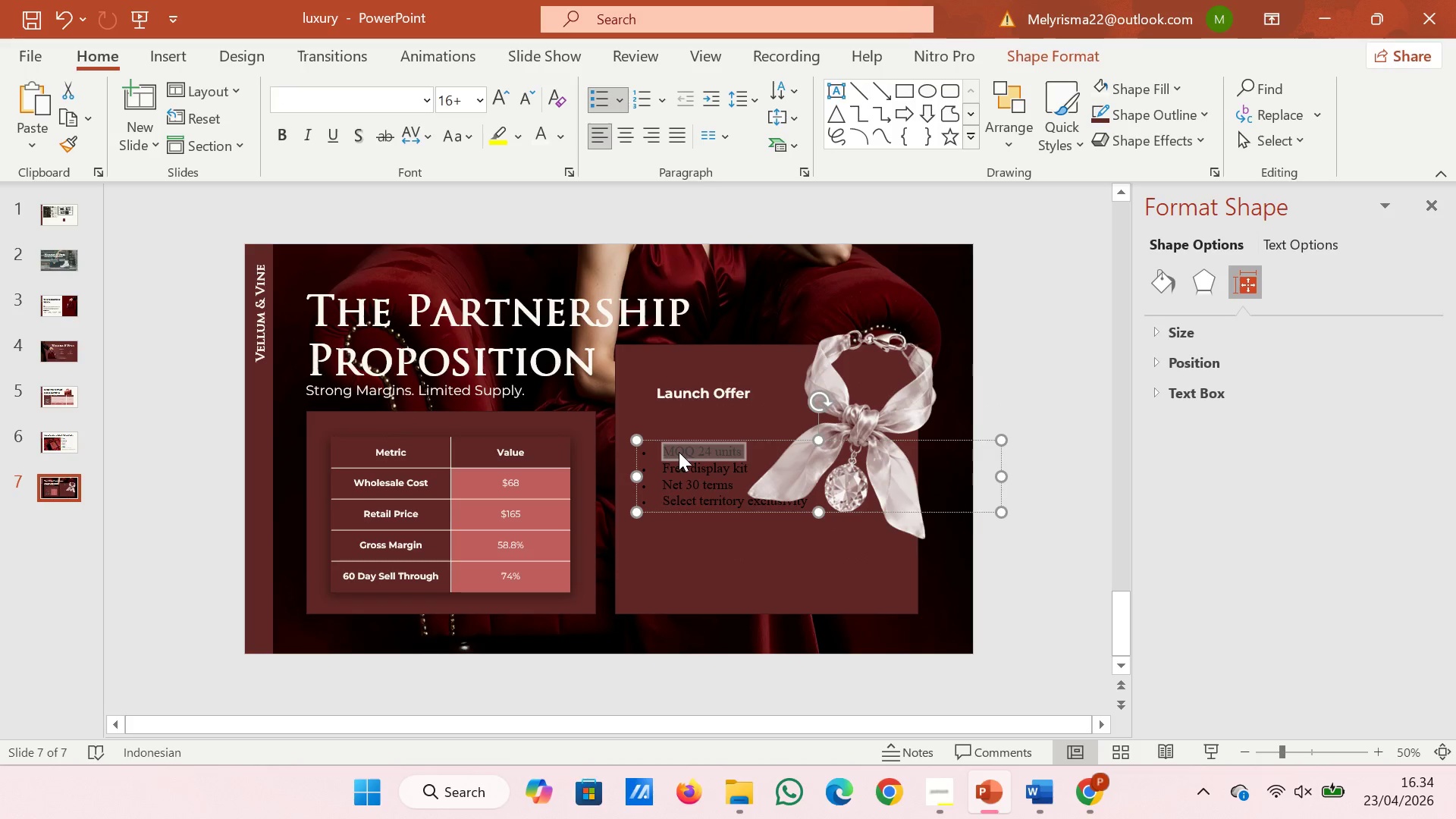 
key(Control+X)
 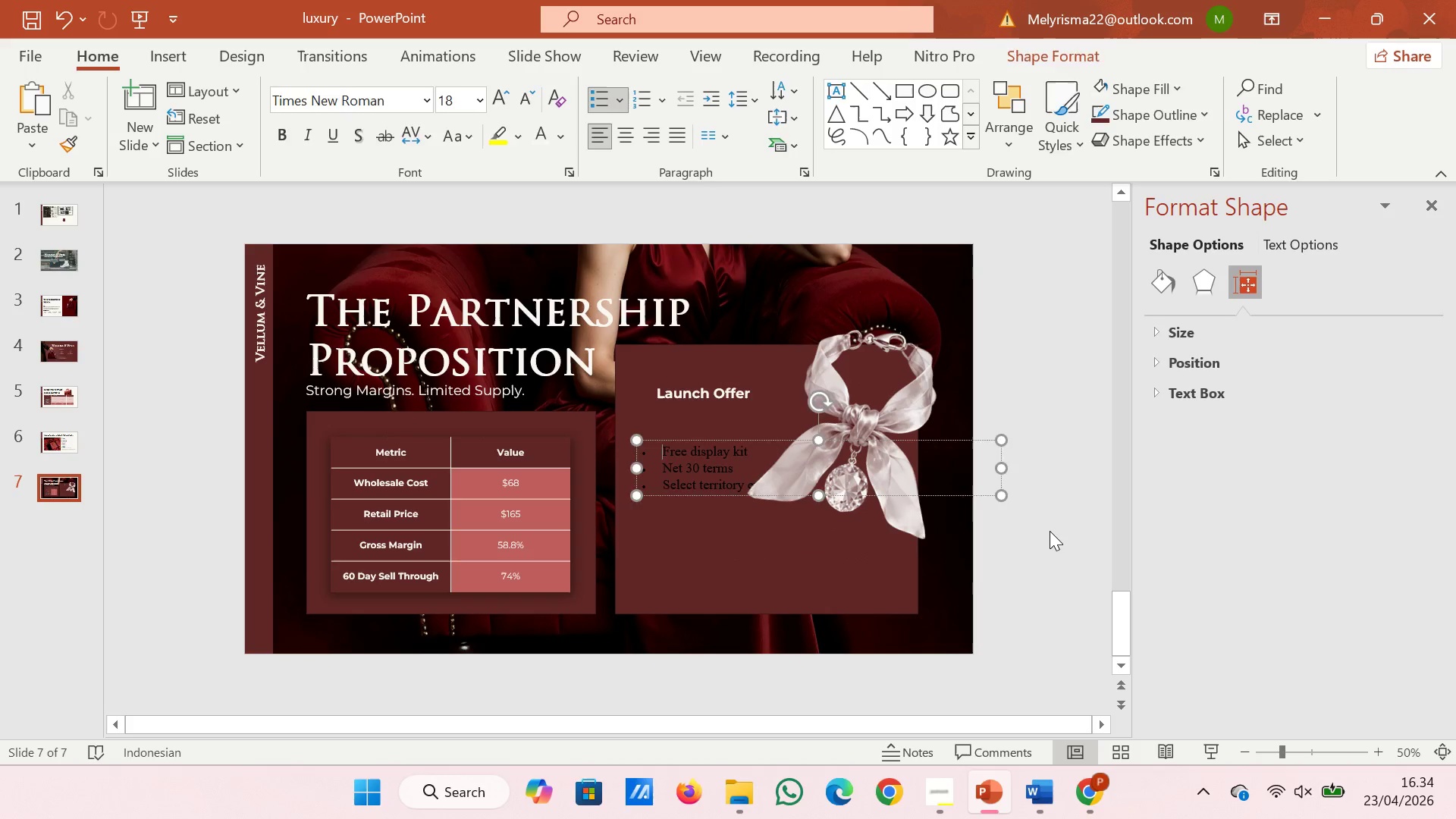 
key(Control+V)
 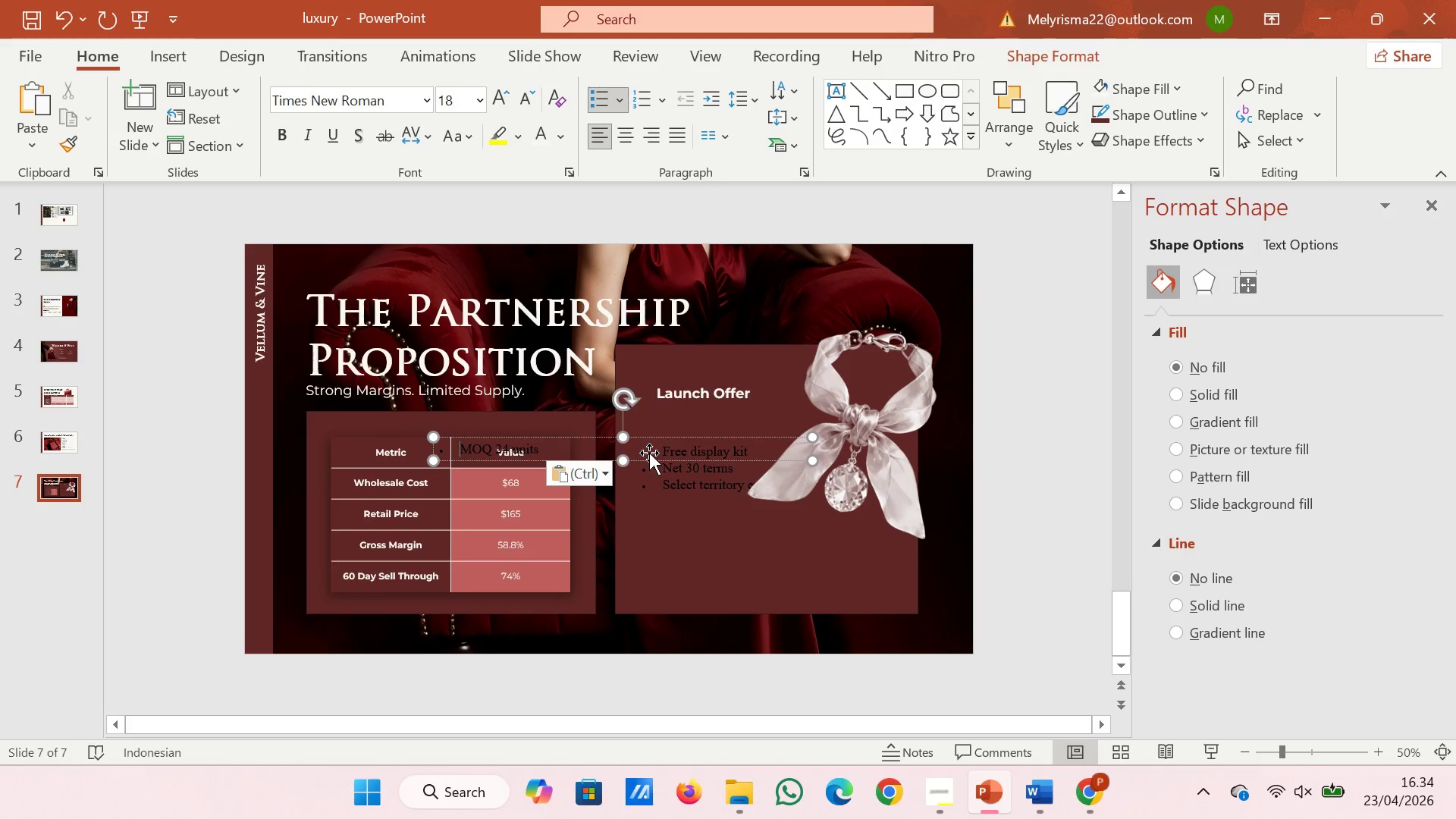 
key(Backspace)
 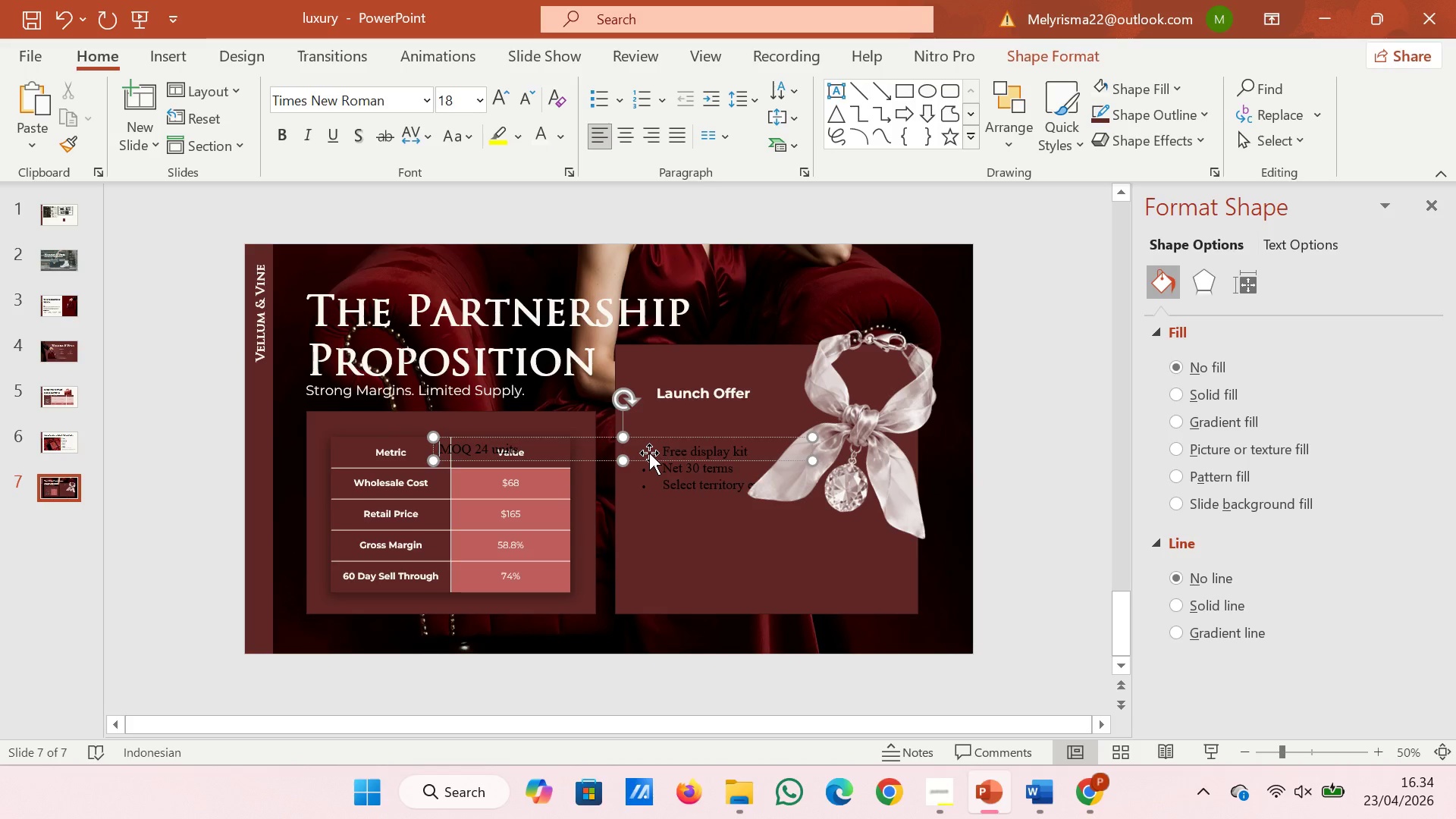 
key(Backspace)
 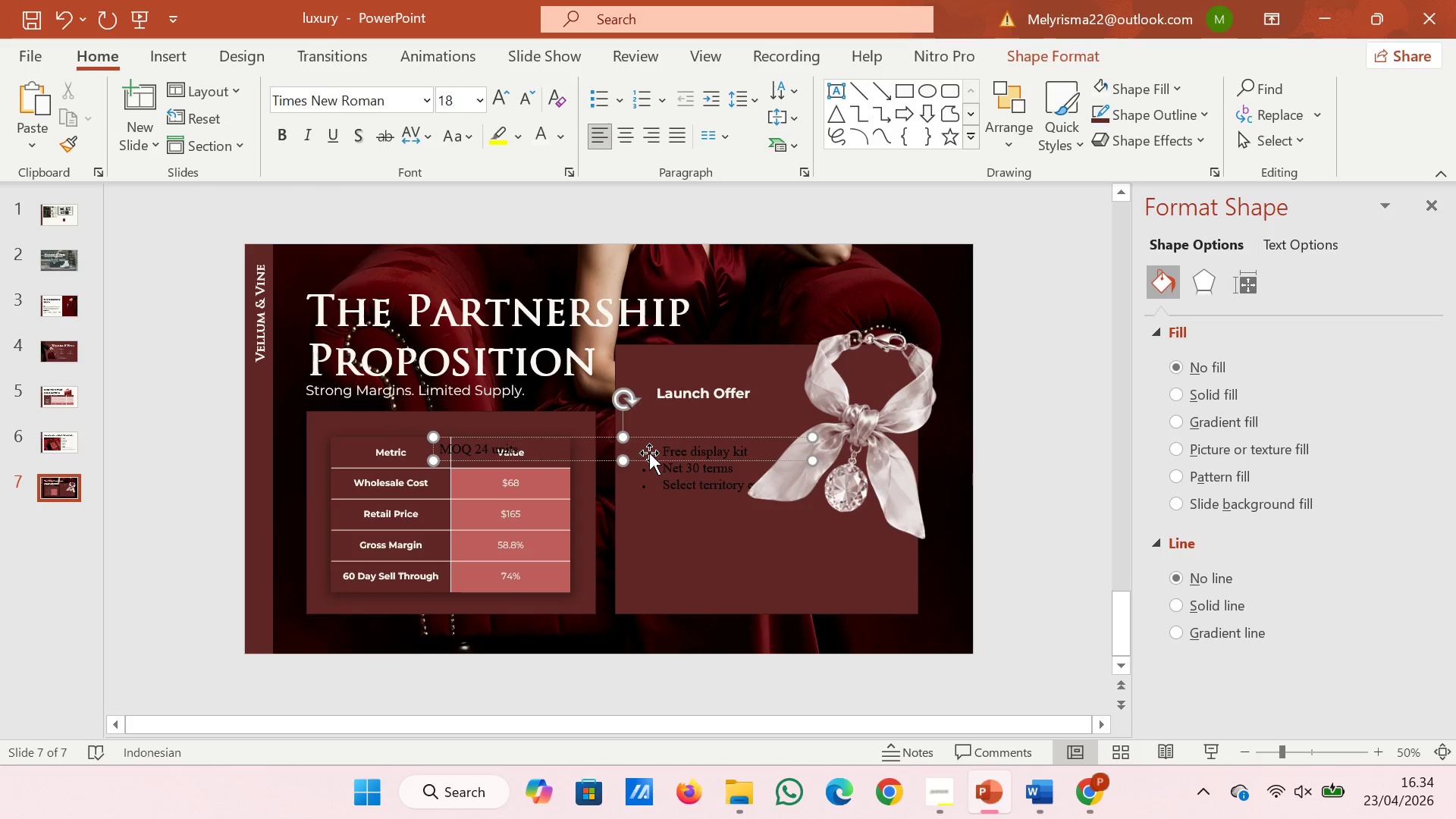 
left_click_drag(start_coordinate=[649, 453], to_coordinate=[855, 429])
 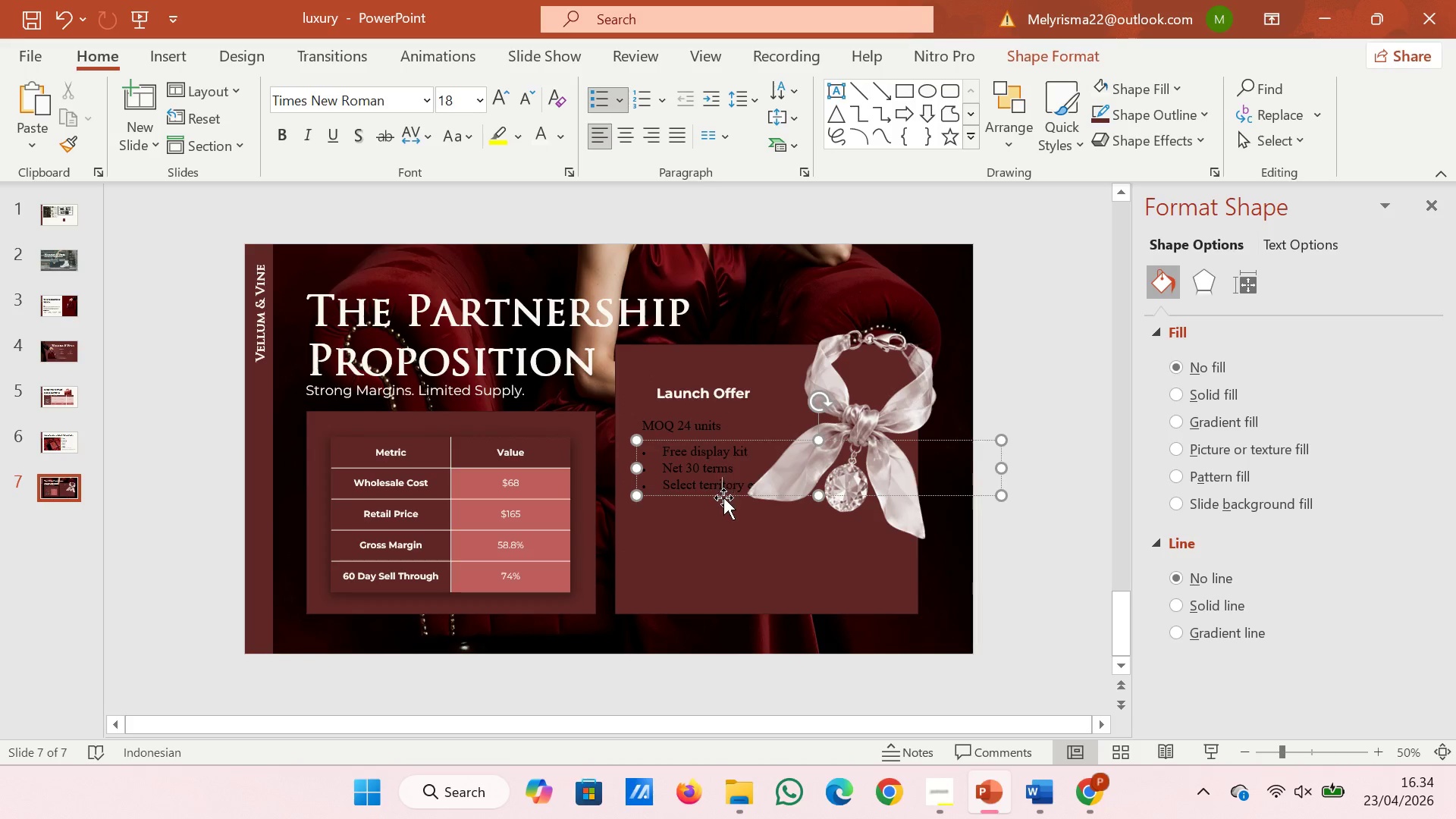 
left_click_drag(start_coordinate=[723, 497], to_coordinate=[722, 573])
 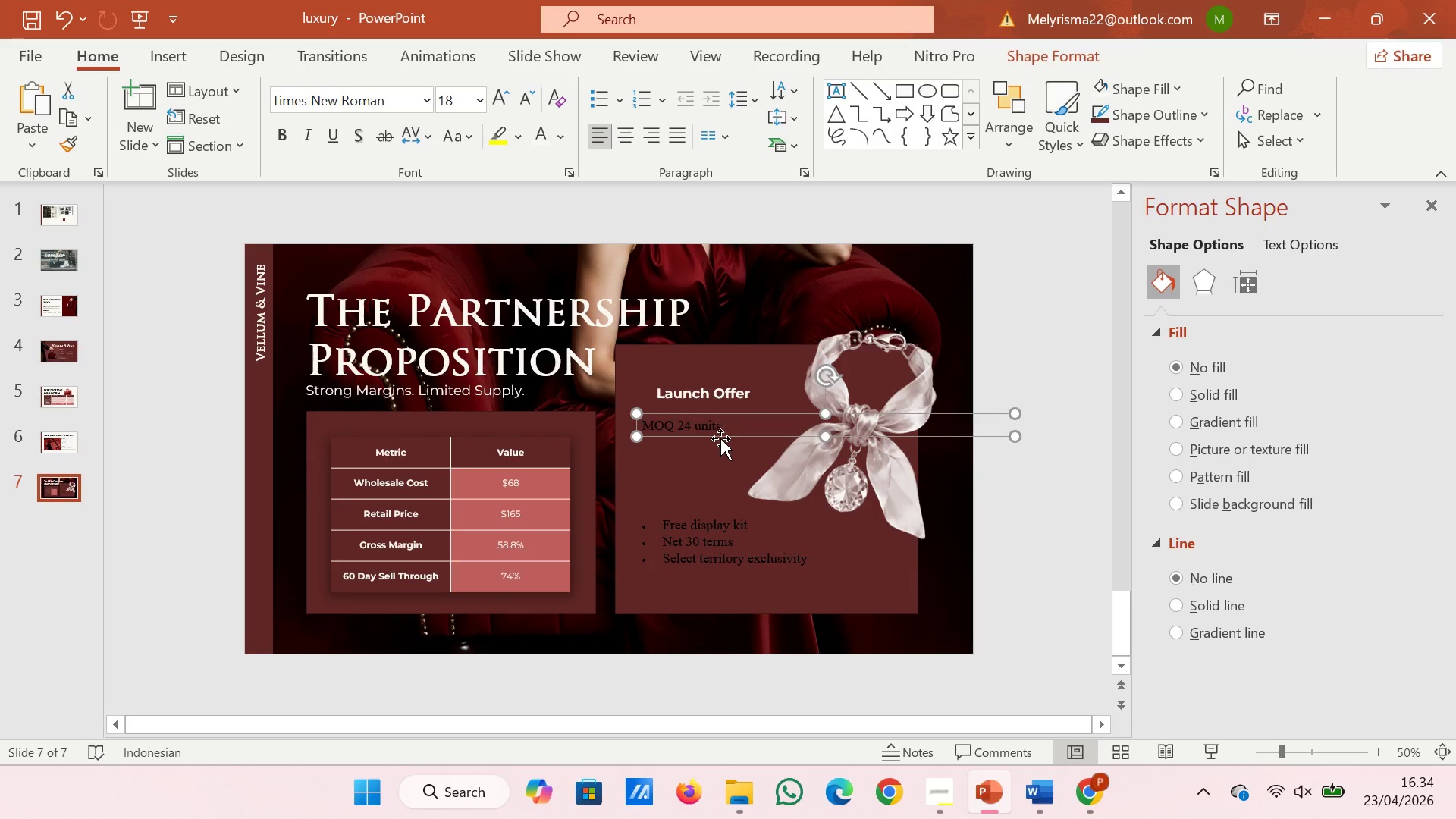 
left_click_drag(start_coordinate=[726, 433], to_coordinate=[740, 438])
 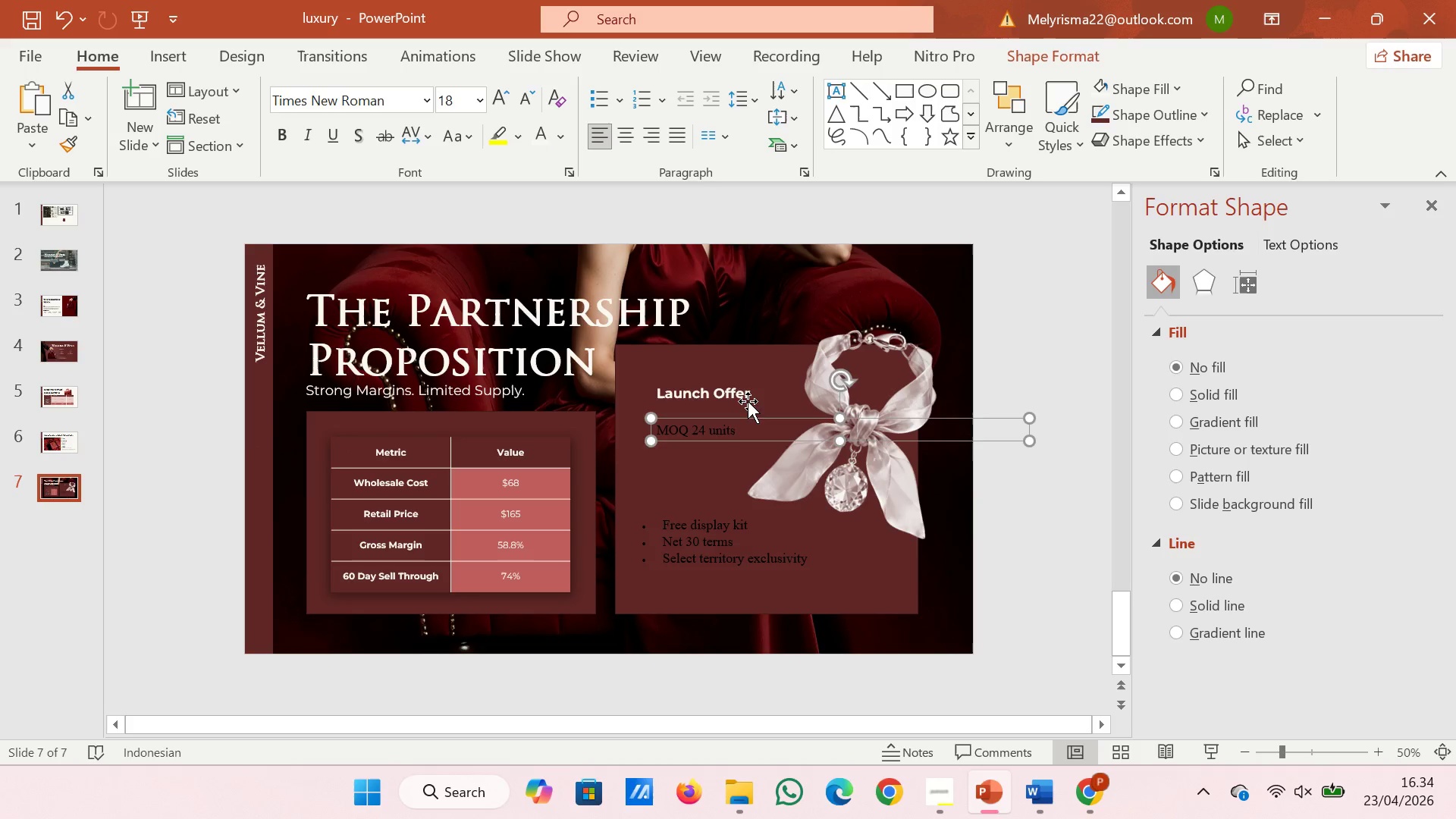 
left_click([748, 401])
 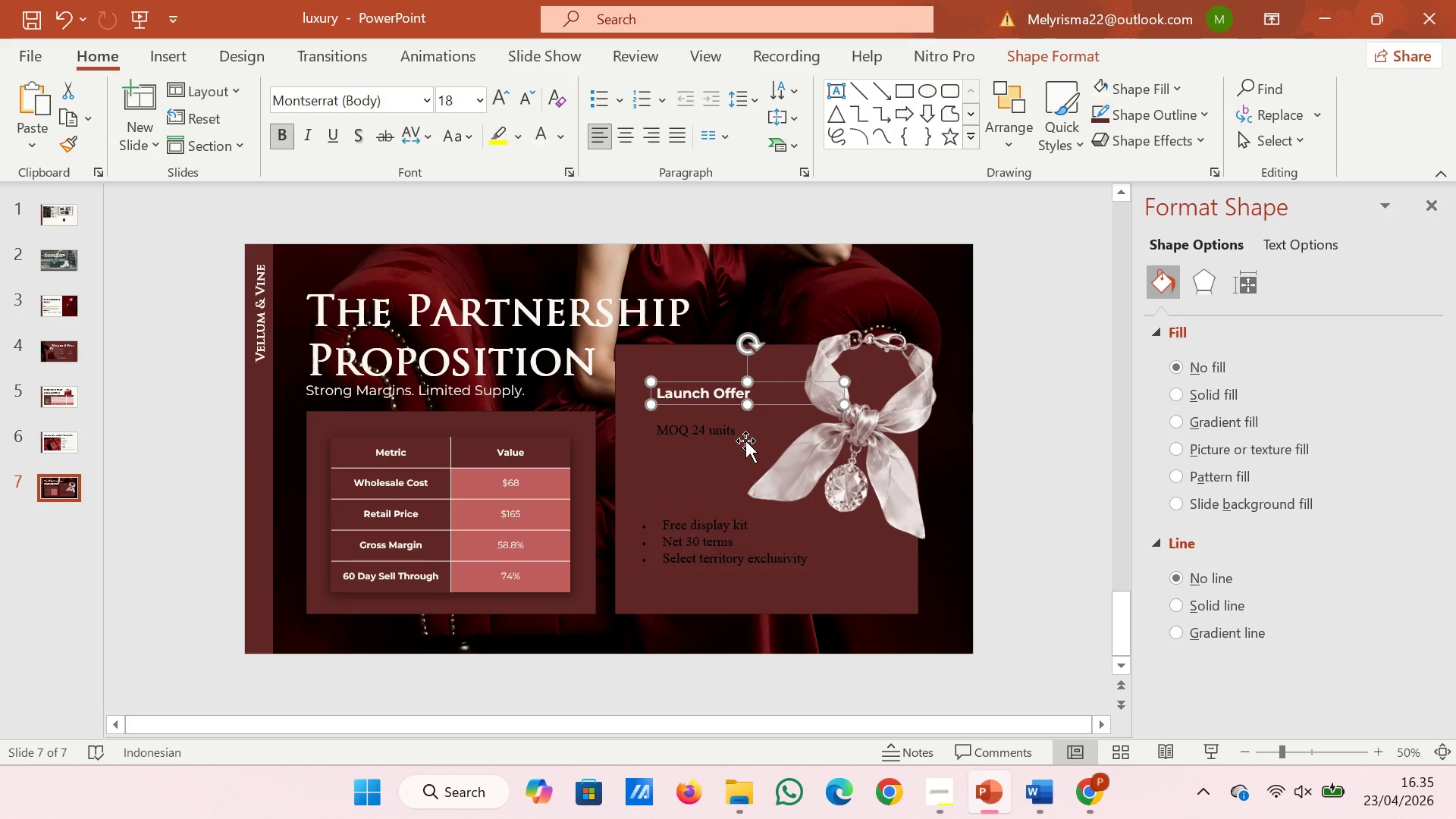 
left_click([739, 437])
 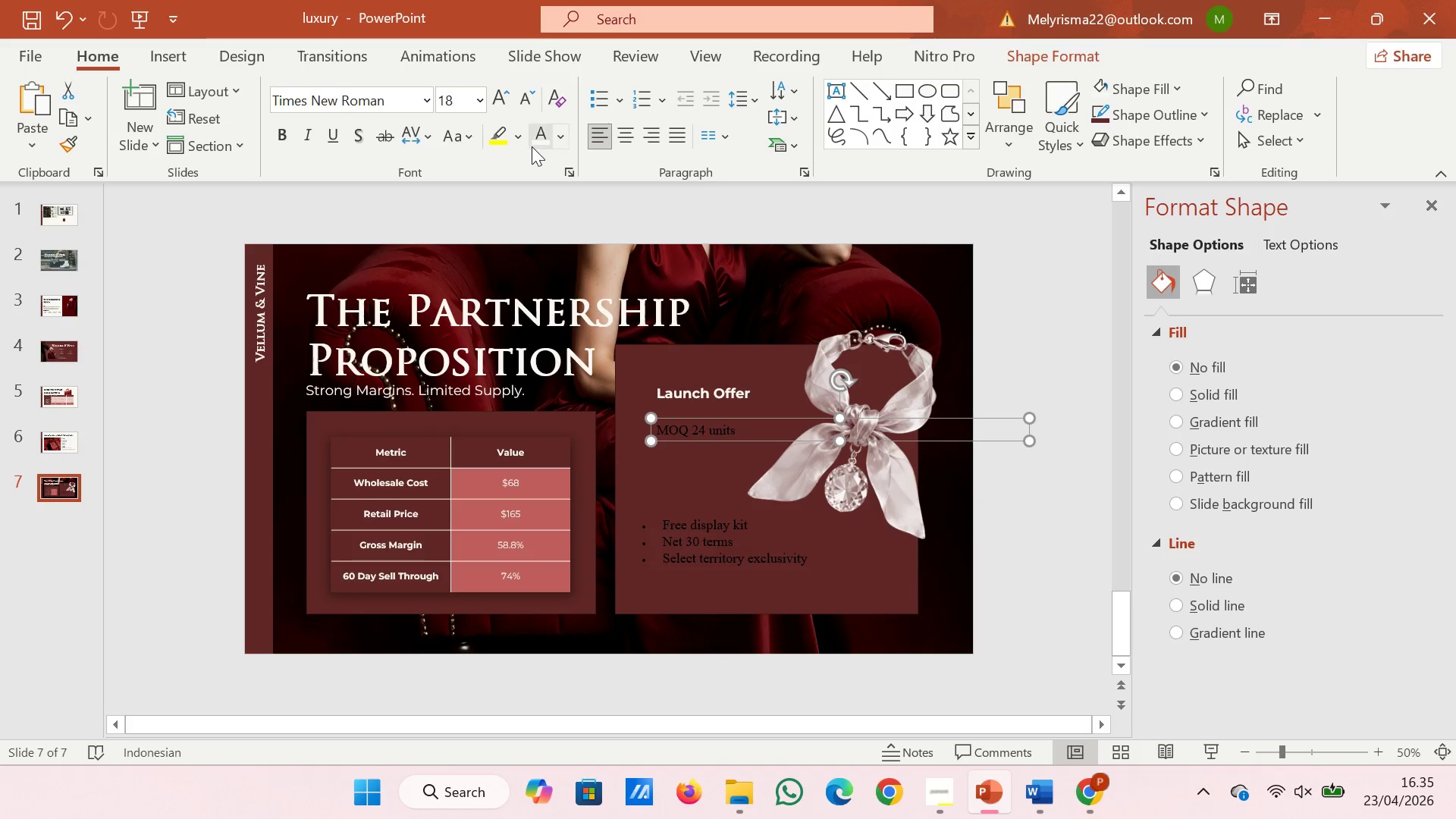 
left_click([541, 135])
 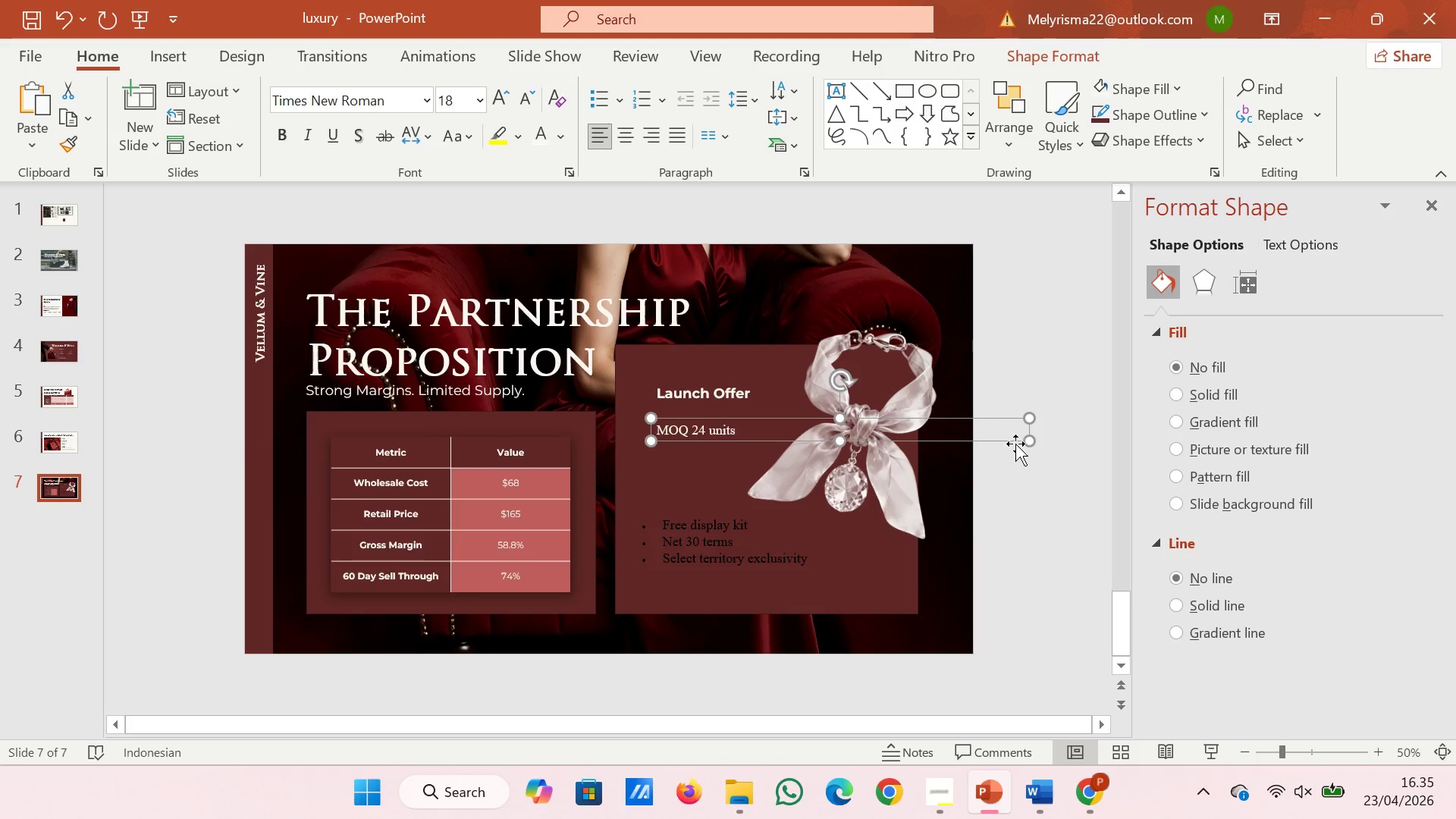 
left_click_drag(start_coordinate=[1031, 441], to_coordinate=[868, 439])
 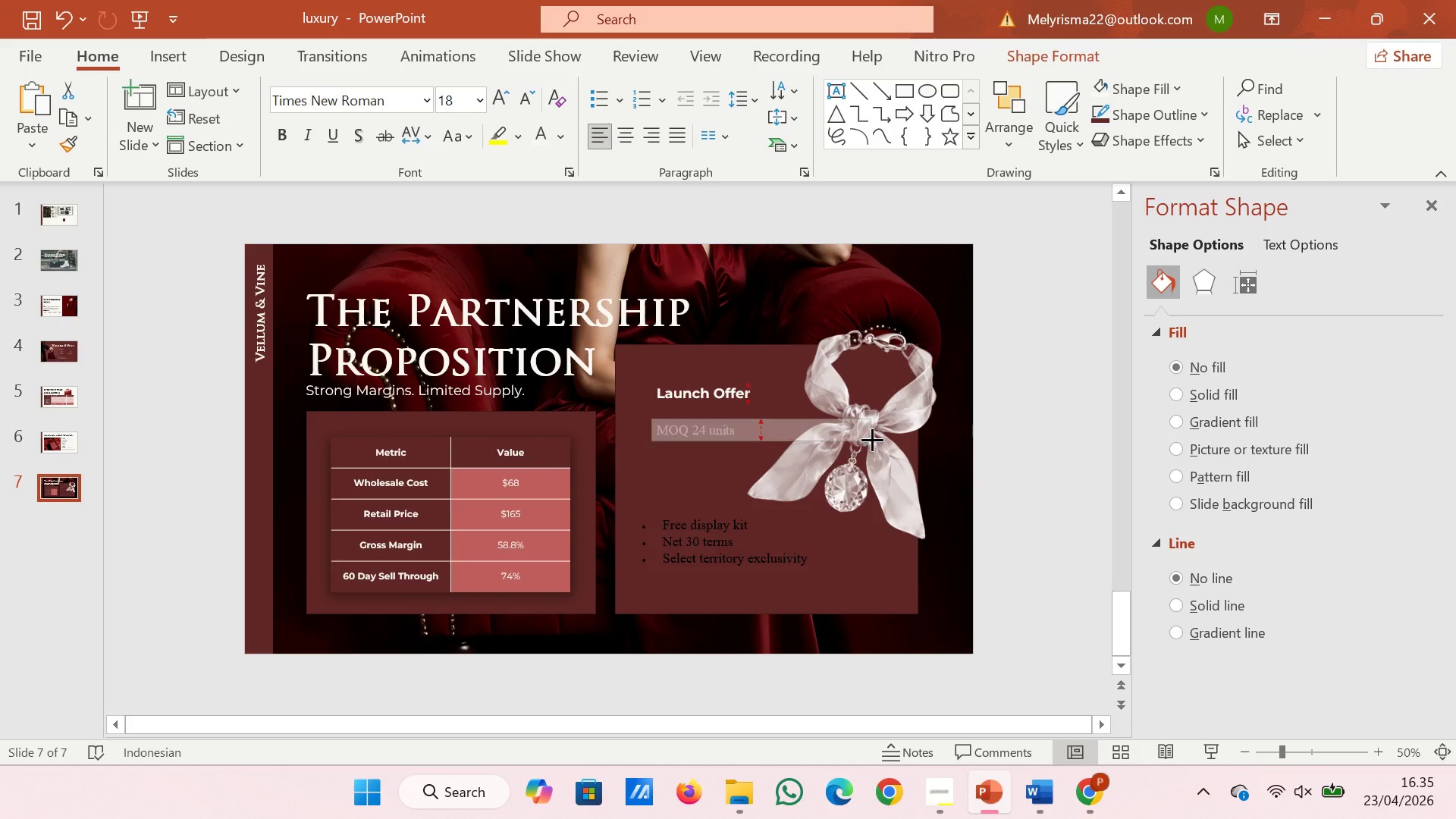 
left_click_drag(start_coordinate=[868, 439], to_coordinate=[873, 439])
 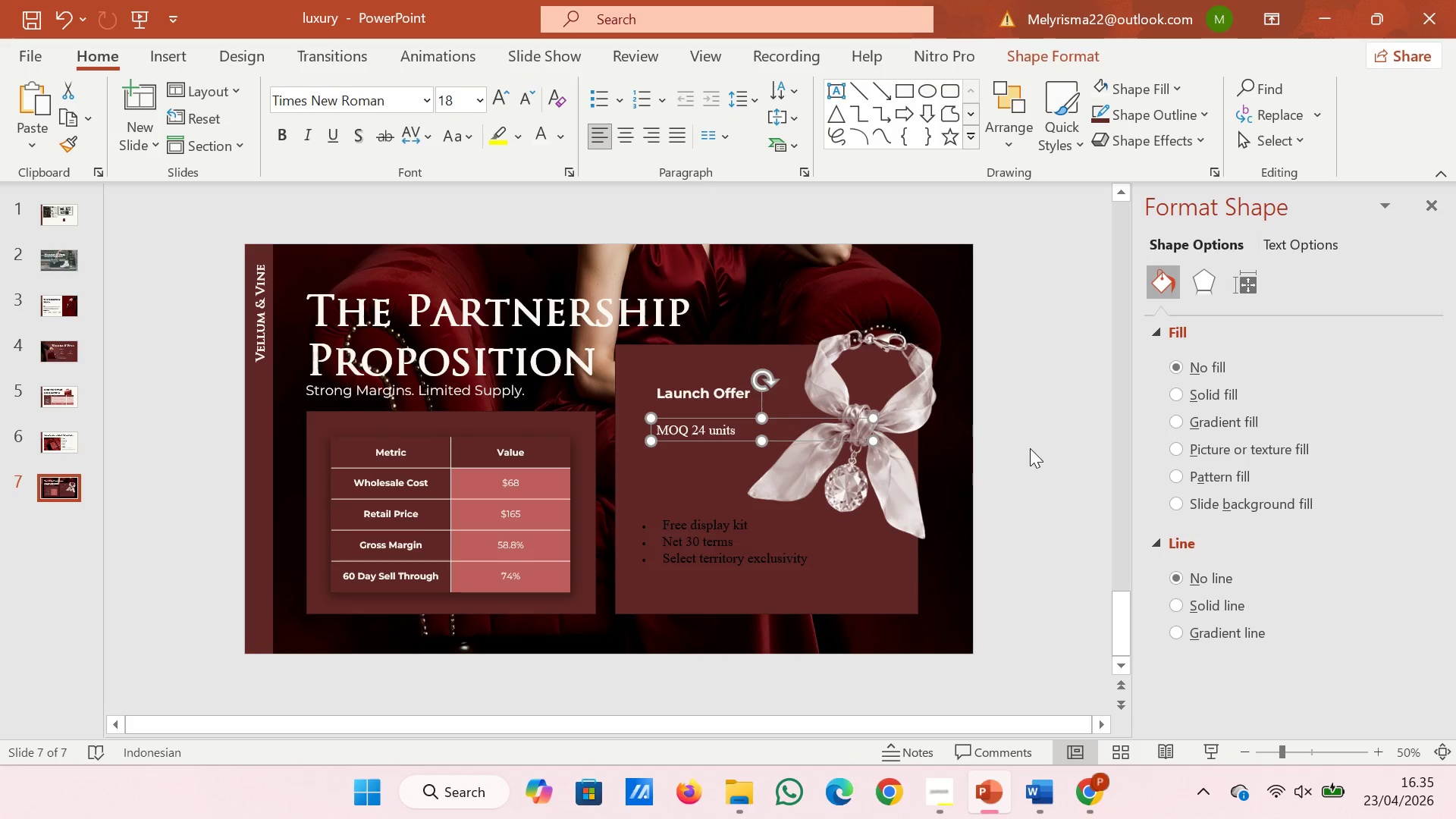 
left_click([1030, 448])
 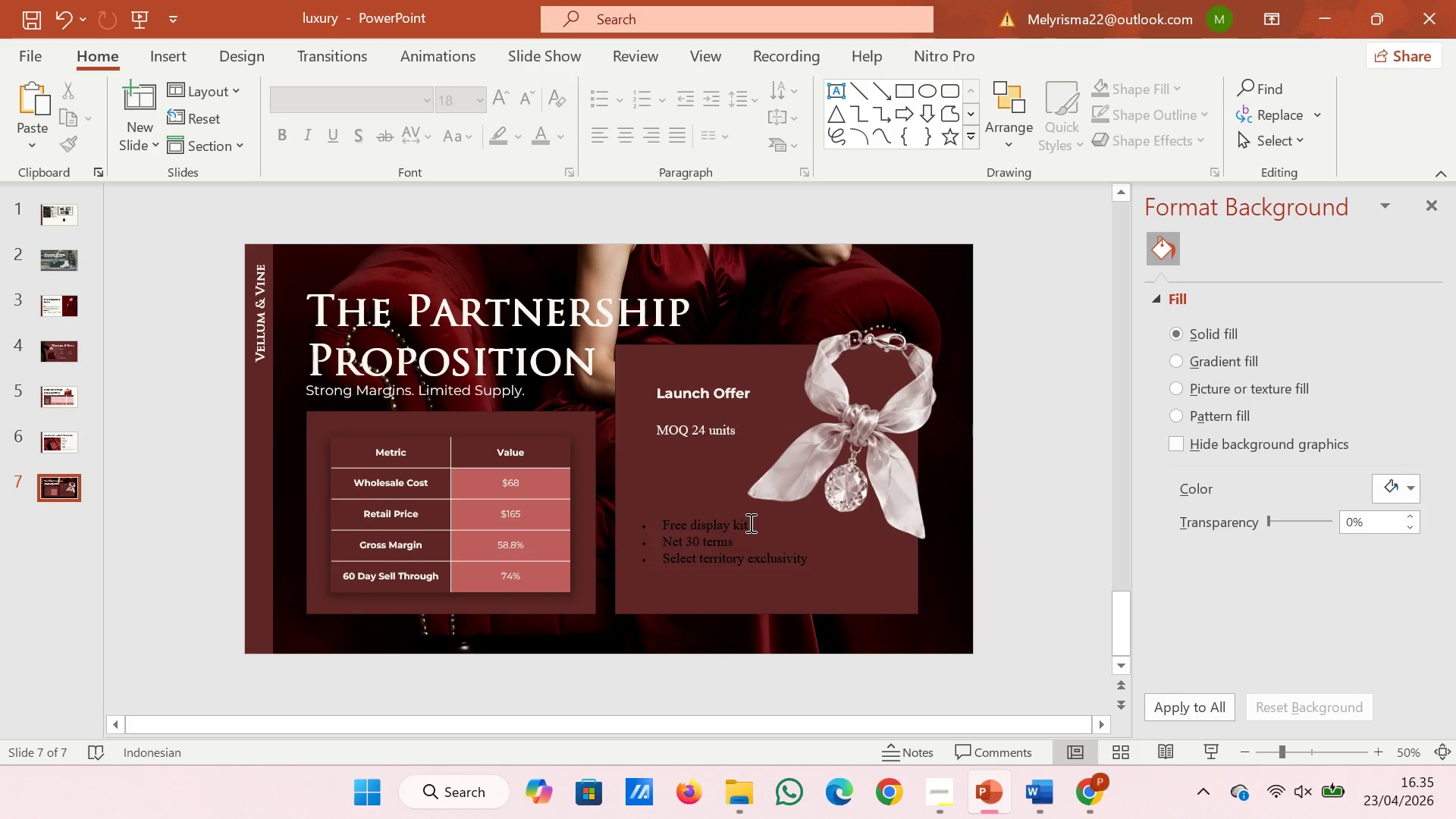 
left_click_drag(start_coordinate=[751, 522], to_coordinate=[668, 522])
 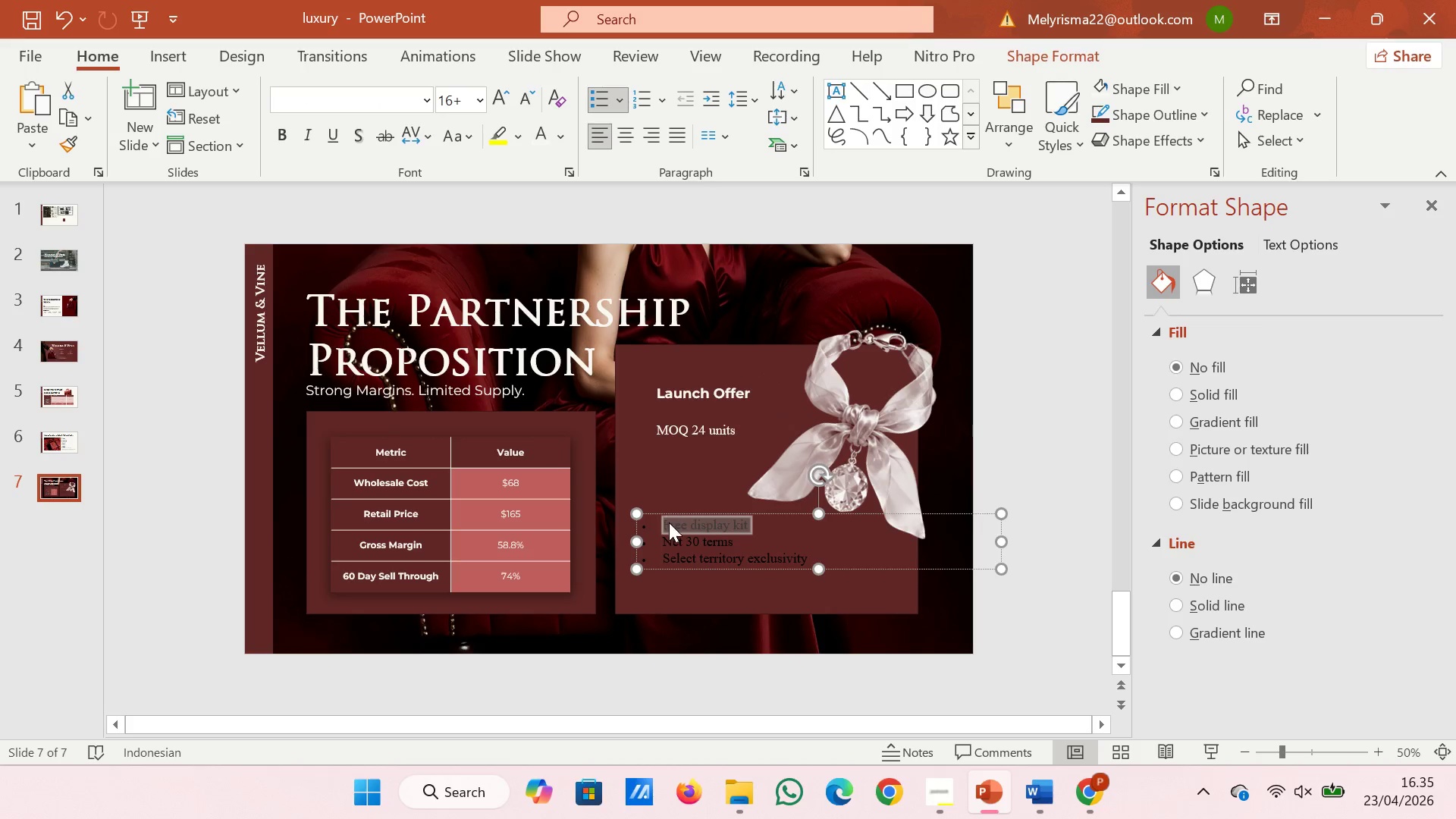 
key(Control+X)
 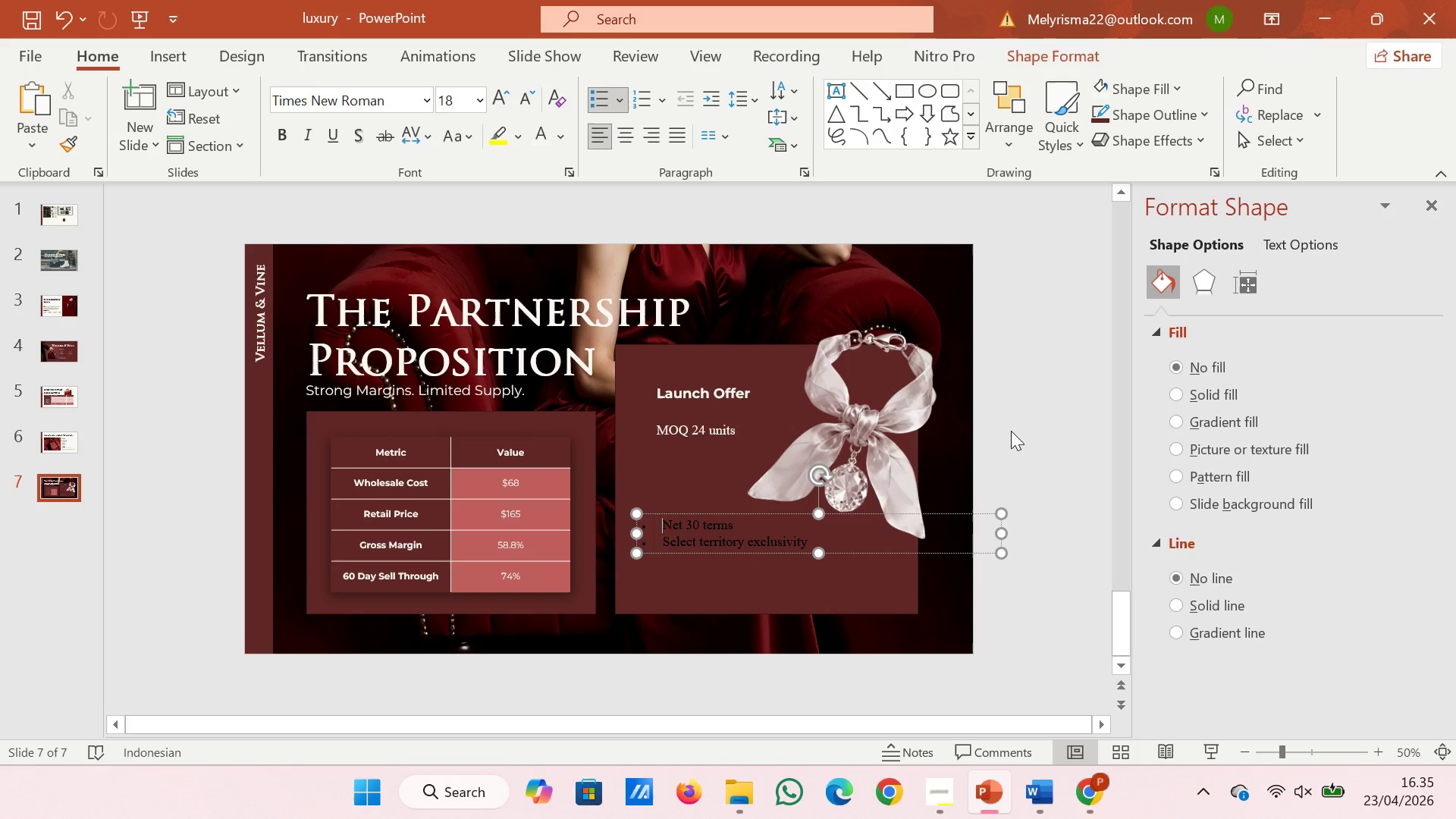 
left_click([1012, 430])
 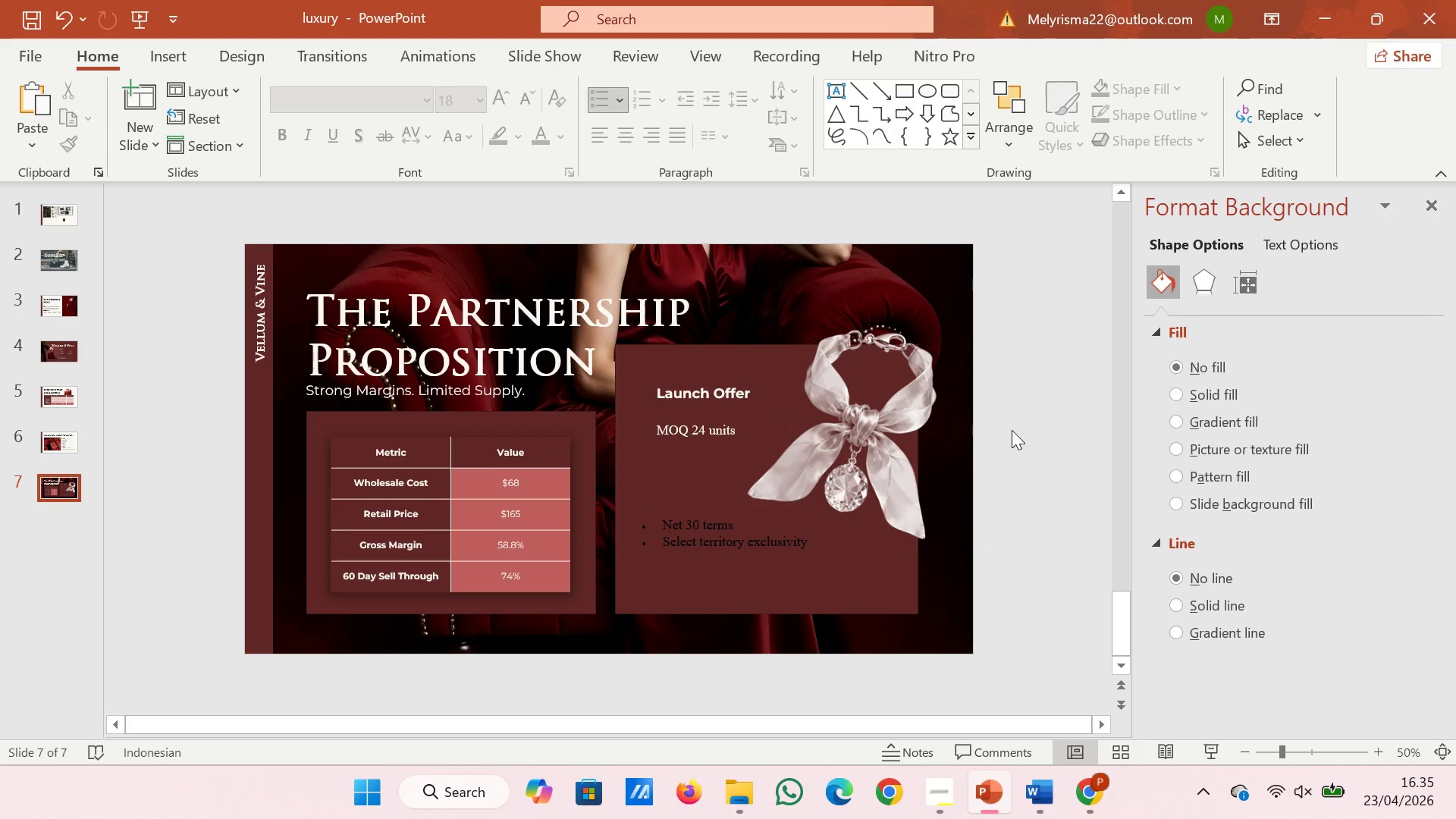 
key(Control+V)
 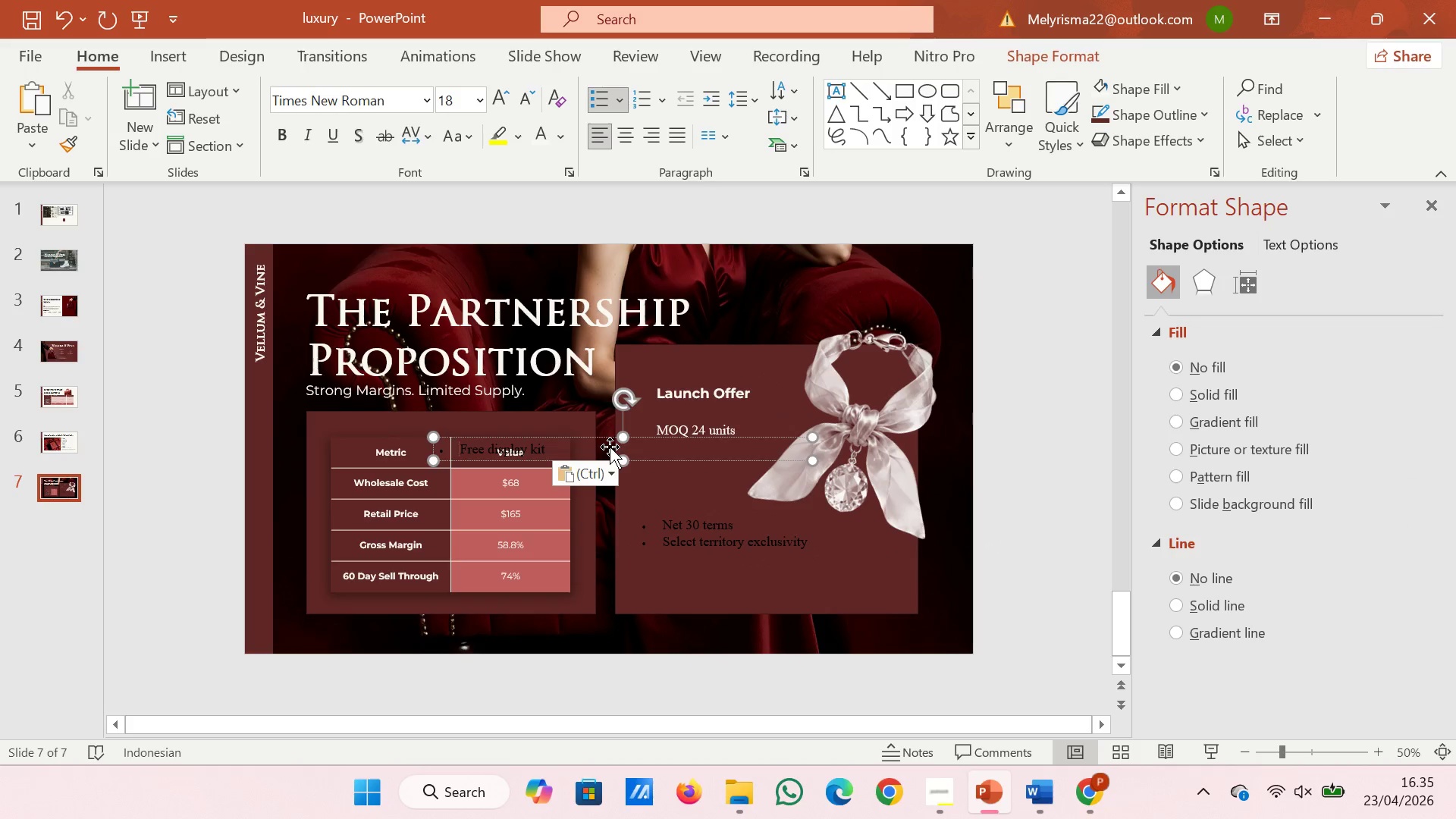 
key(Backspace)
 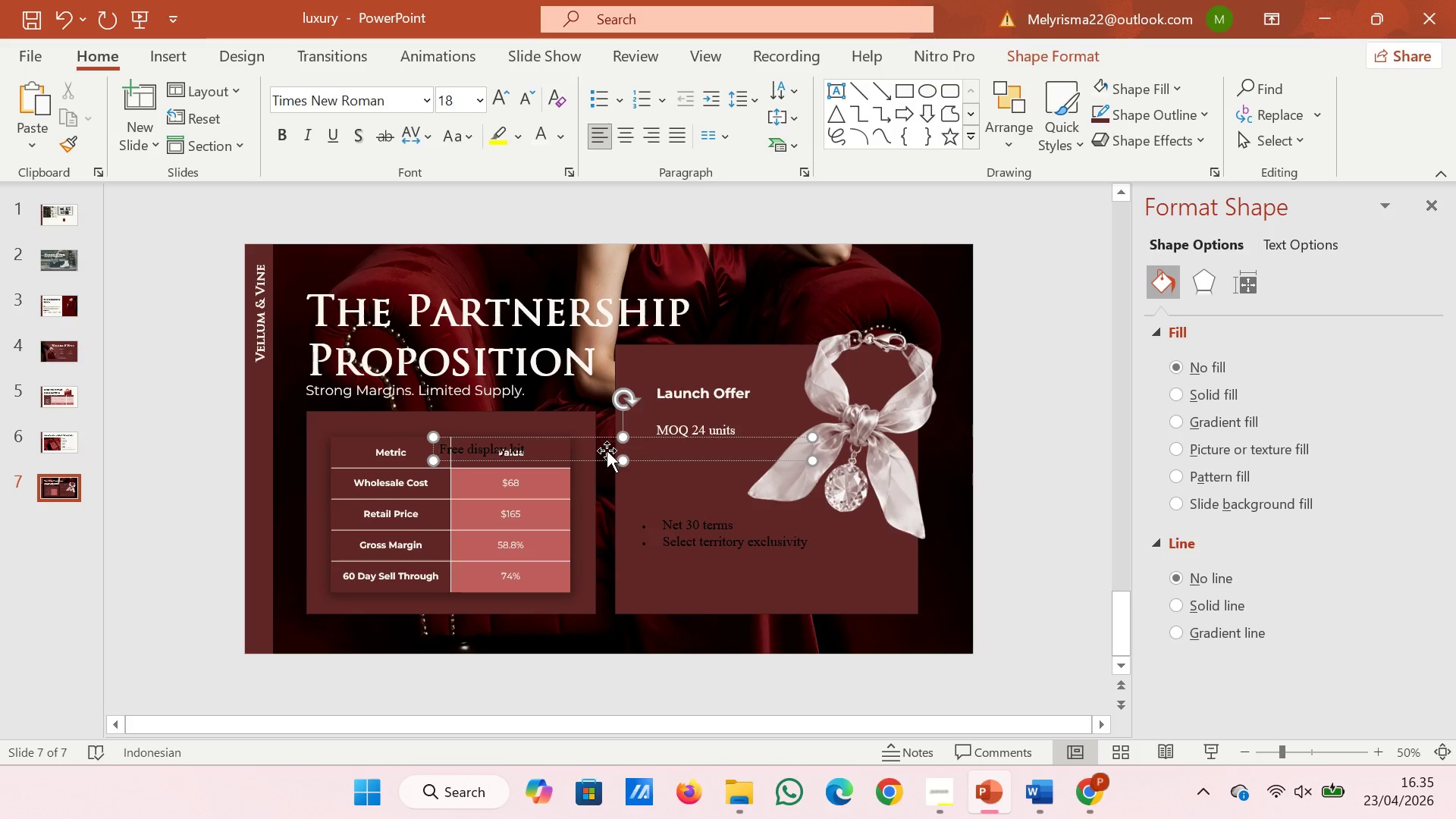 
left_click([607, 451])
 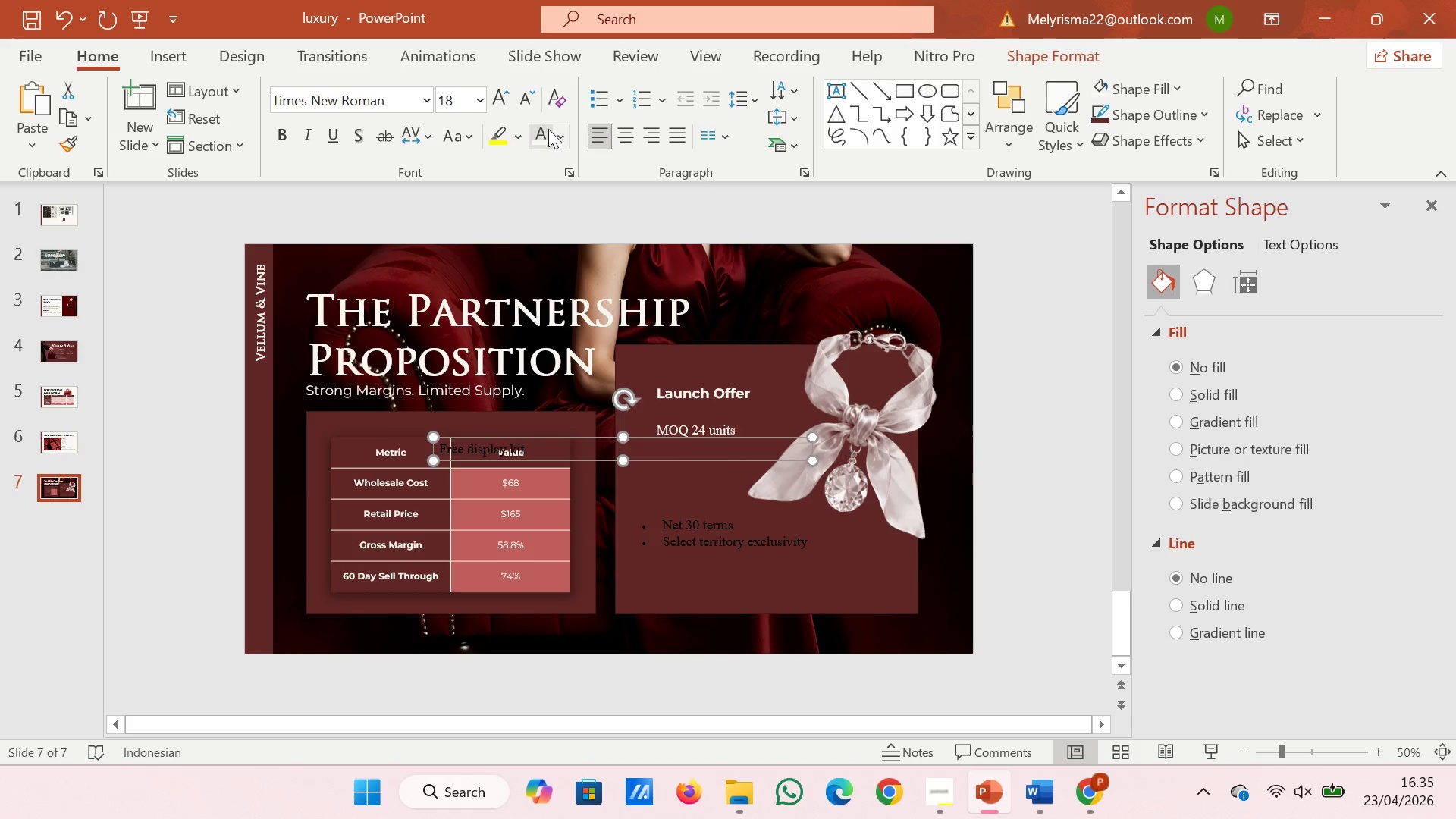 
left_click([539, 129])
 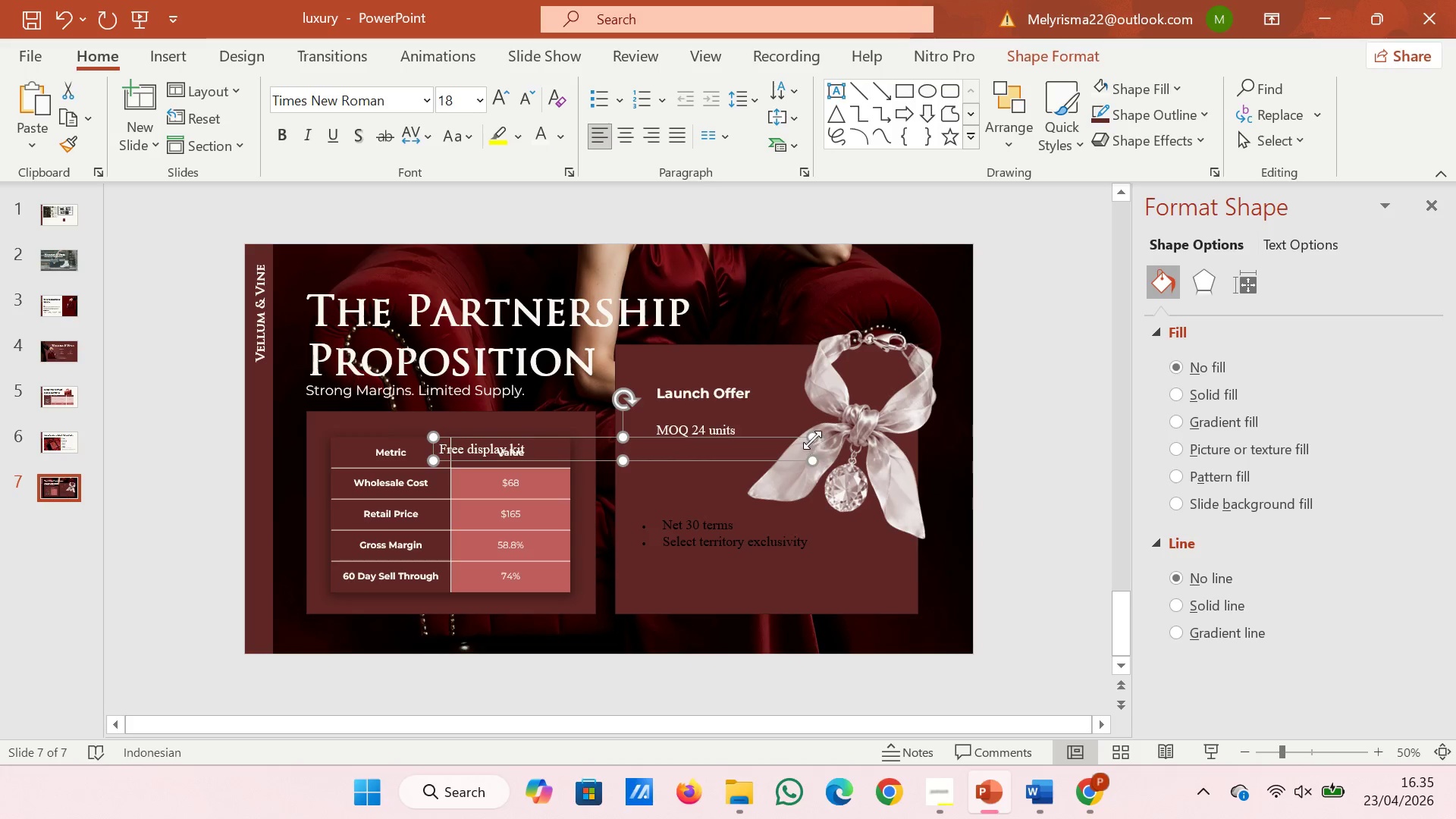 
left_click_drag(start_coordinate=[812, 438], to_coordinate=[605, 439])
 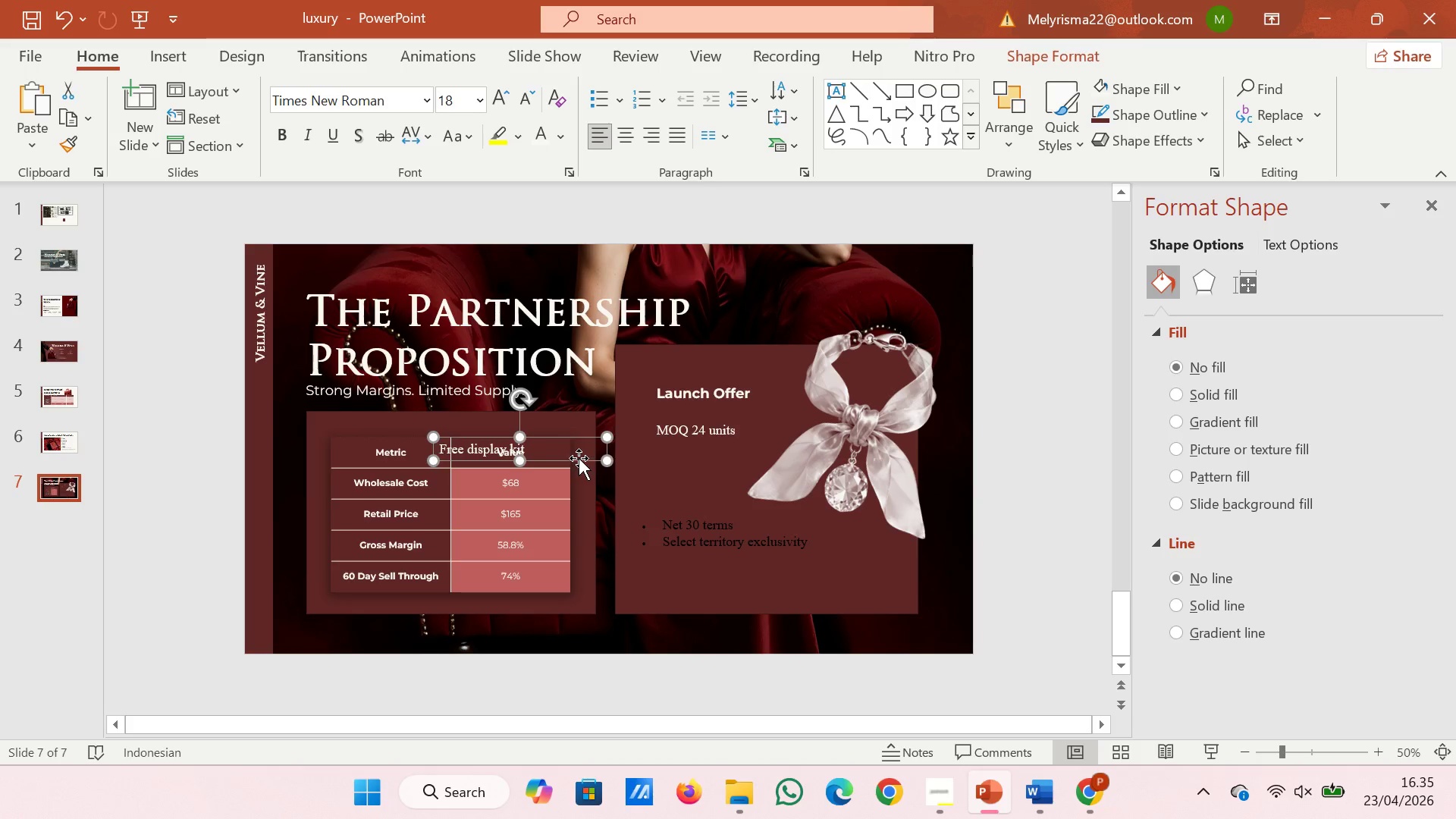 
left_click([579, 458])
 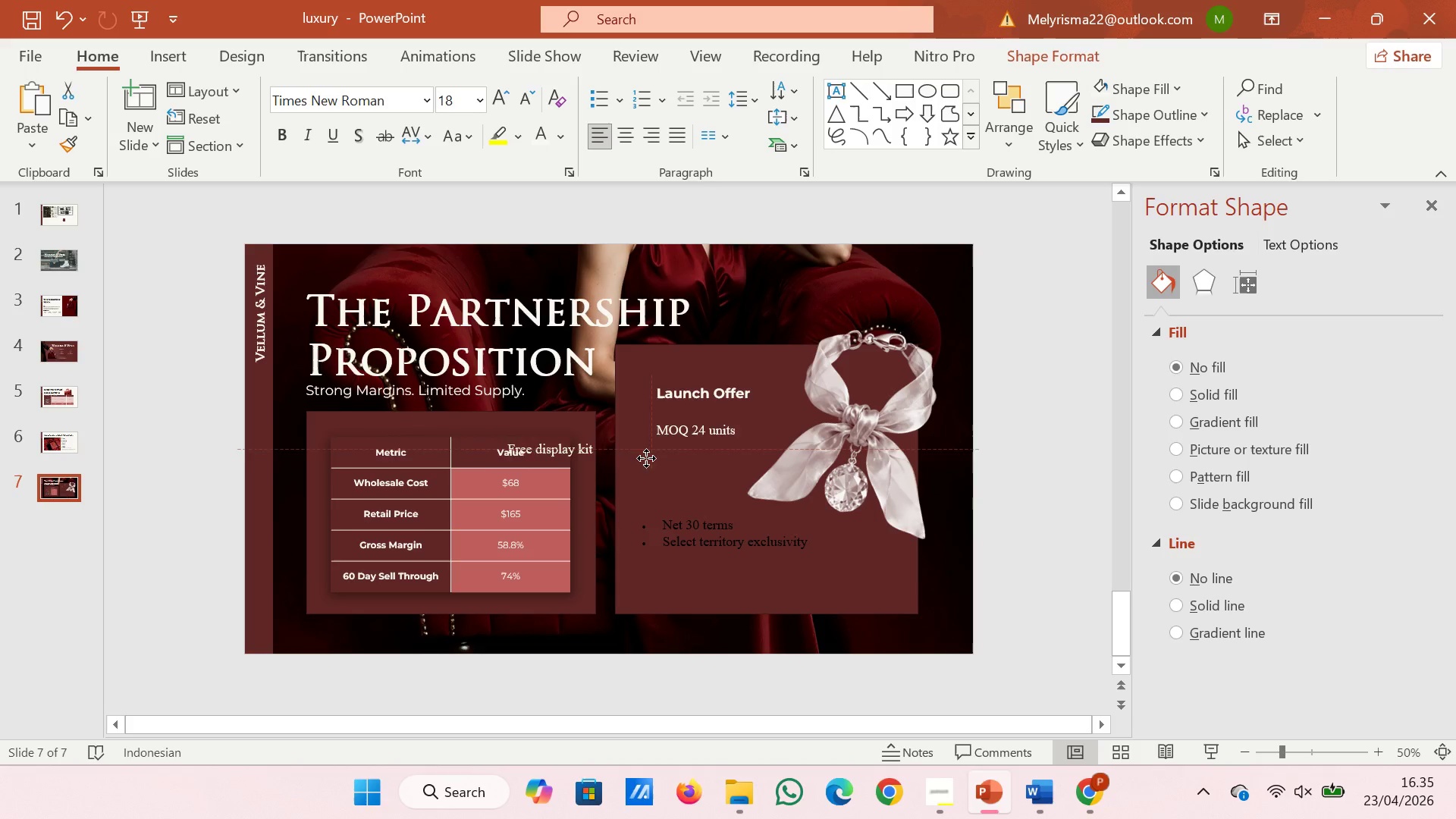 
left_click_drag(start_coordinate=[579, 458], to_coordinate=[795, 467])
 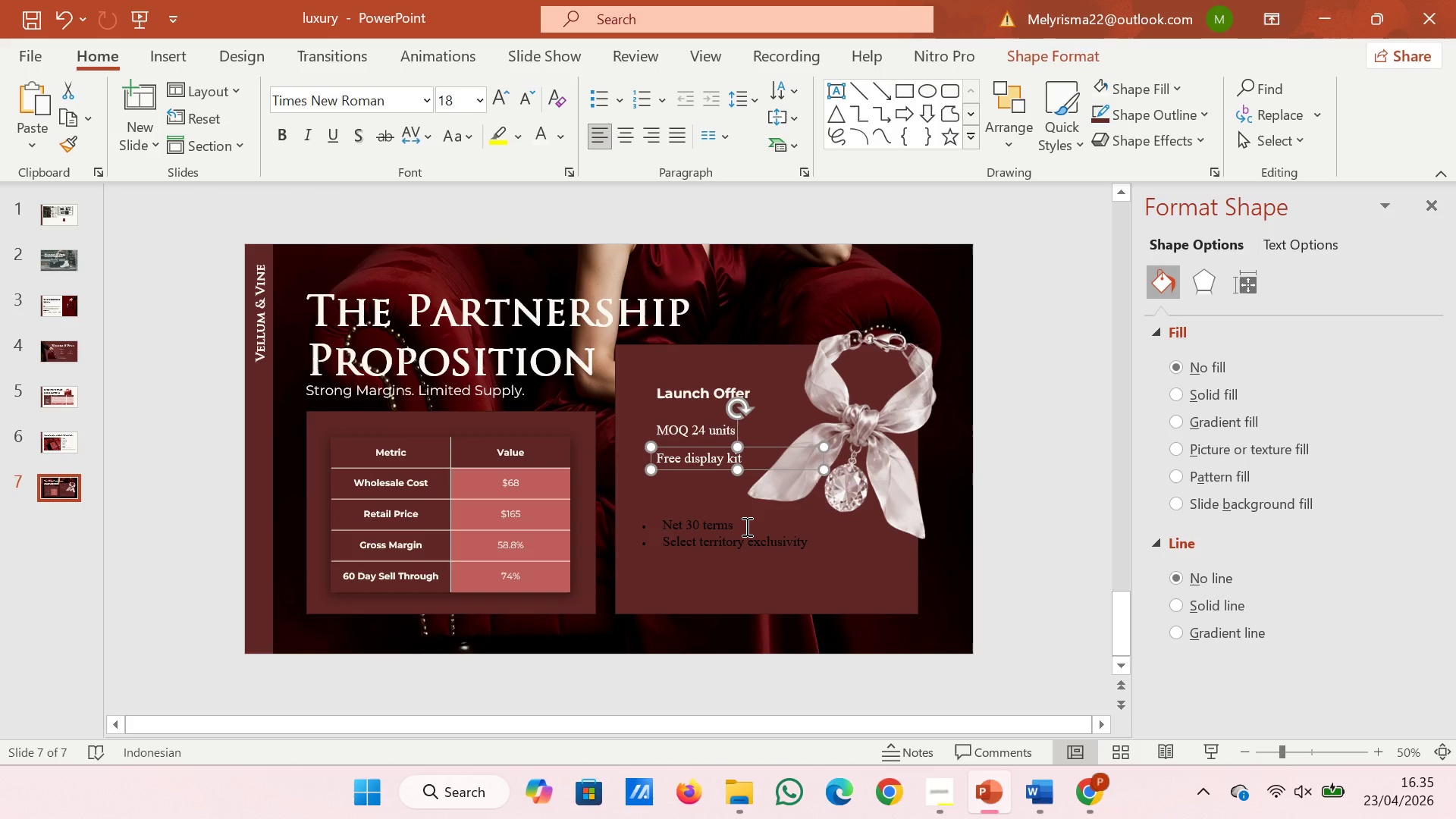 
left_click_drag(start_coordinate=[740, 519], to_coordinate=[670, 529])
 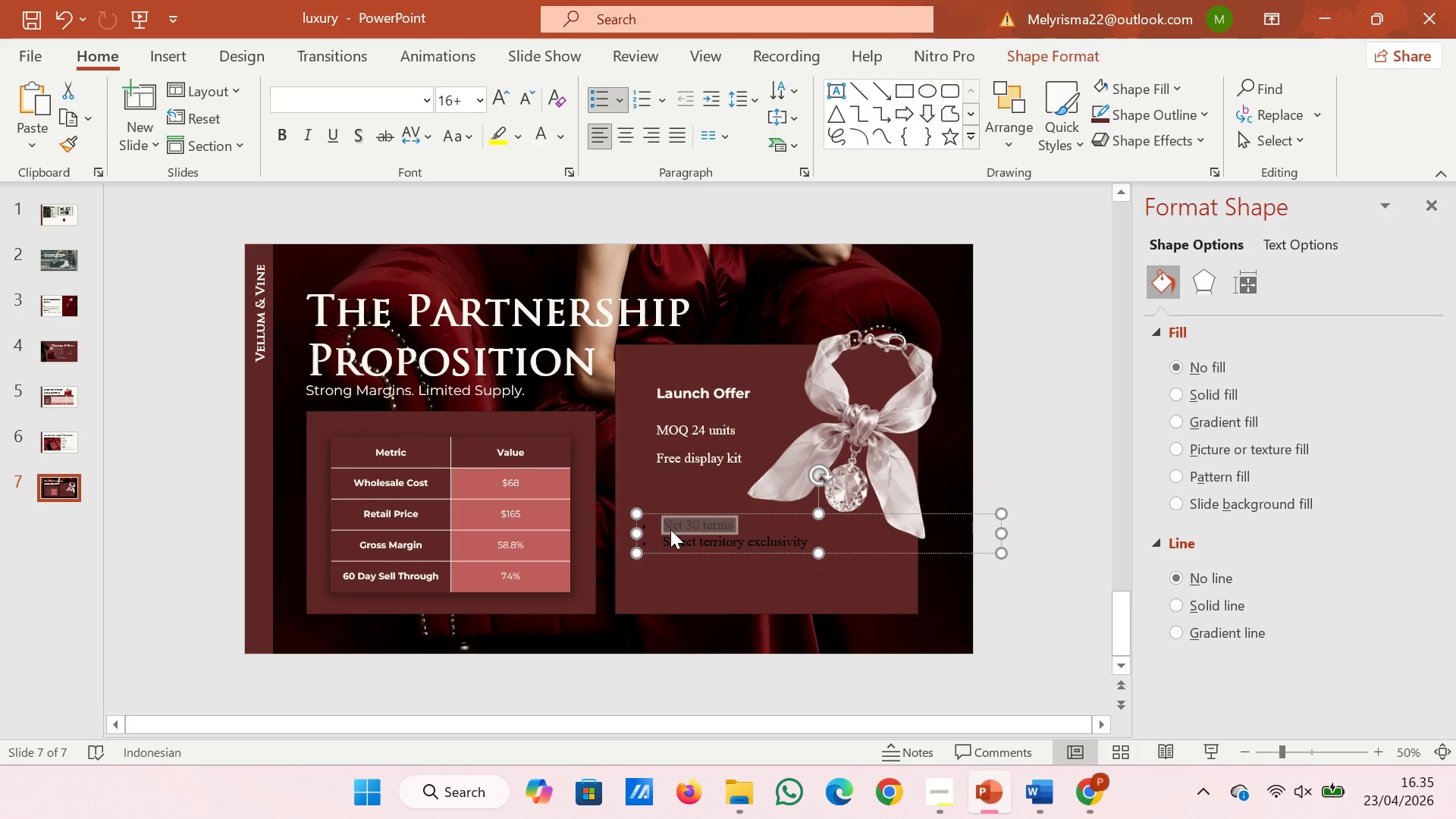 
key(Control+X)
 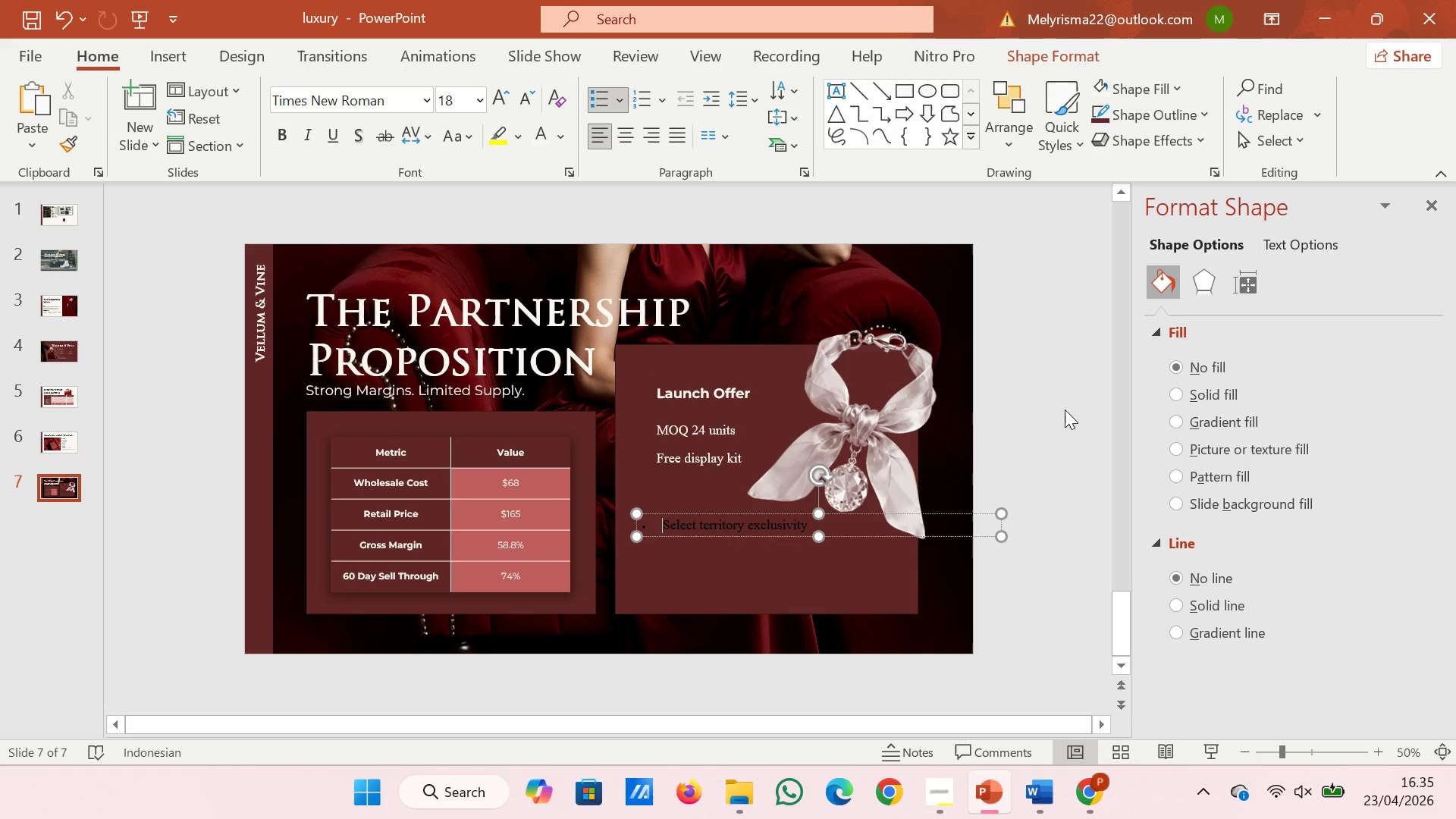 
left_click([1065, 409])
 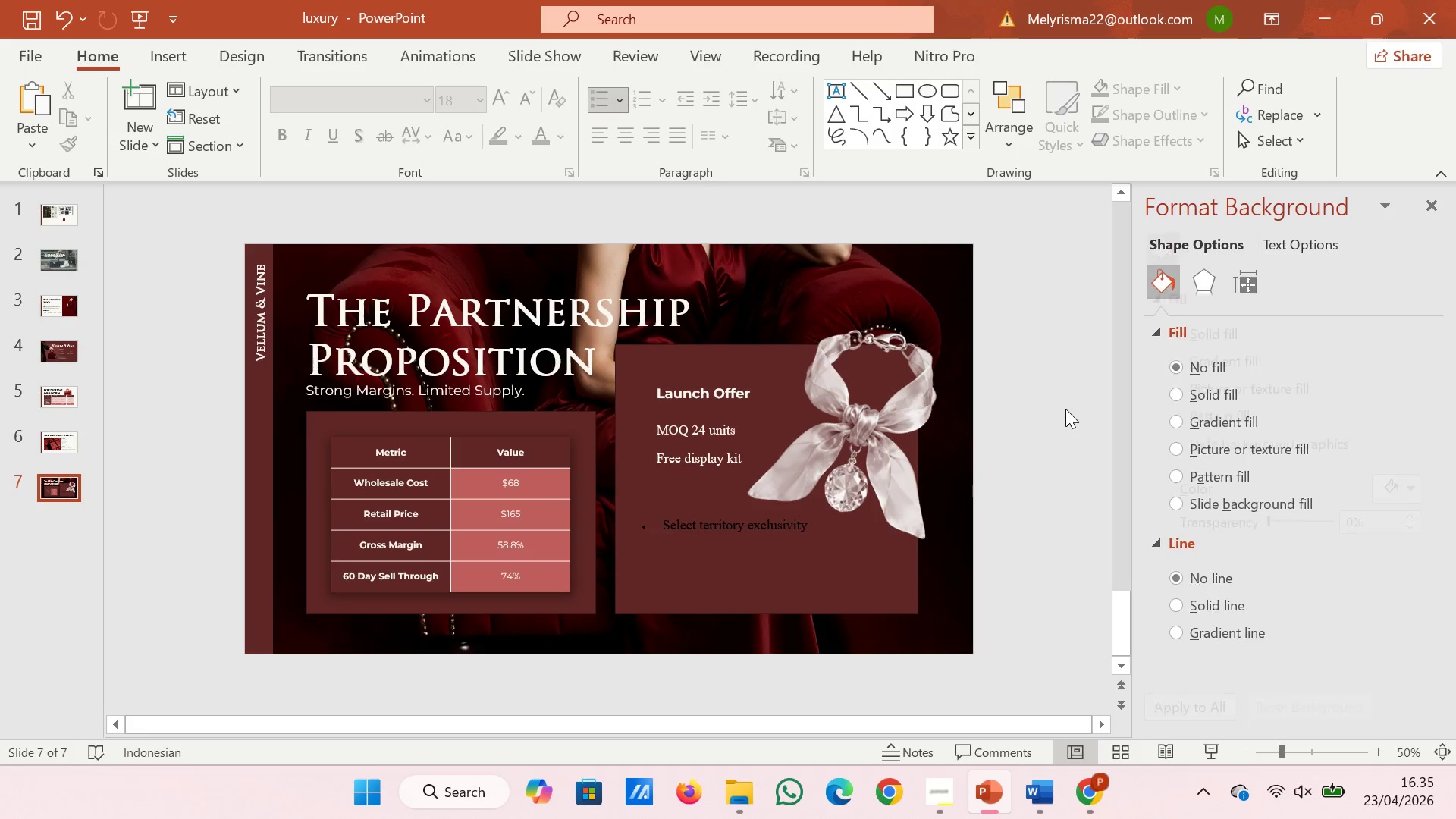 
key(Control+V)
 